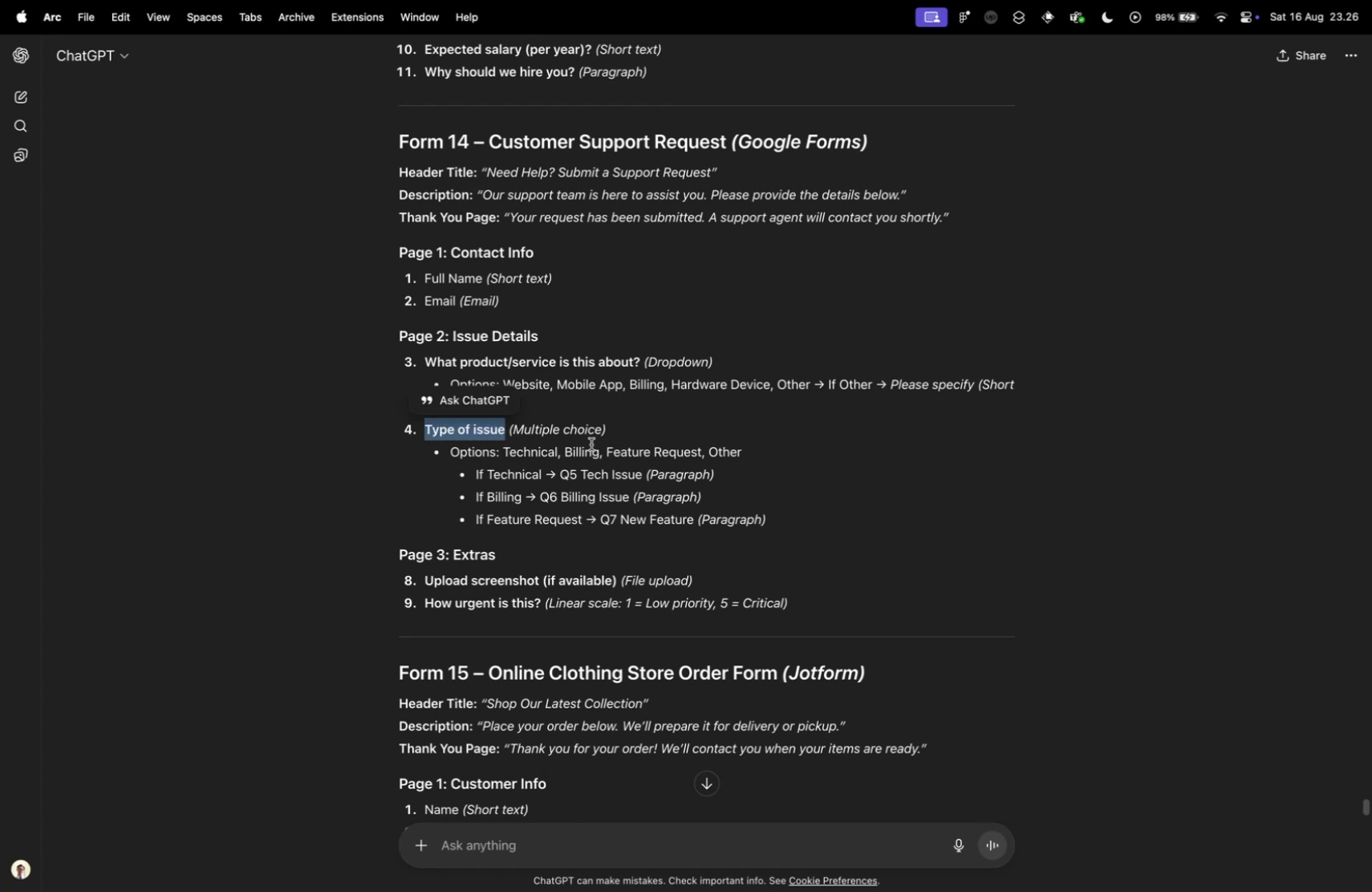 
key(Meta+C)
 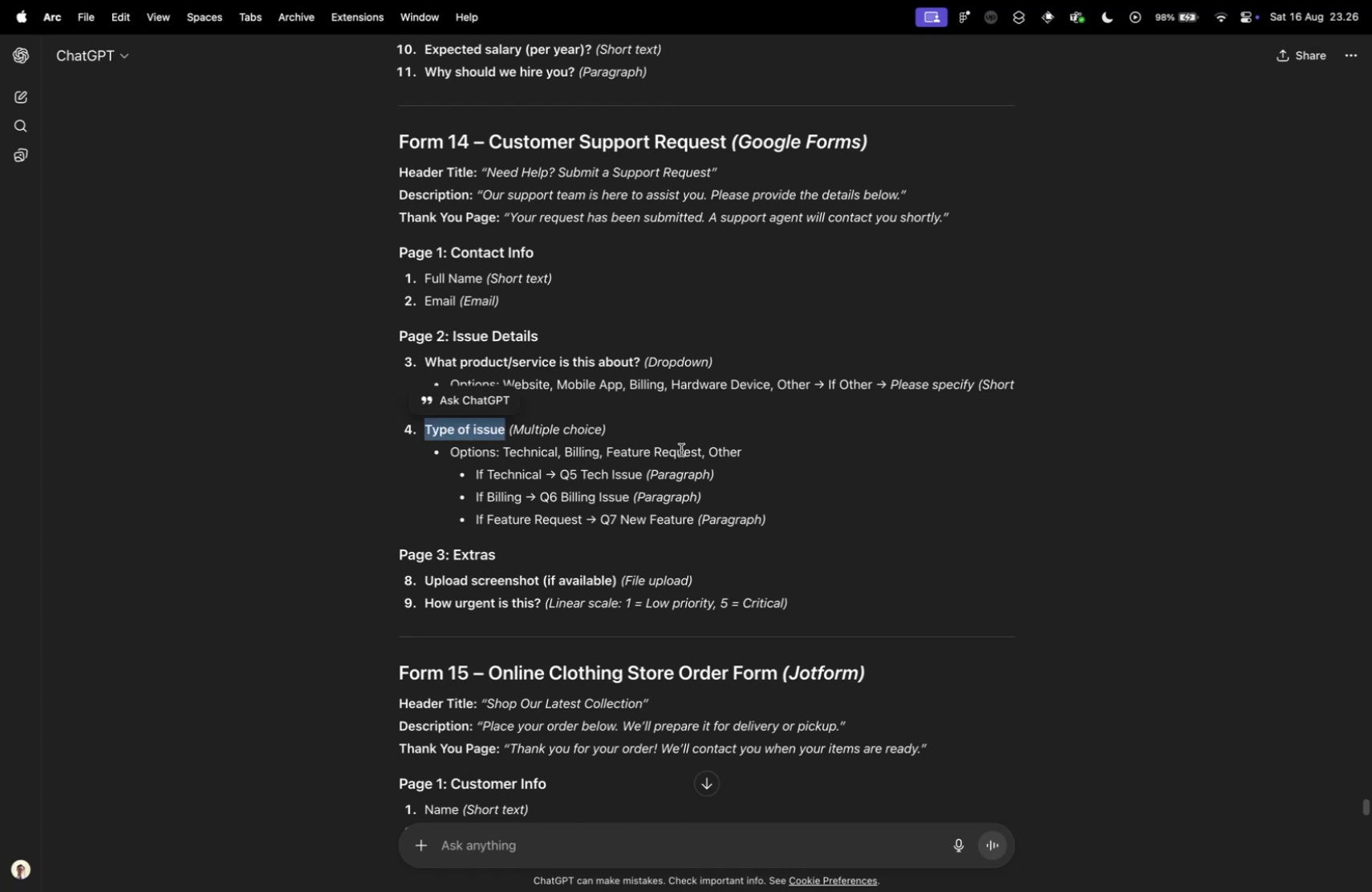 
key(Control+ControlLeft)
 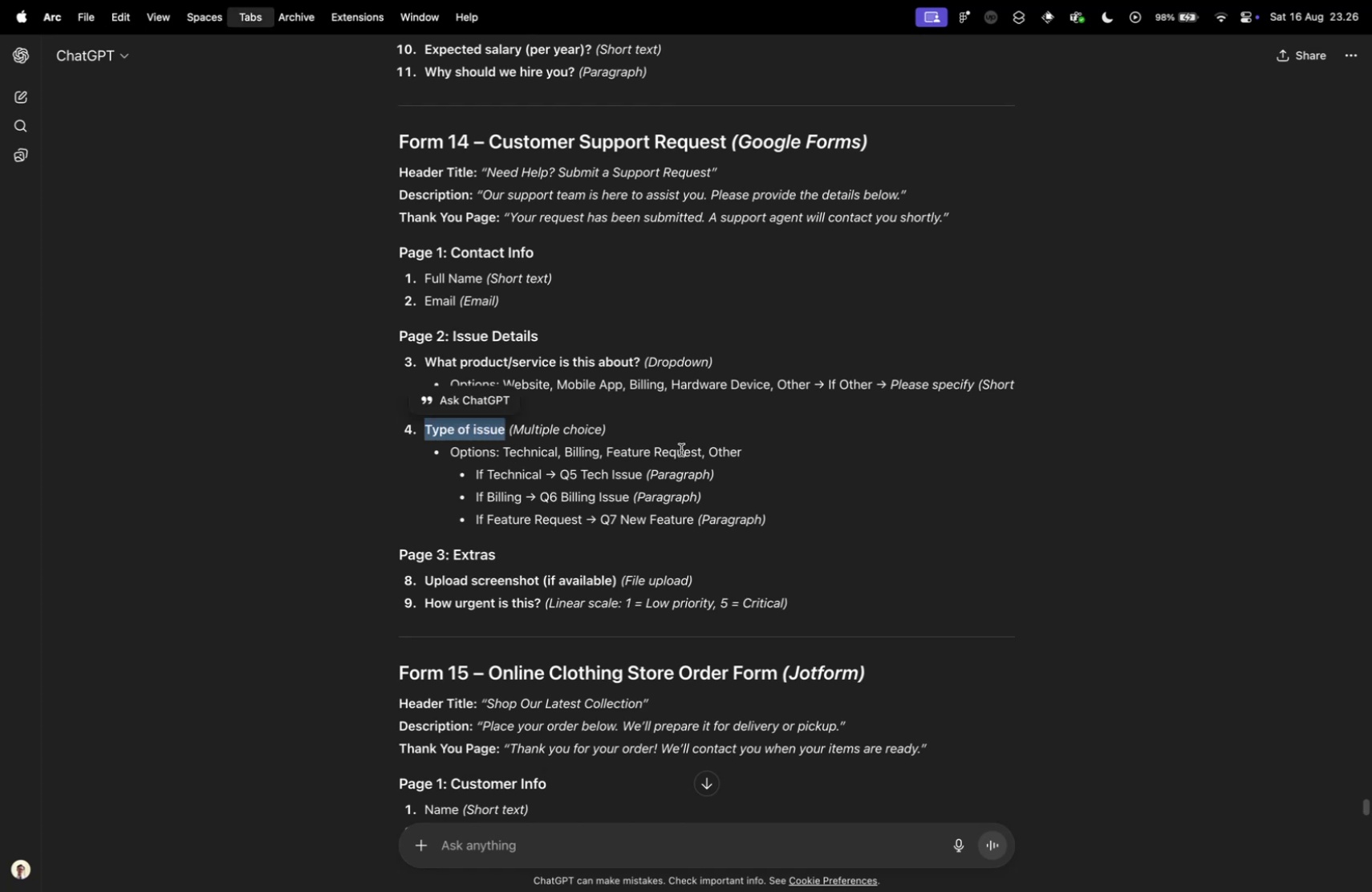 
key(Control+Tab)
 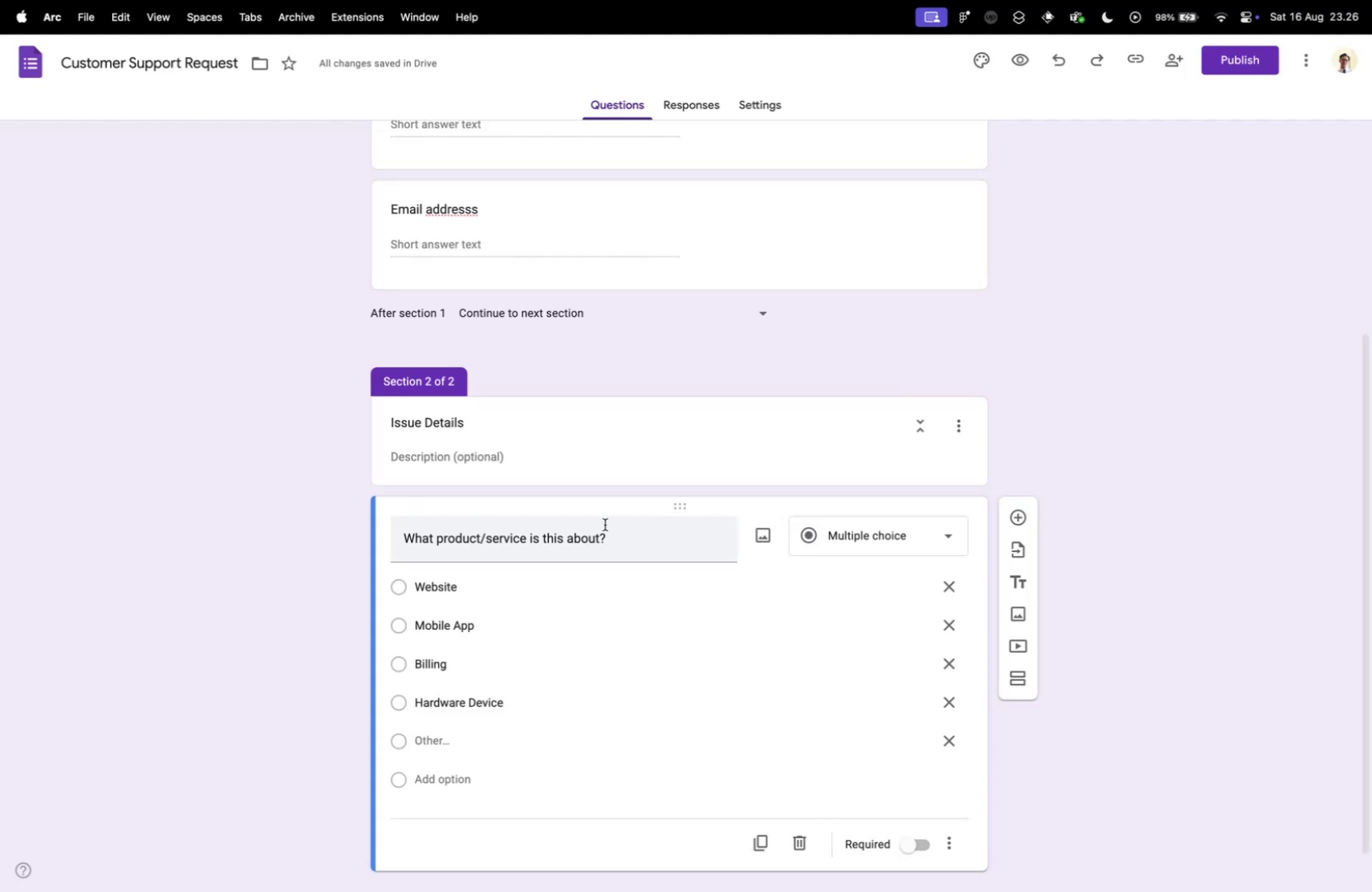 
scroll: coordinate [544, 584], scroll_direction: down, amount: 4.0
 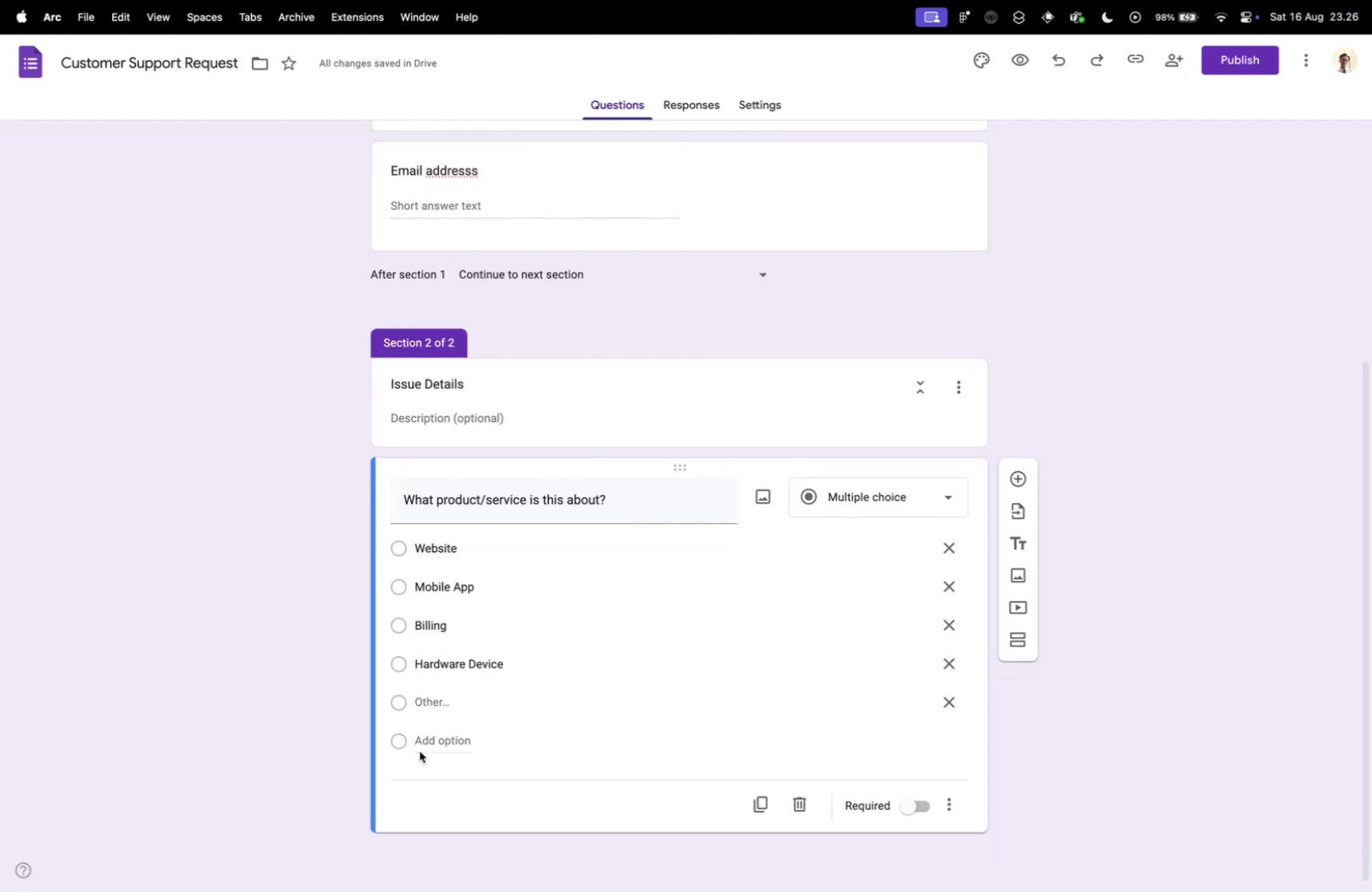 
left_click([293, 737])
 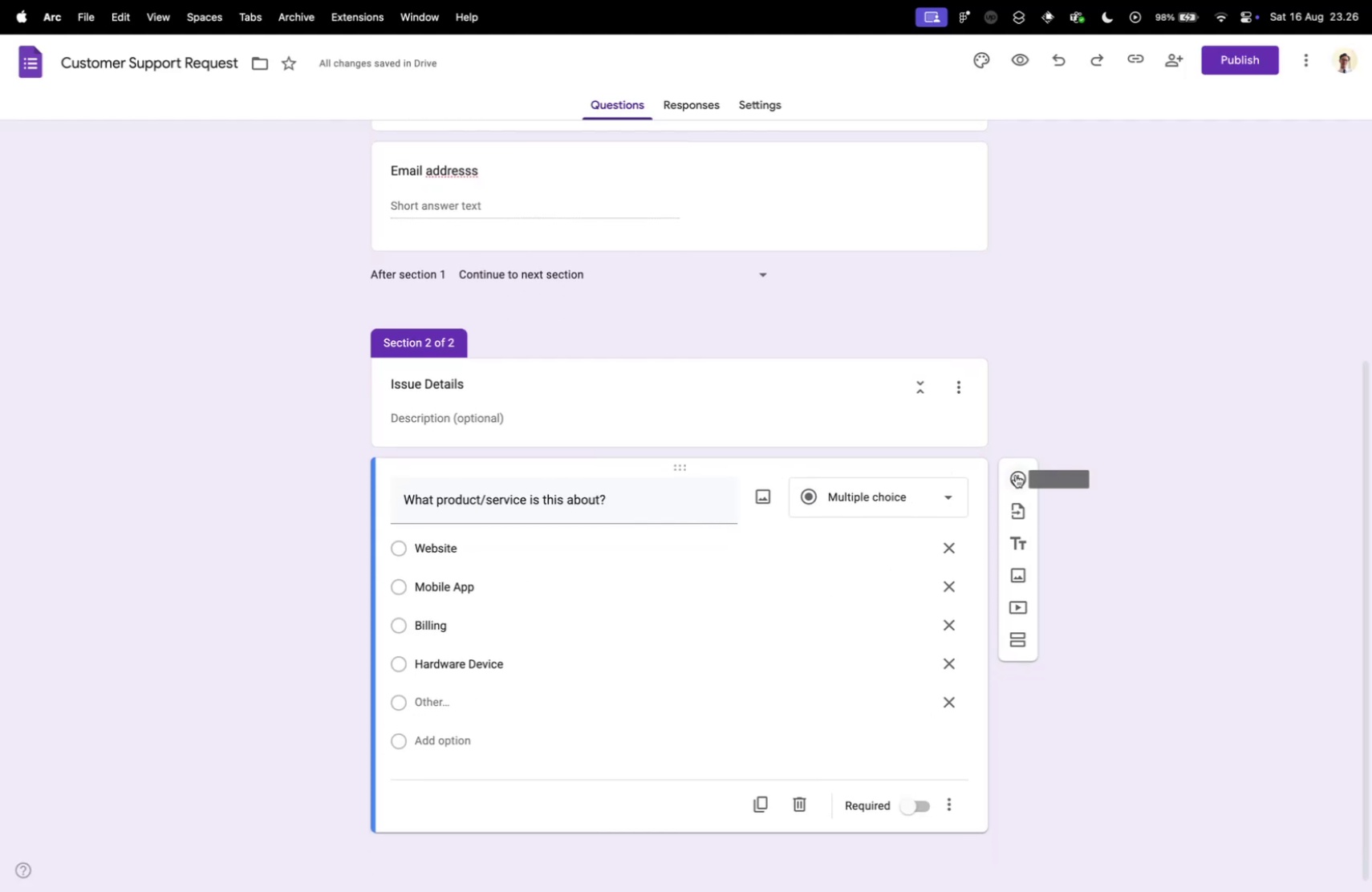 
left_click([1016, 474])
 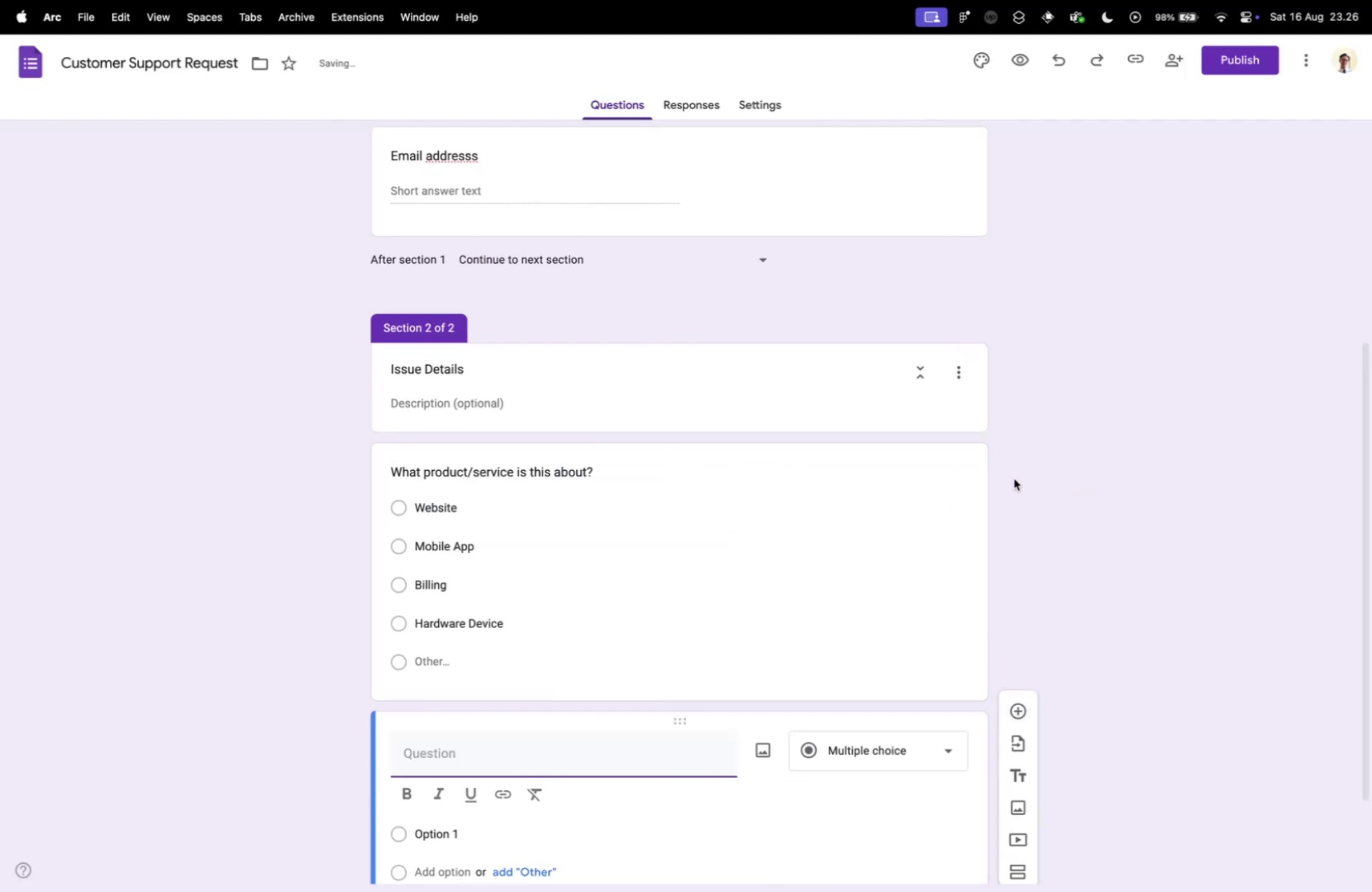 
scroll: coordinate [1017, 489], scroll_direction: down, amount: 5.0
 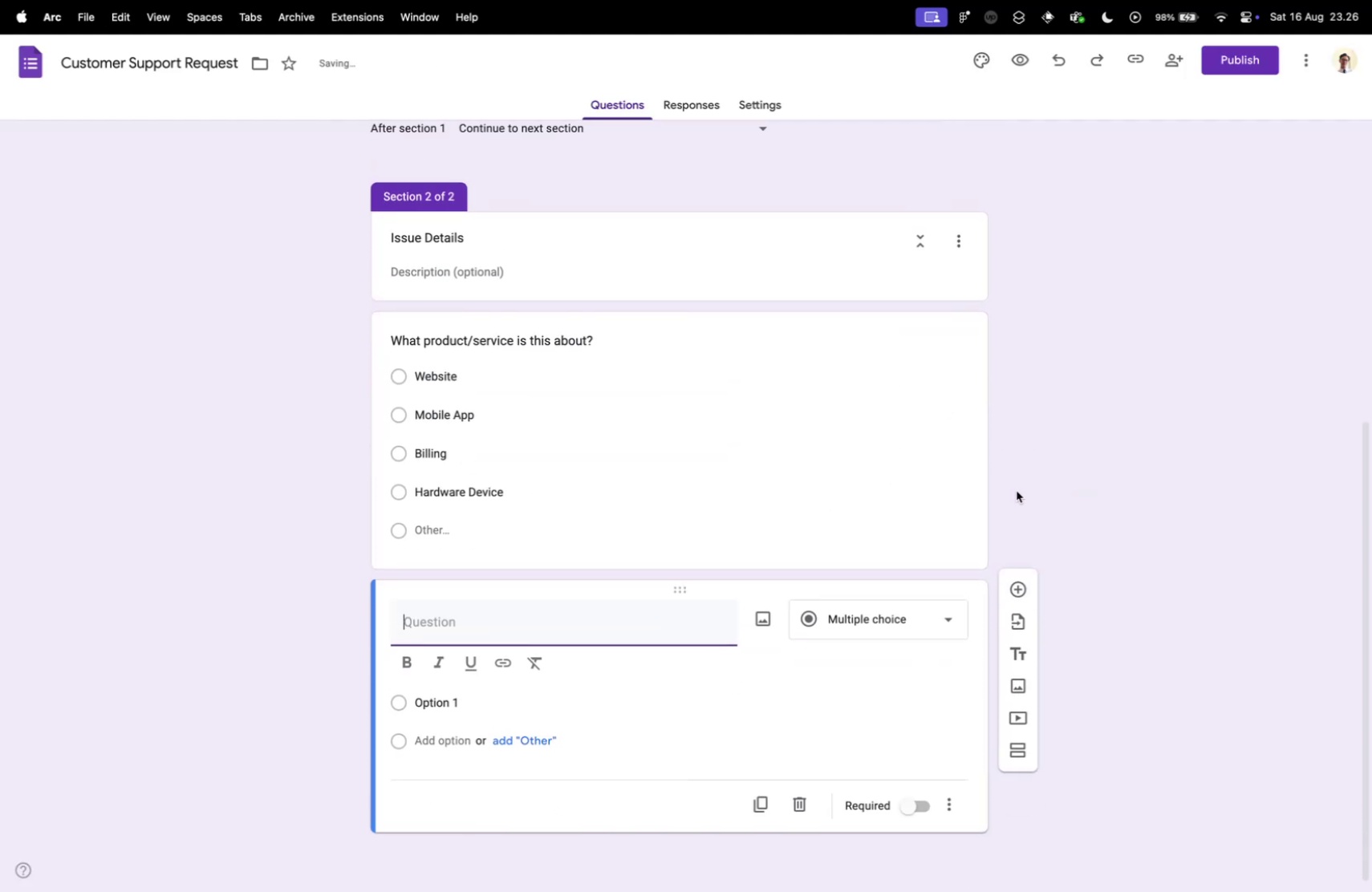 
key(Control+ControlLeft)
 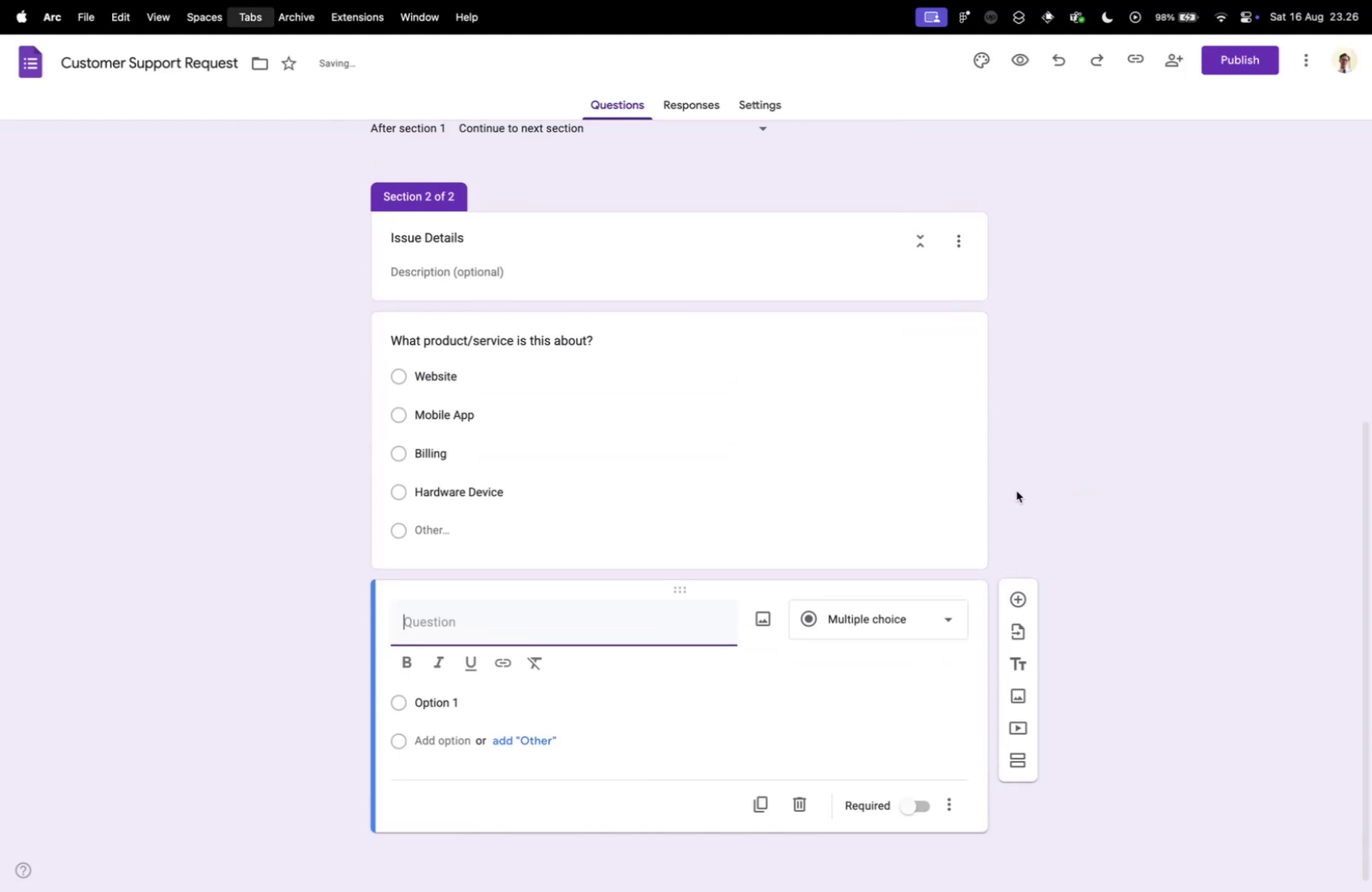 
key(Control+Tab)
 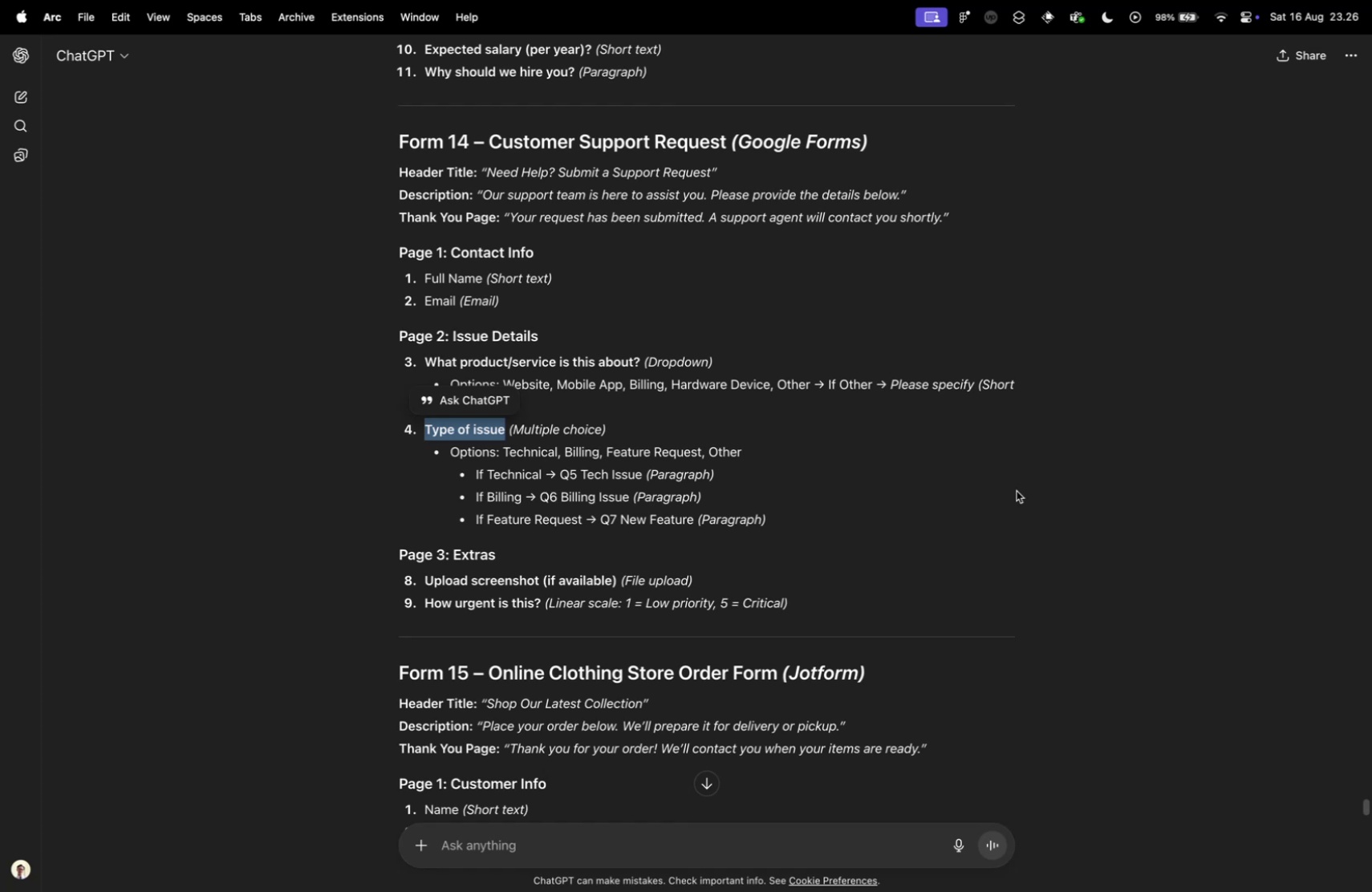 
key(Control+ControlLeft)
 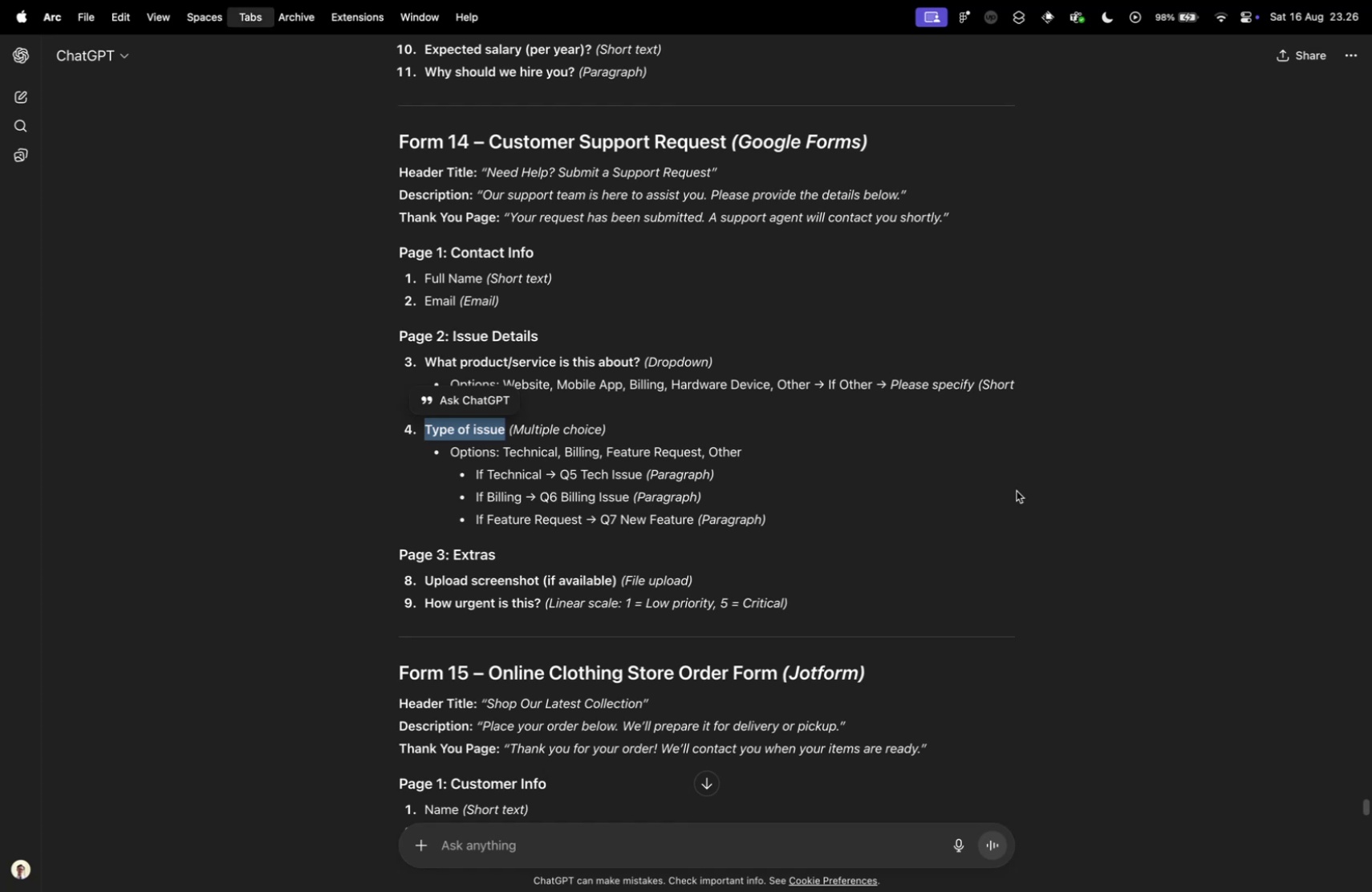 
key(Control+Tab)
 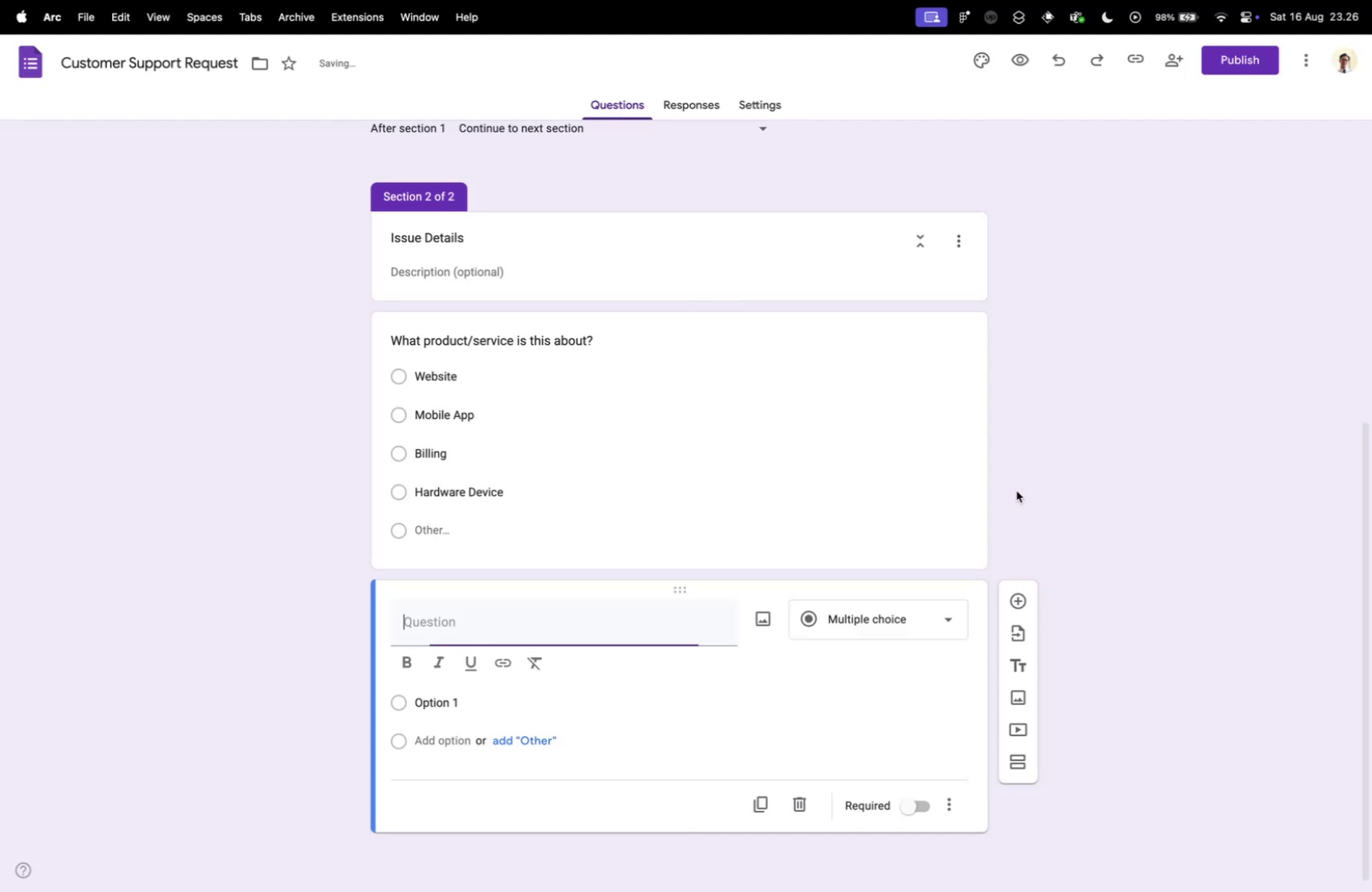 
key(Meta+V)
 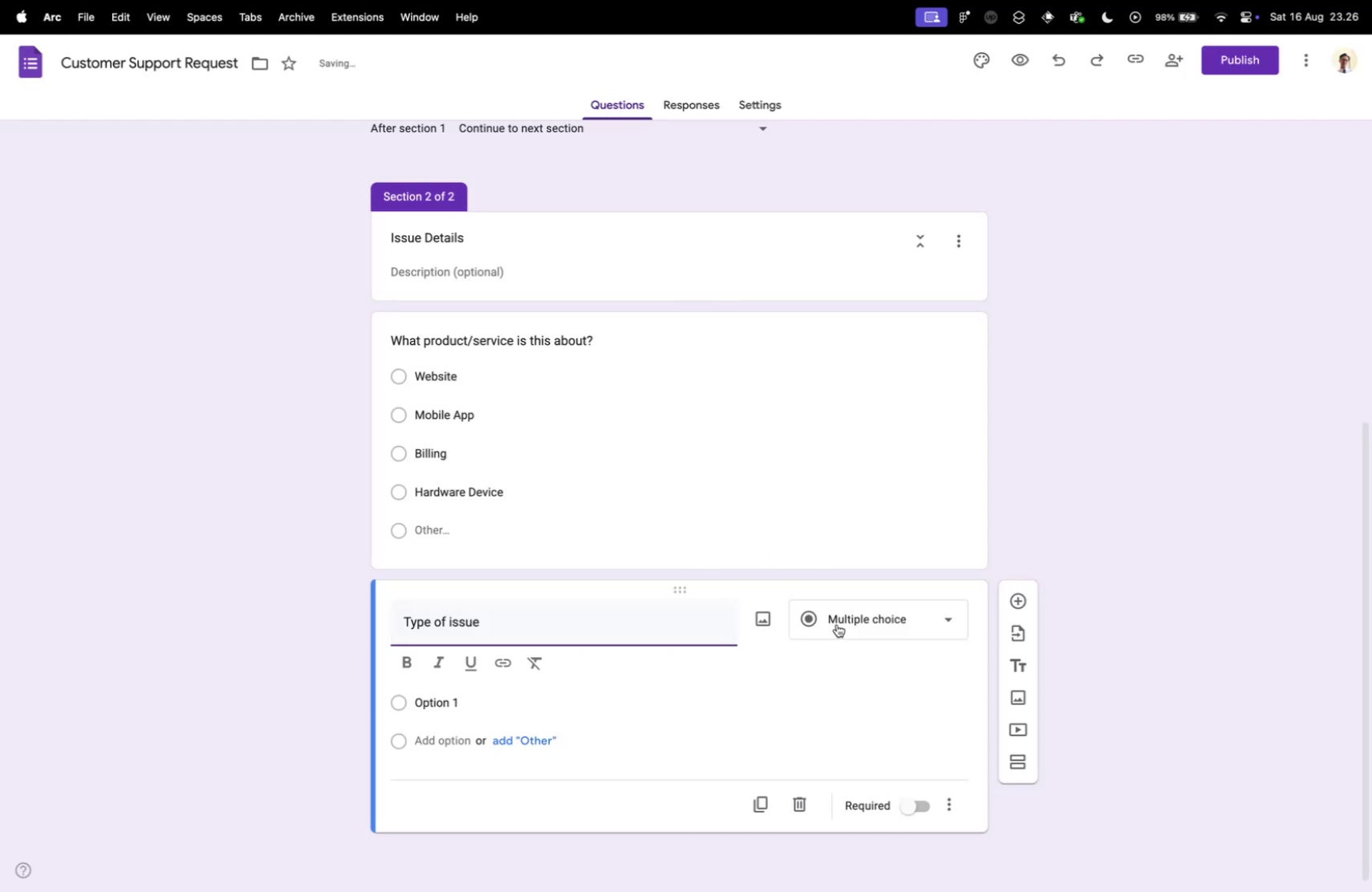 
key(Control+ControlLeft)
 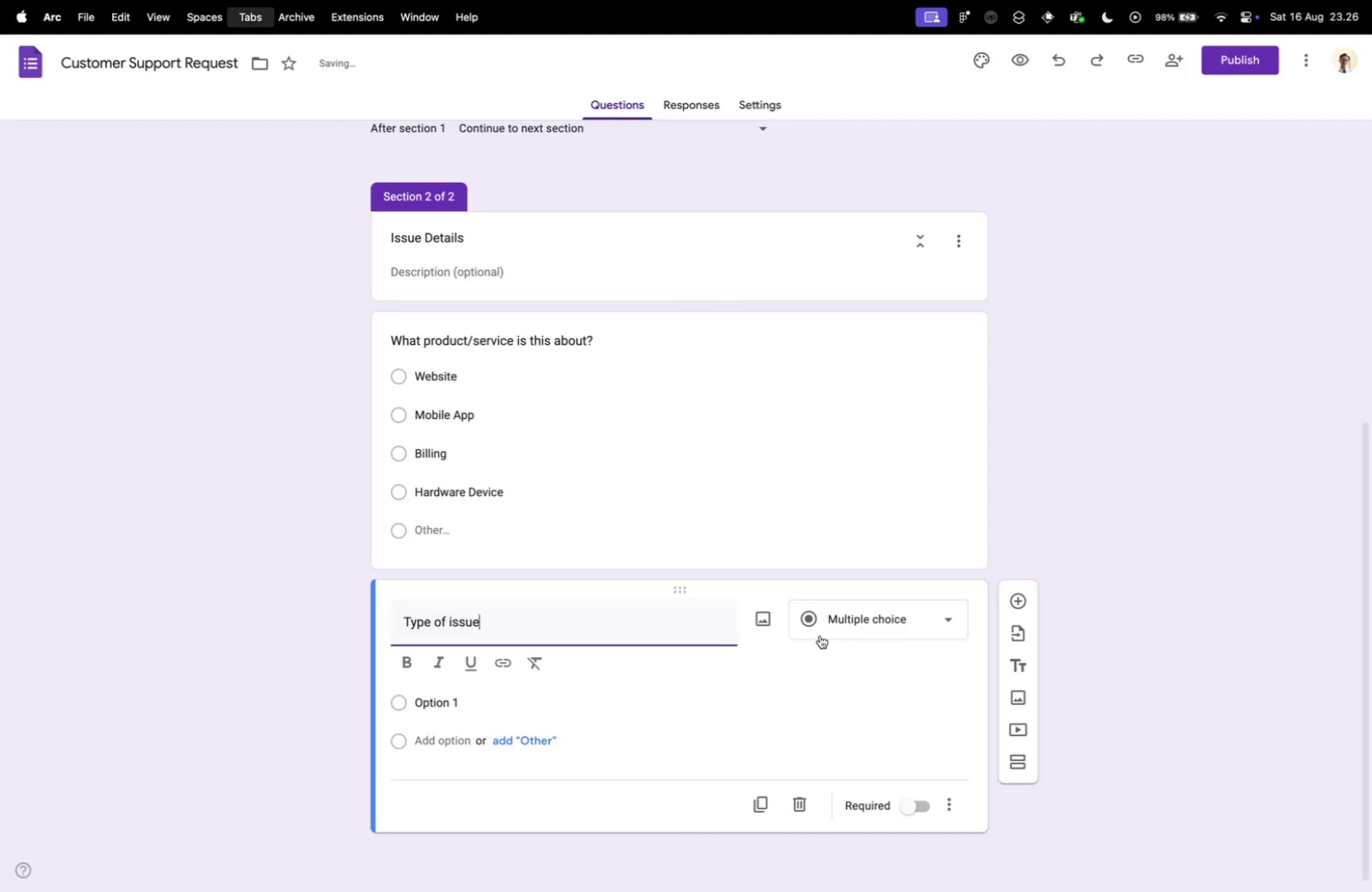 
key(Control+Tab)
 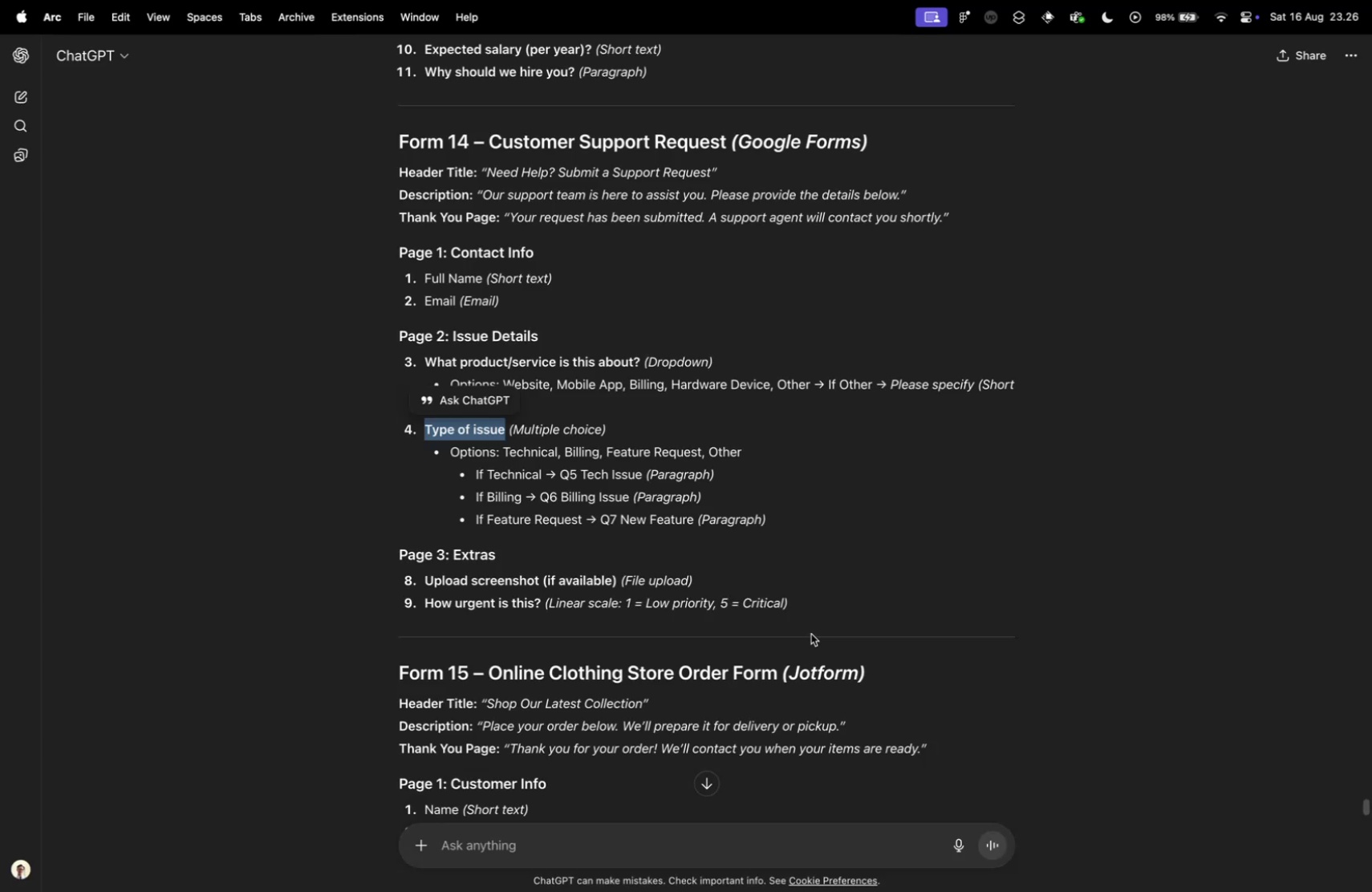 
wait(5.07)
 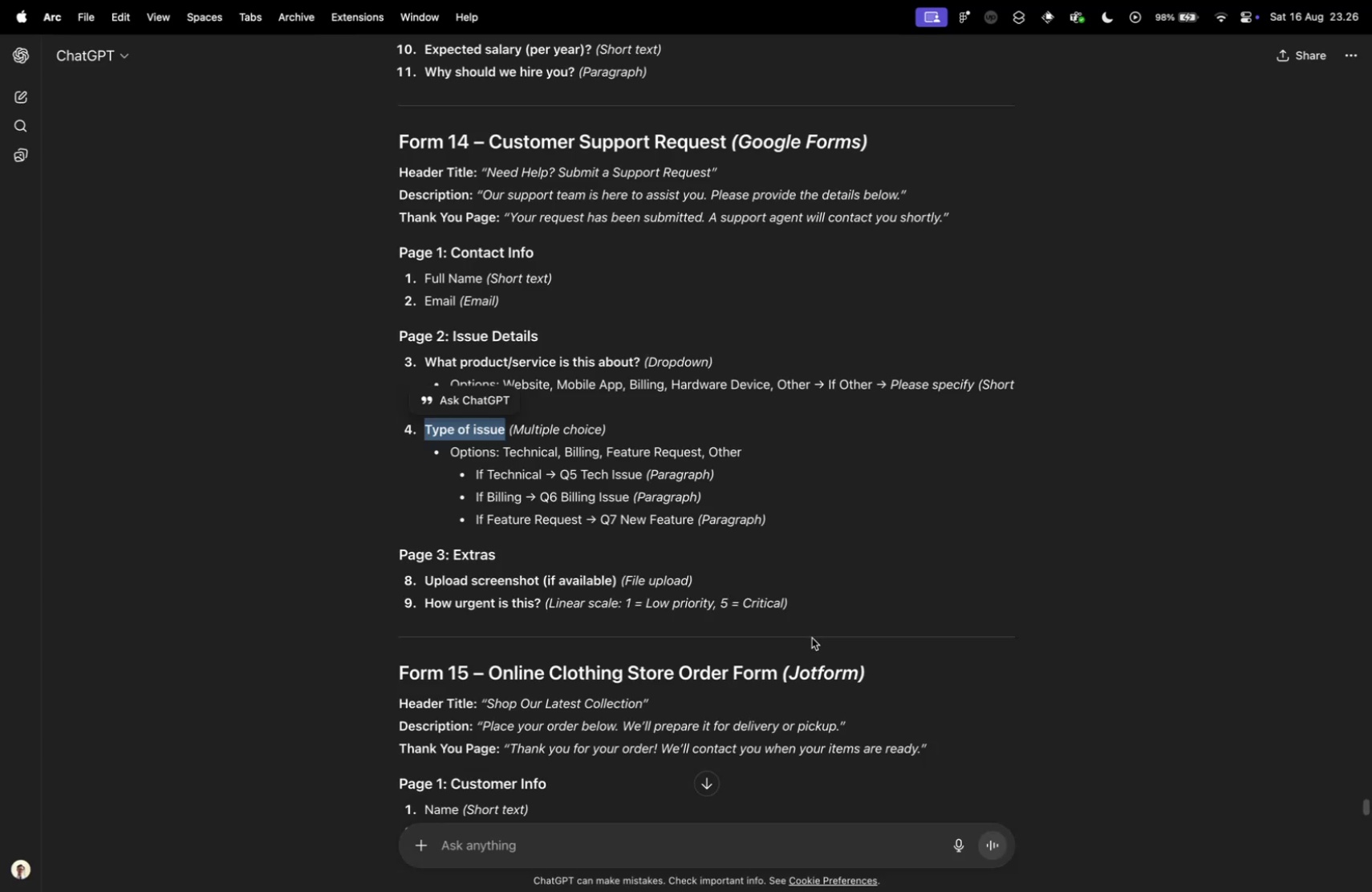 
key(Control+ControlLeft)
 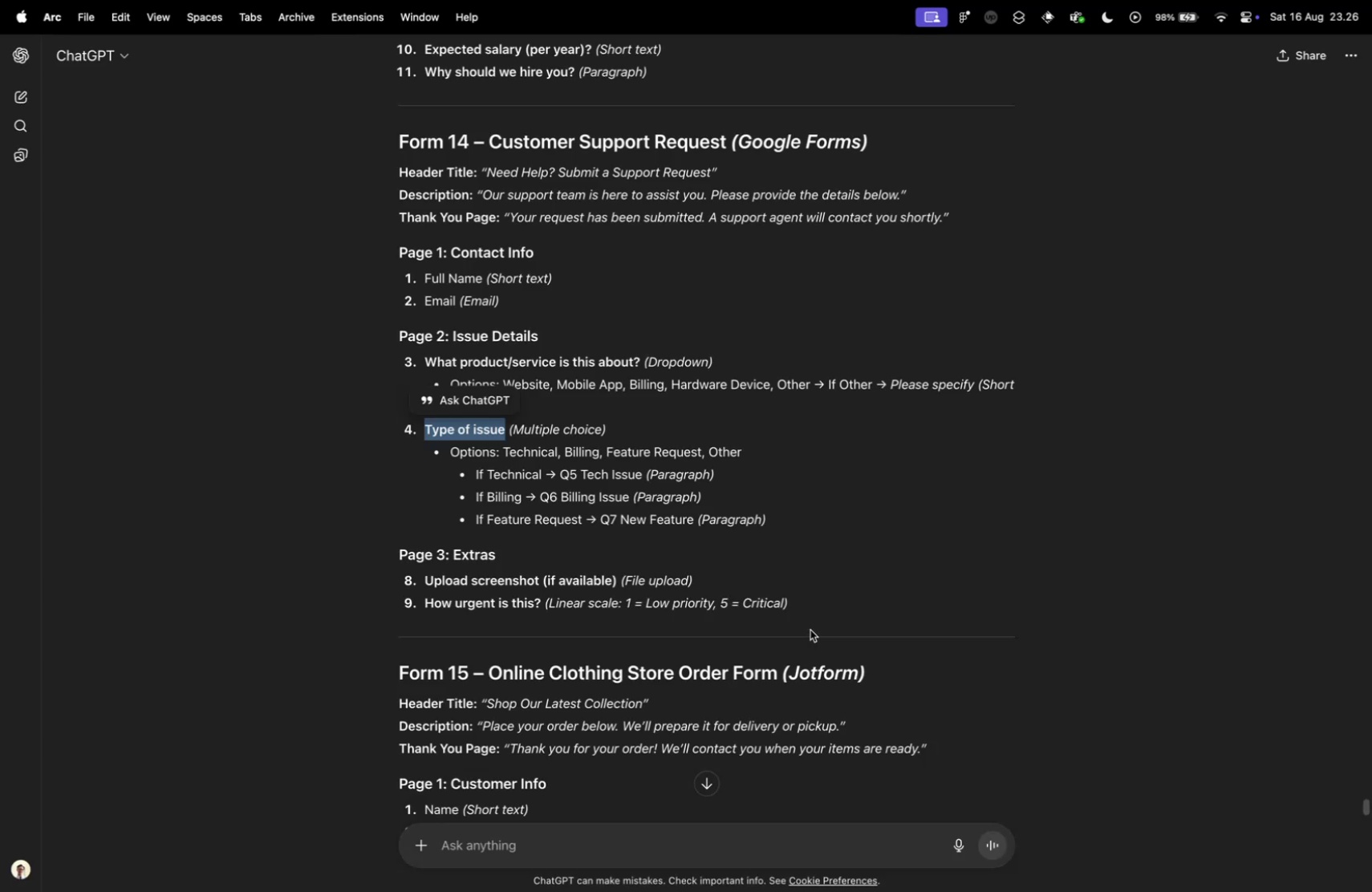 
key(Control+Tab)
 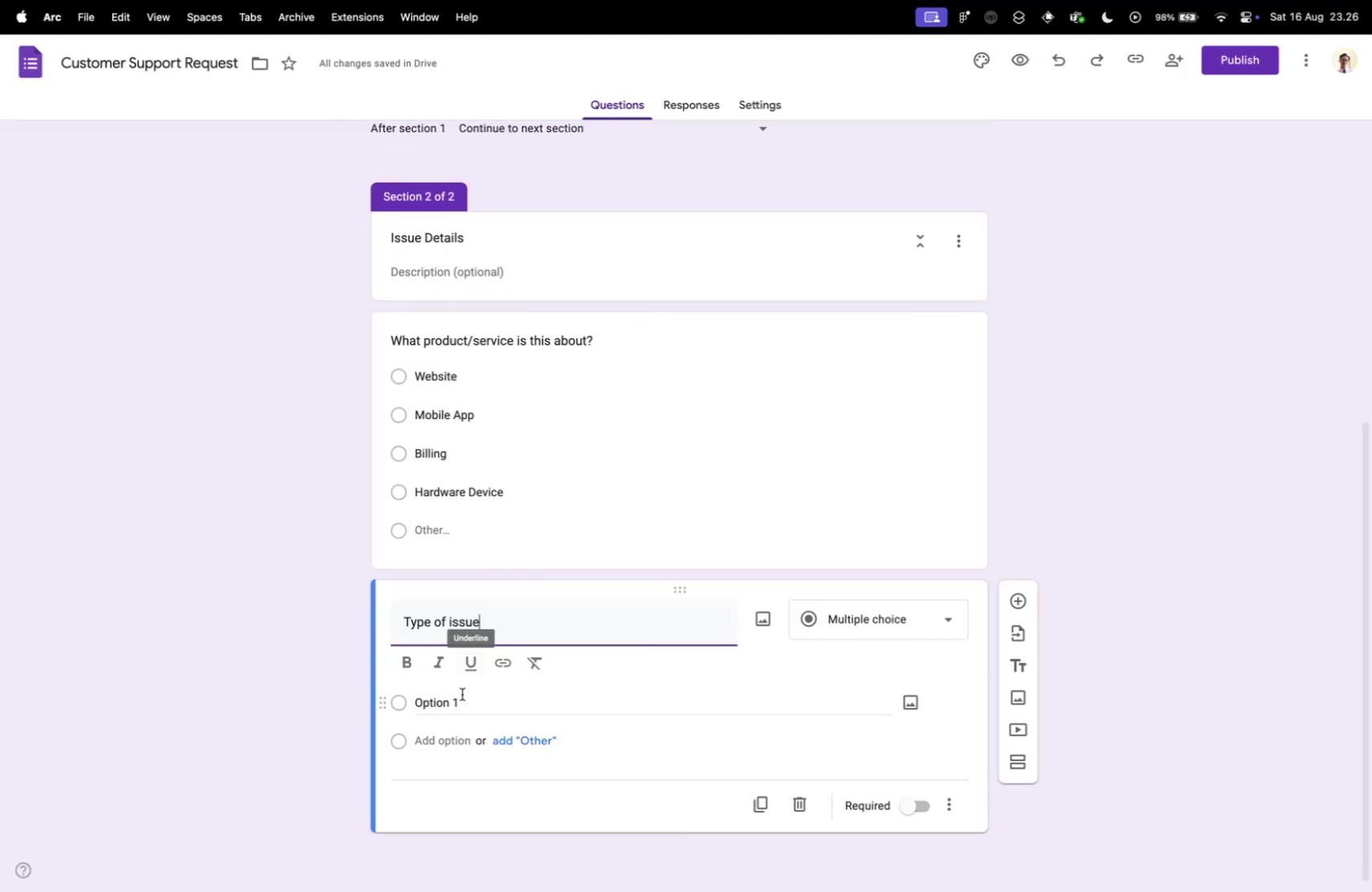 
left_click([461, 698])
 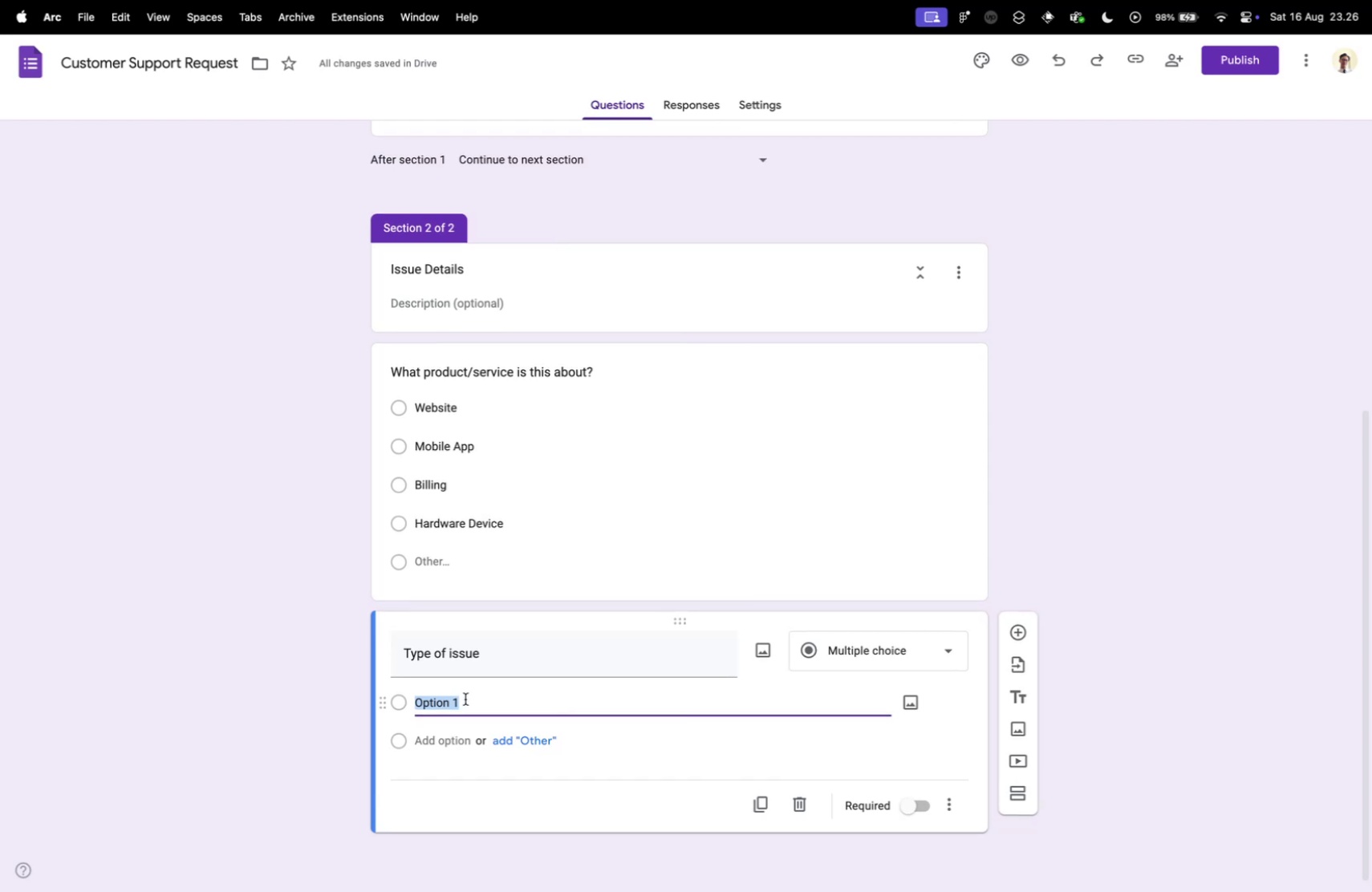 
key(Control+ControlLeft)
 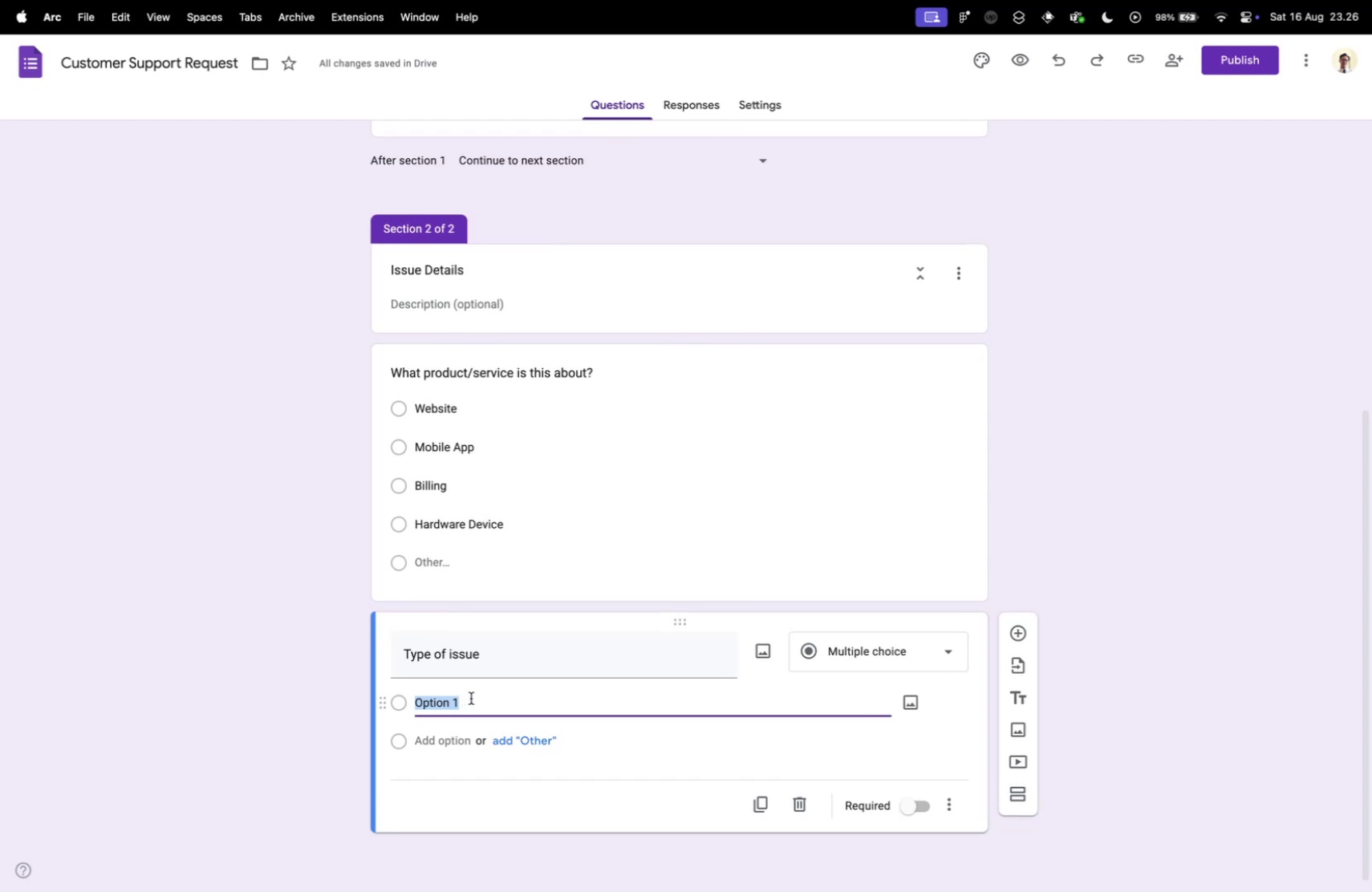 
key(Control+Tab)
 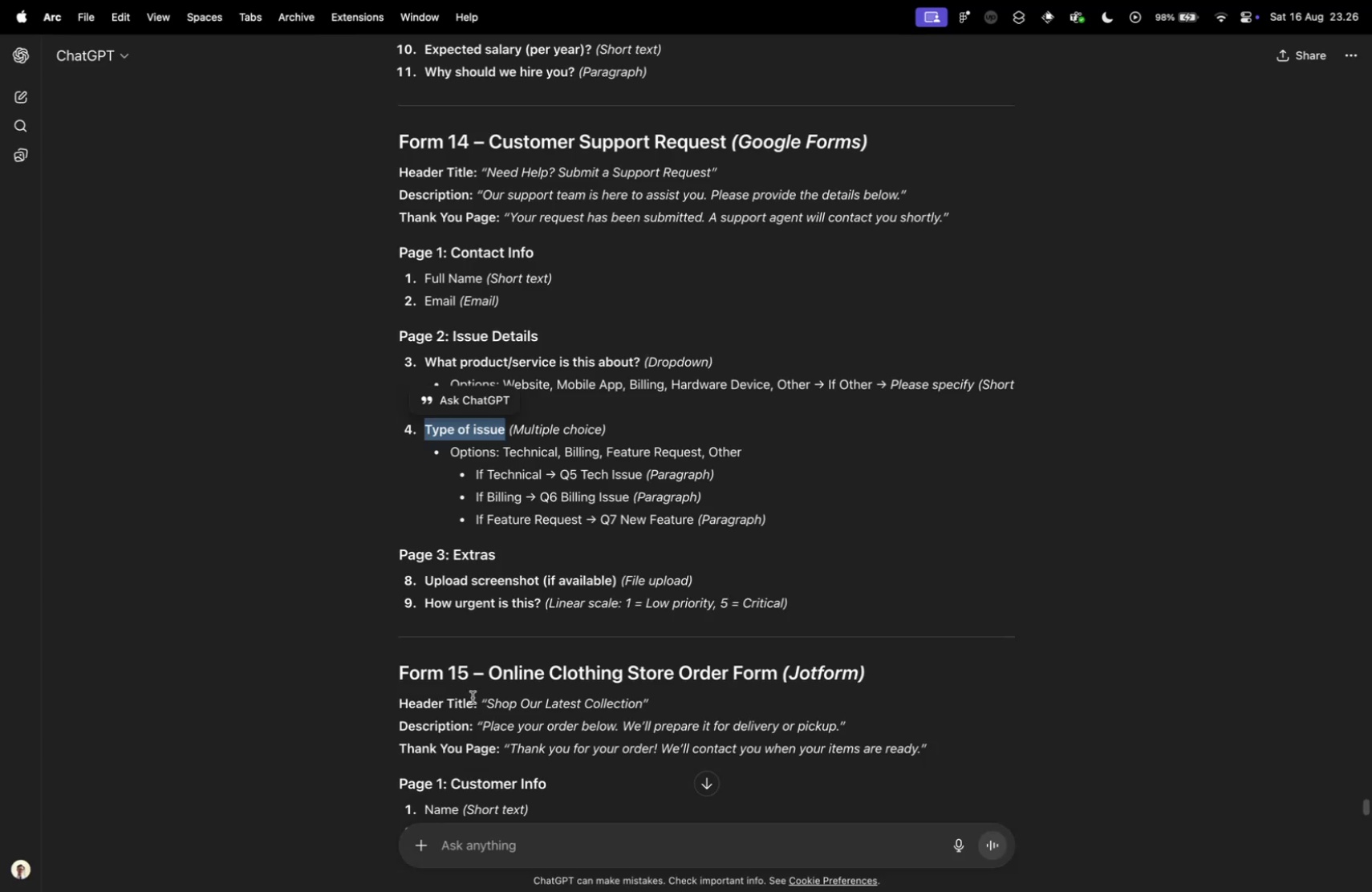 
key(Control+ControlLeft)
 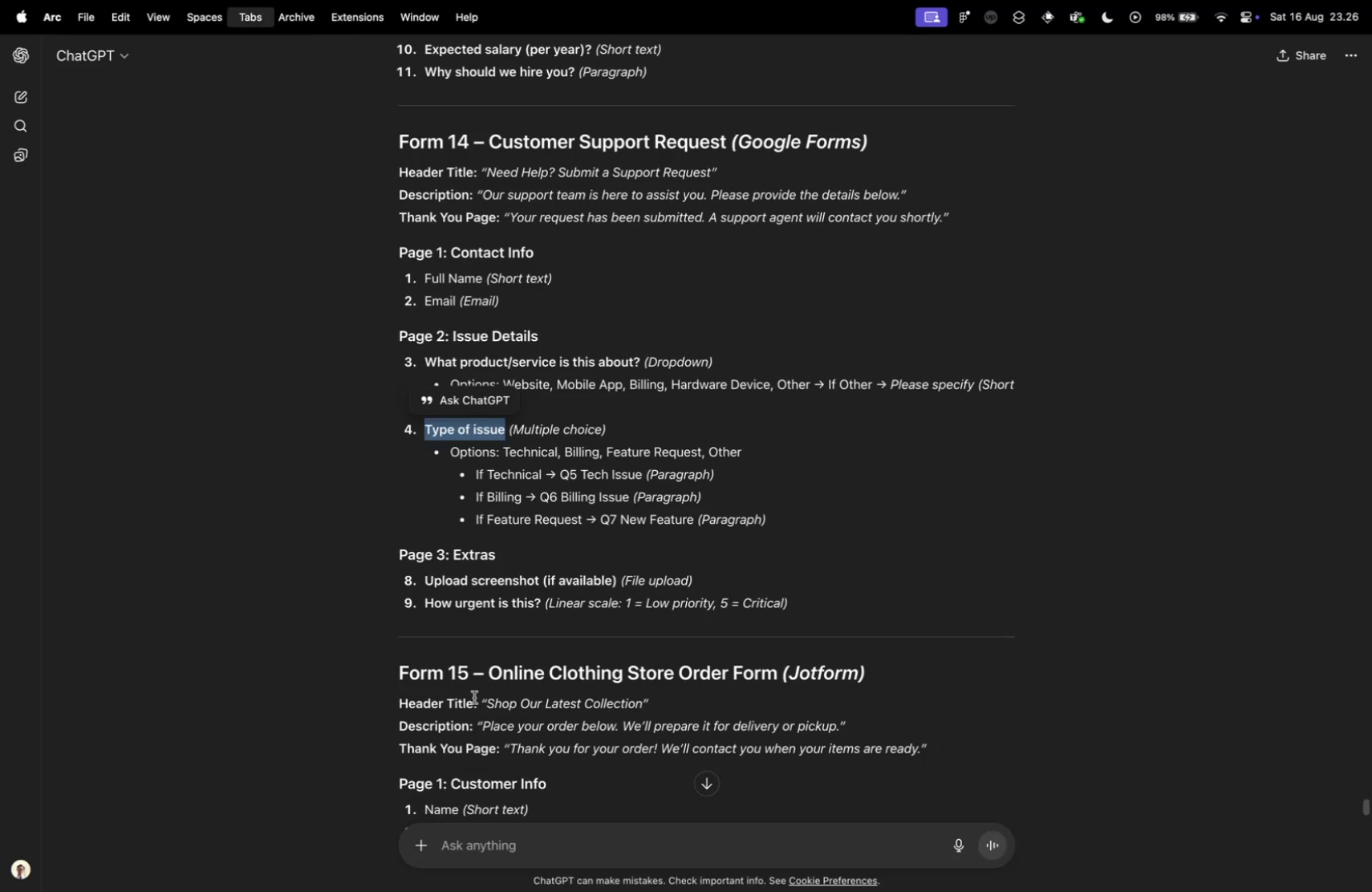 
key(Control+Tab)
 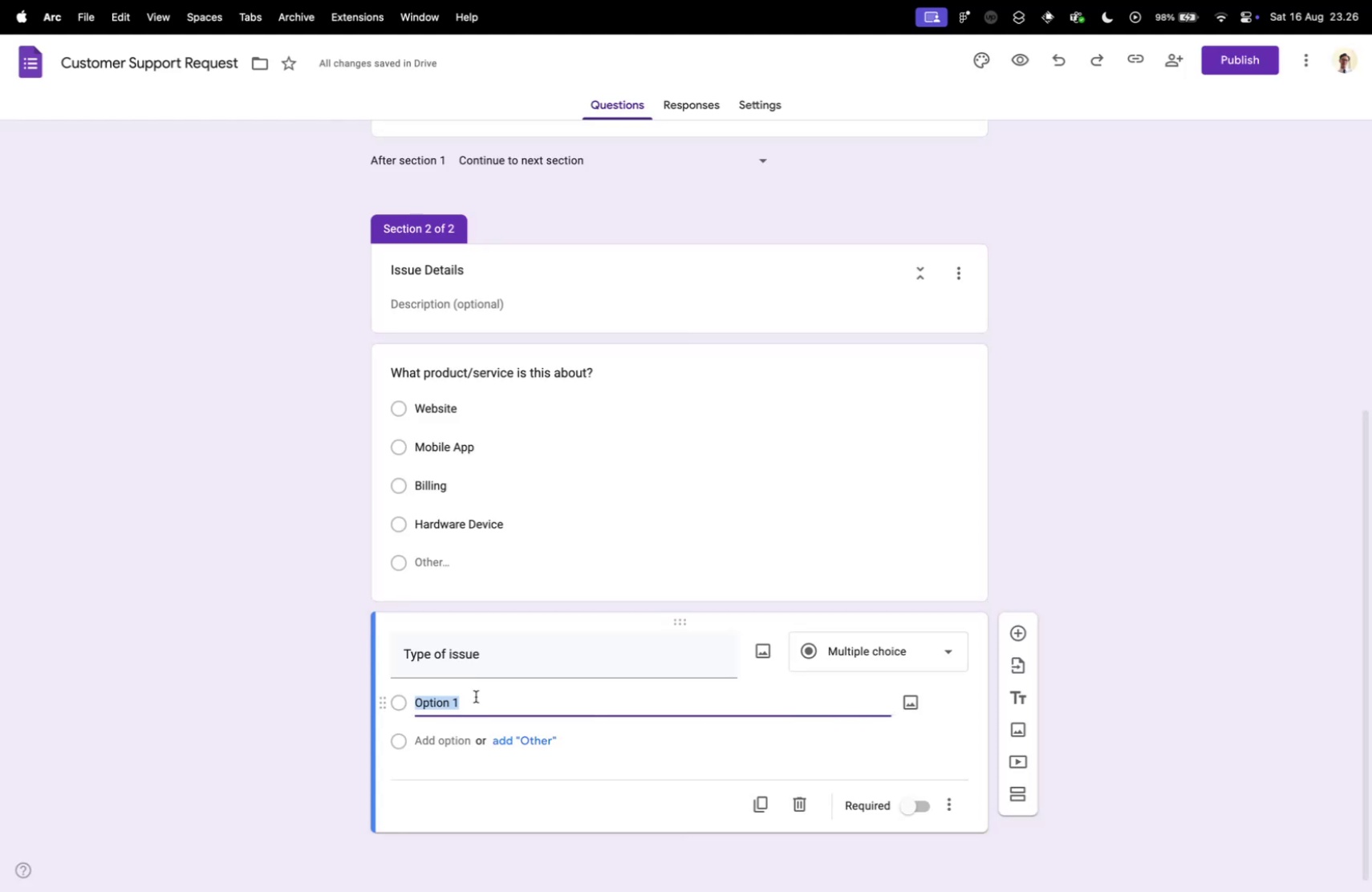 
key(Control+ControlLeft)
 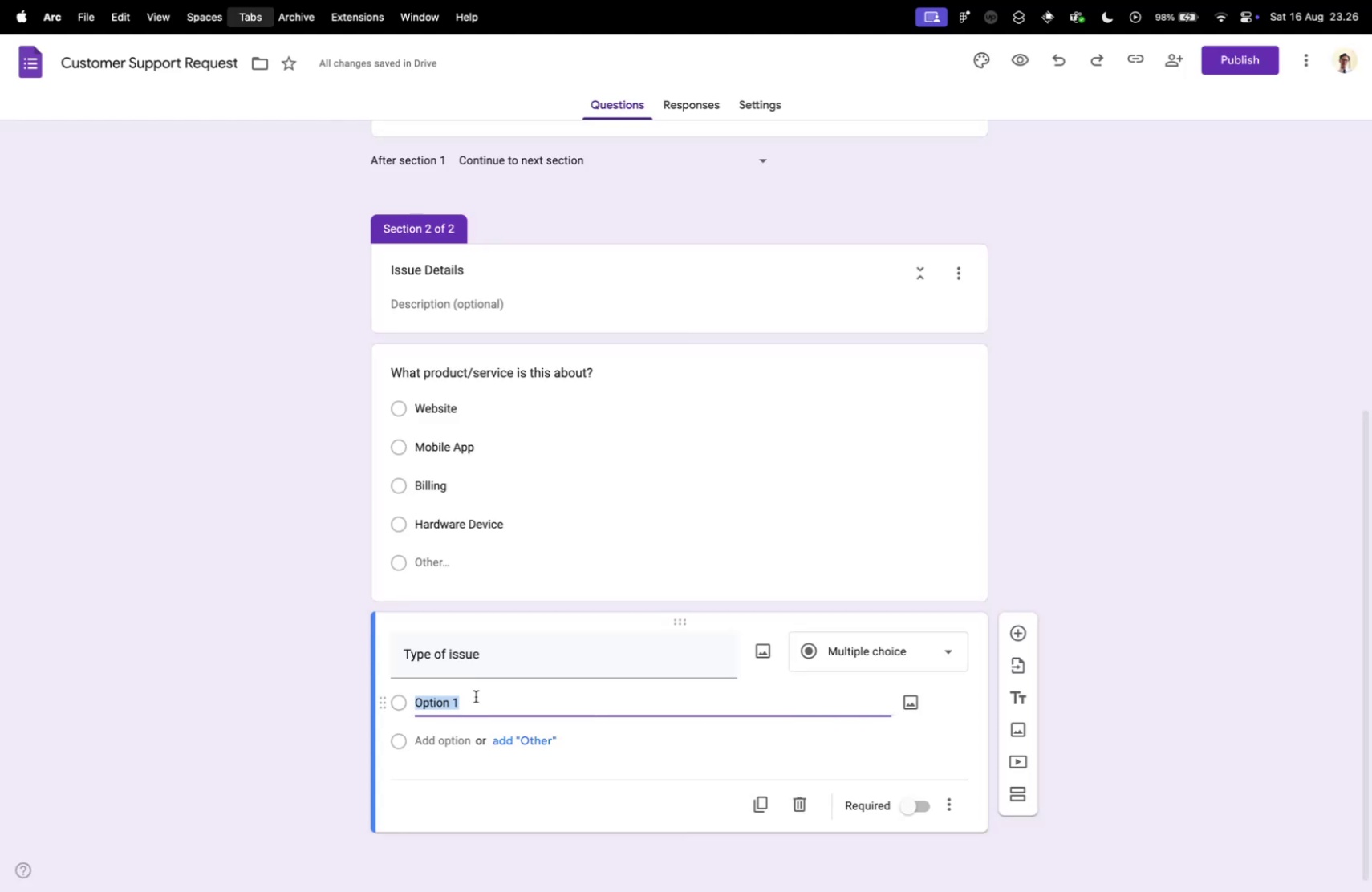 
key(Control+Tab)
 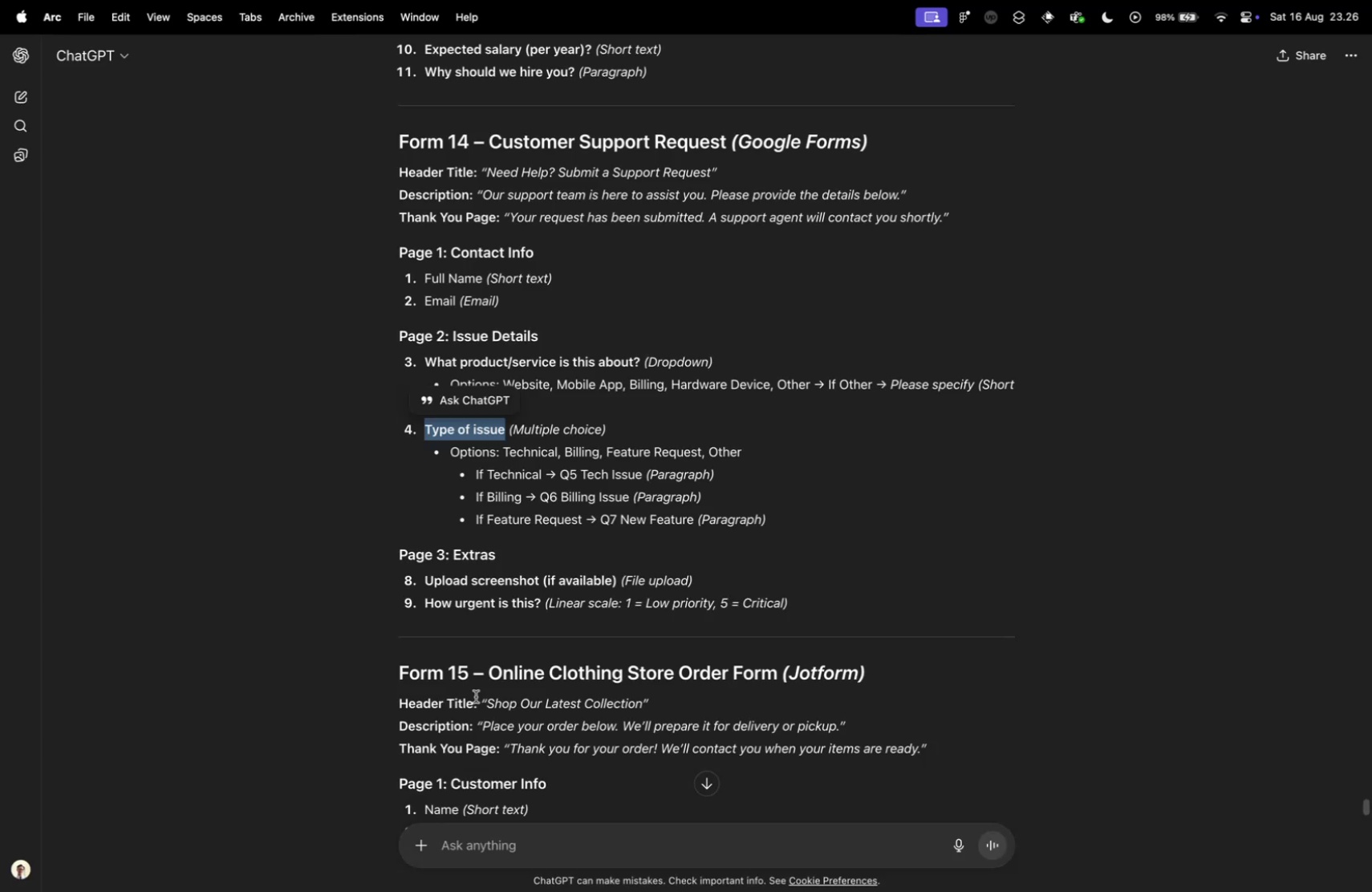 
key(Control+ControlLeft)
 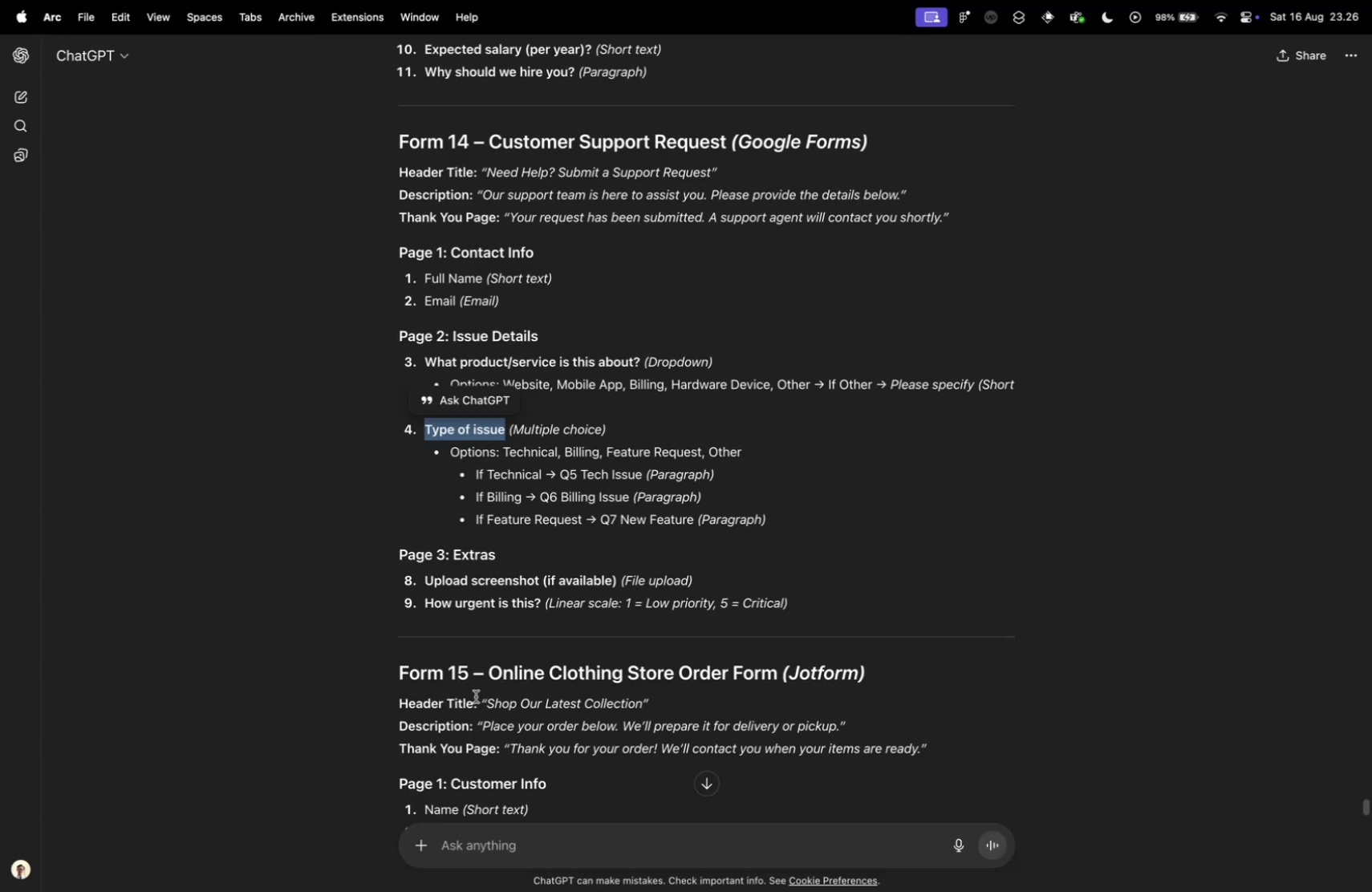 
key(Control+Tab)
 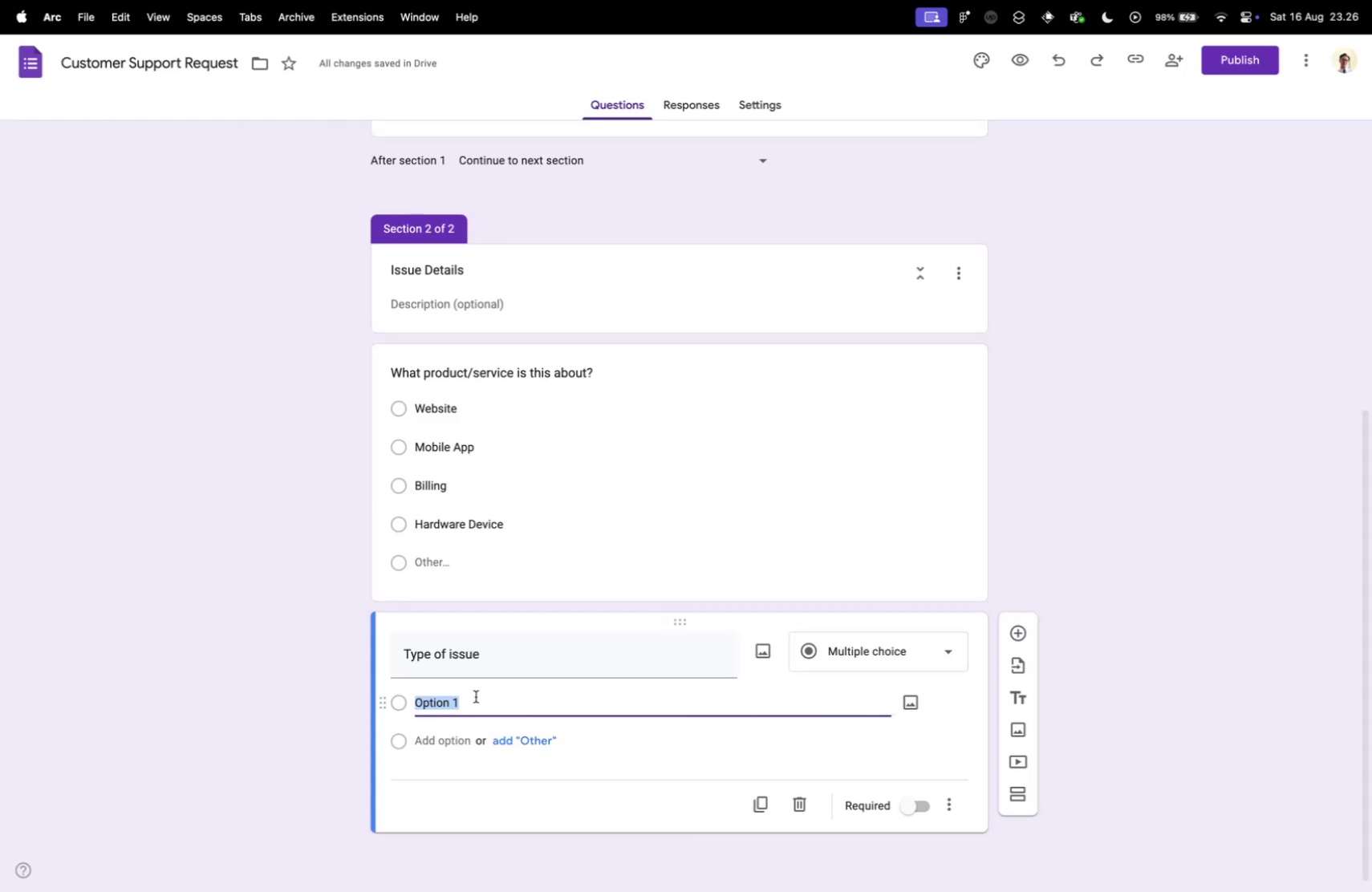 
type(Technical)
 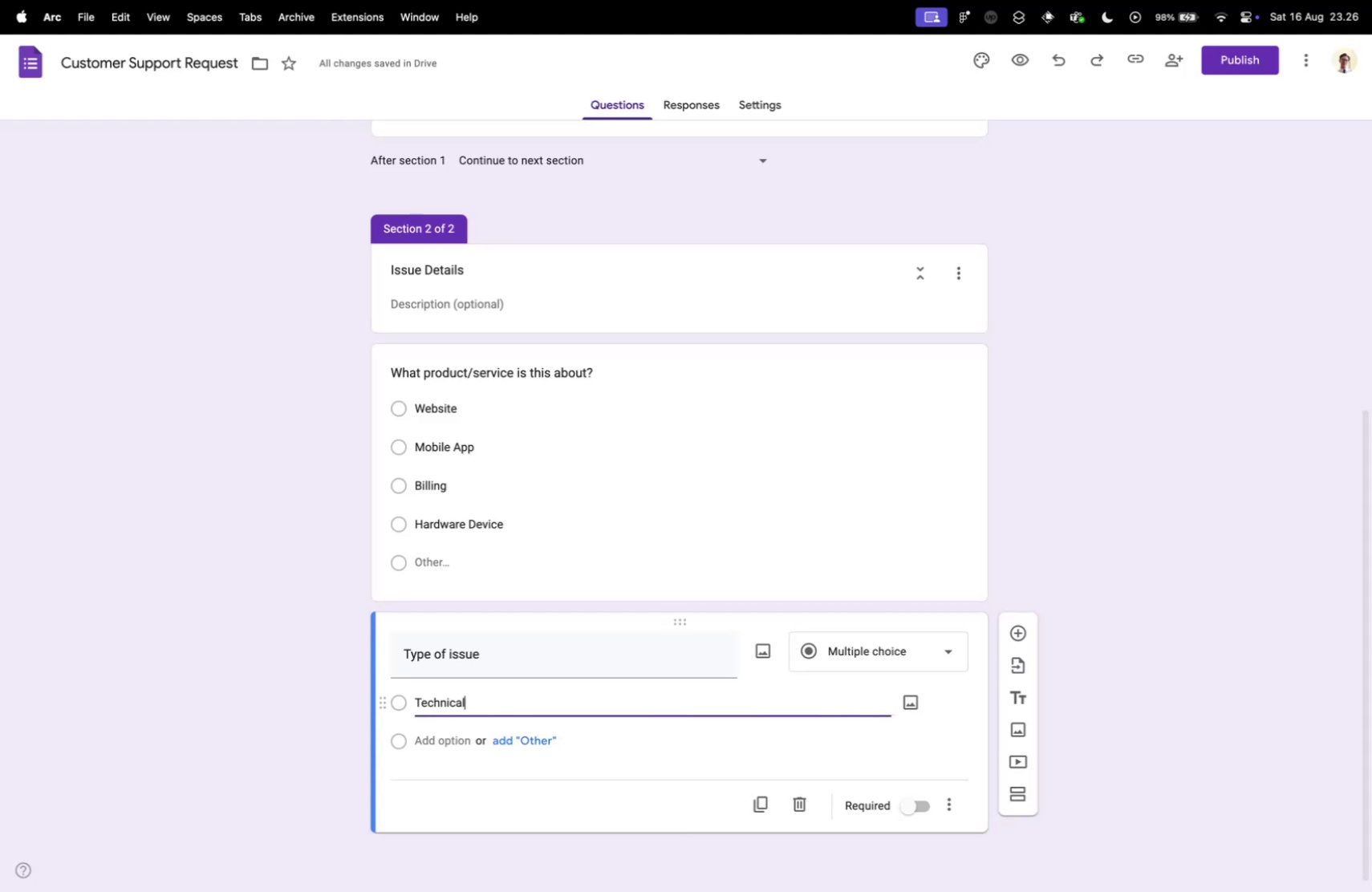 
key(Enter)
 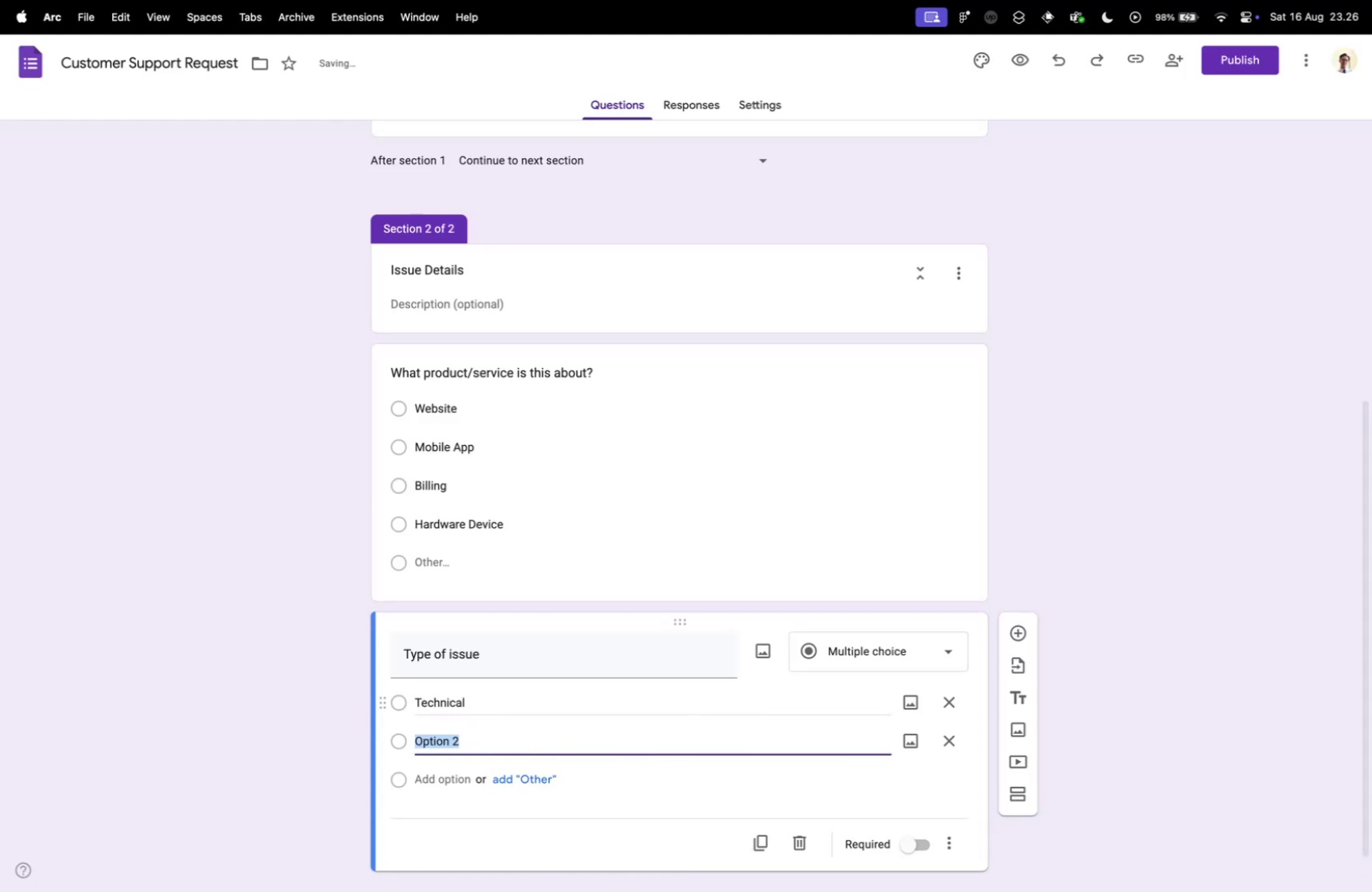 
type(Billing)
 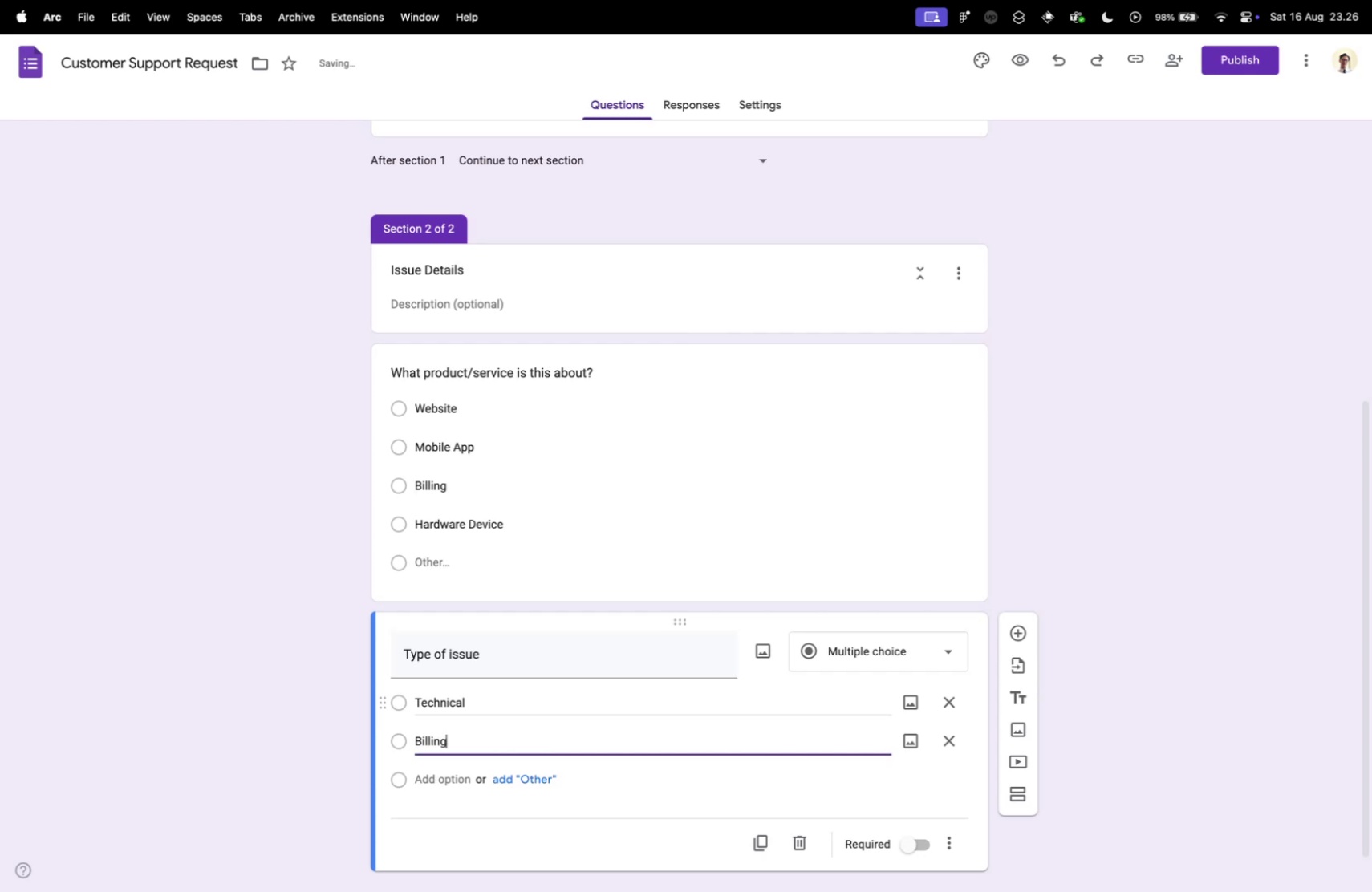 
key(Enter)
 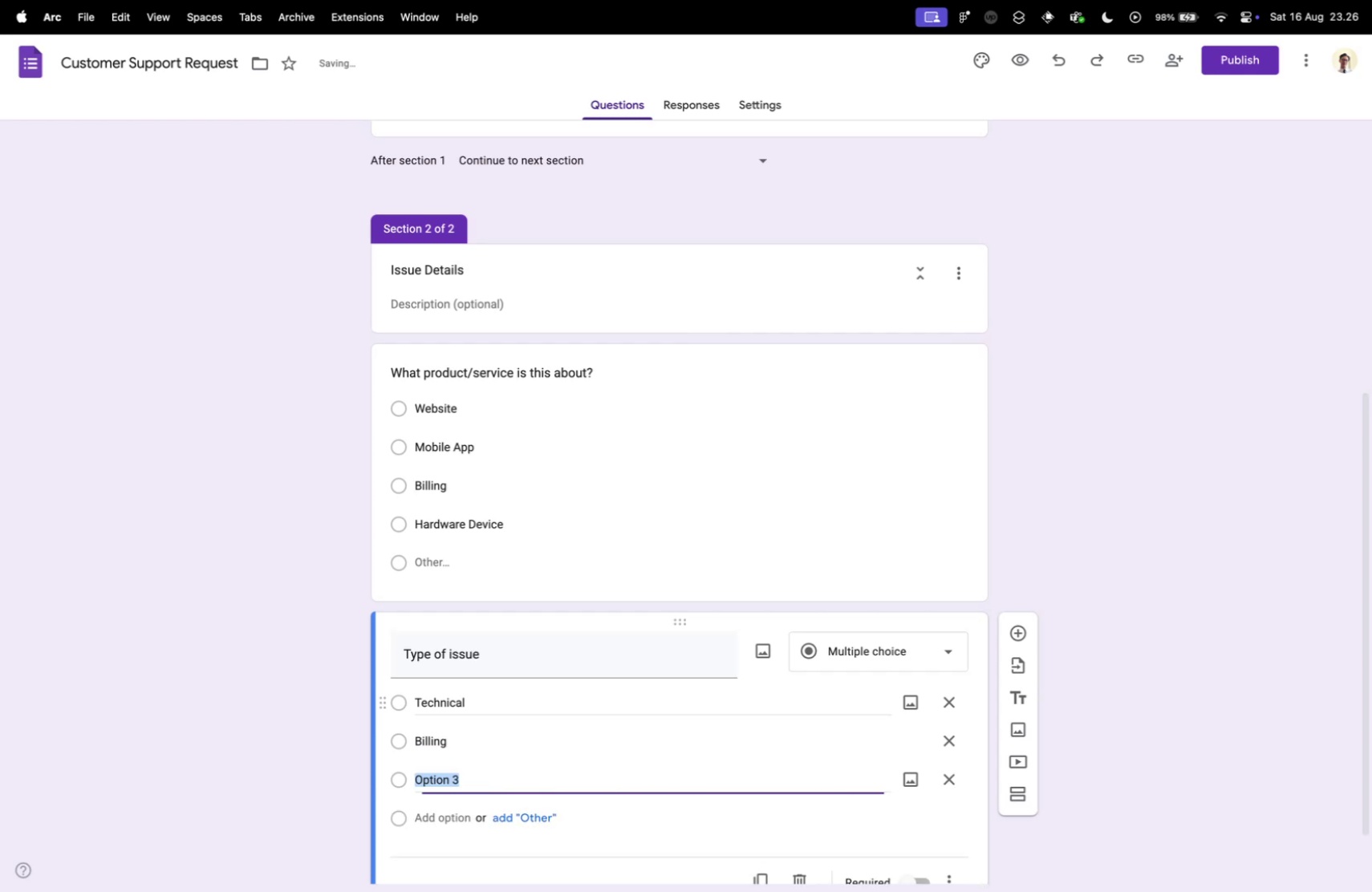 
key(Control+ControlLeft)
 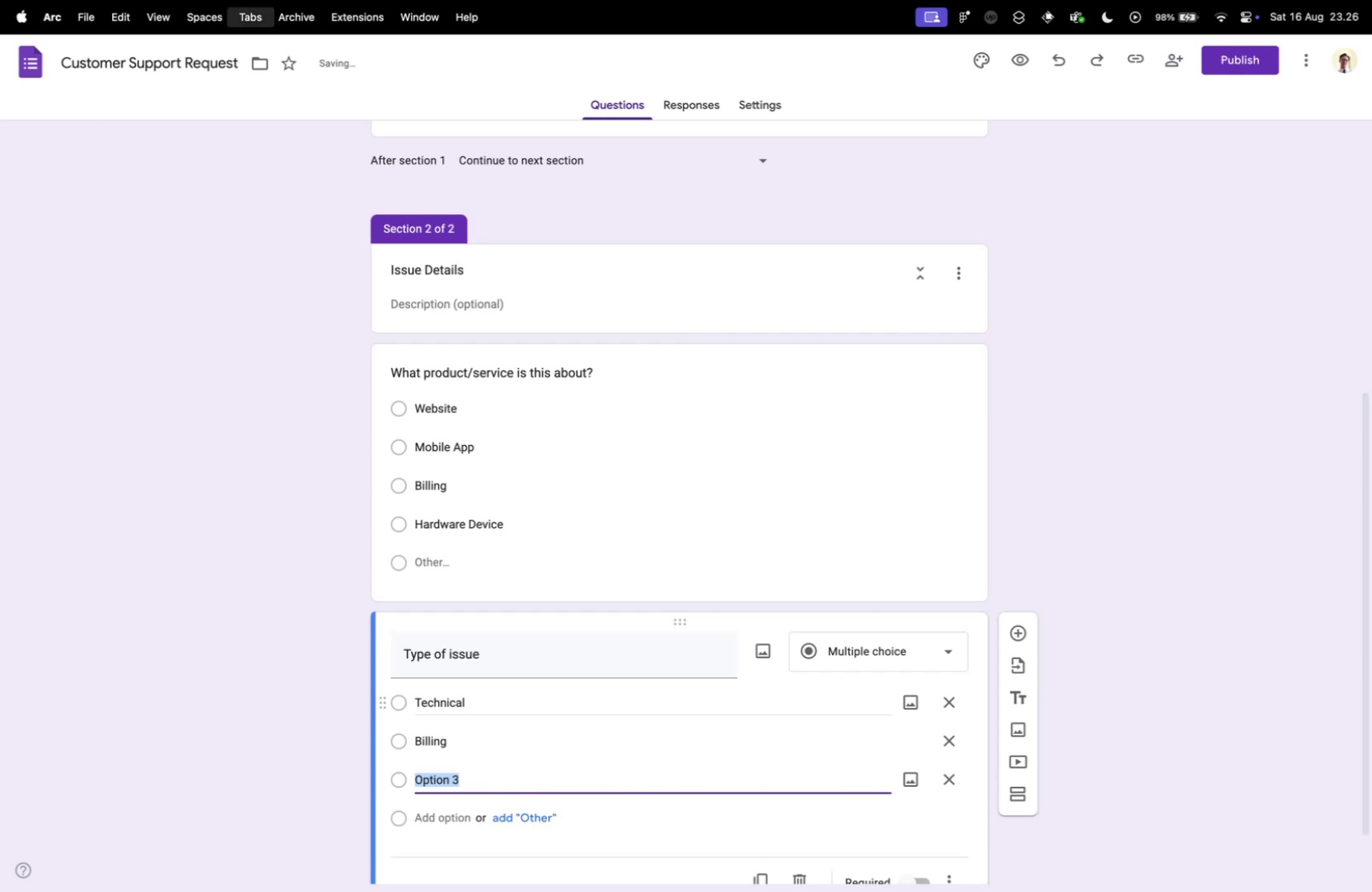 
key(Control+Tab)
 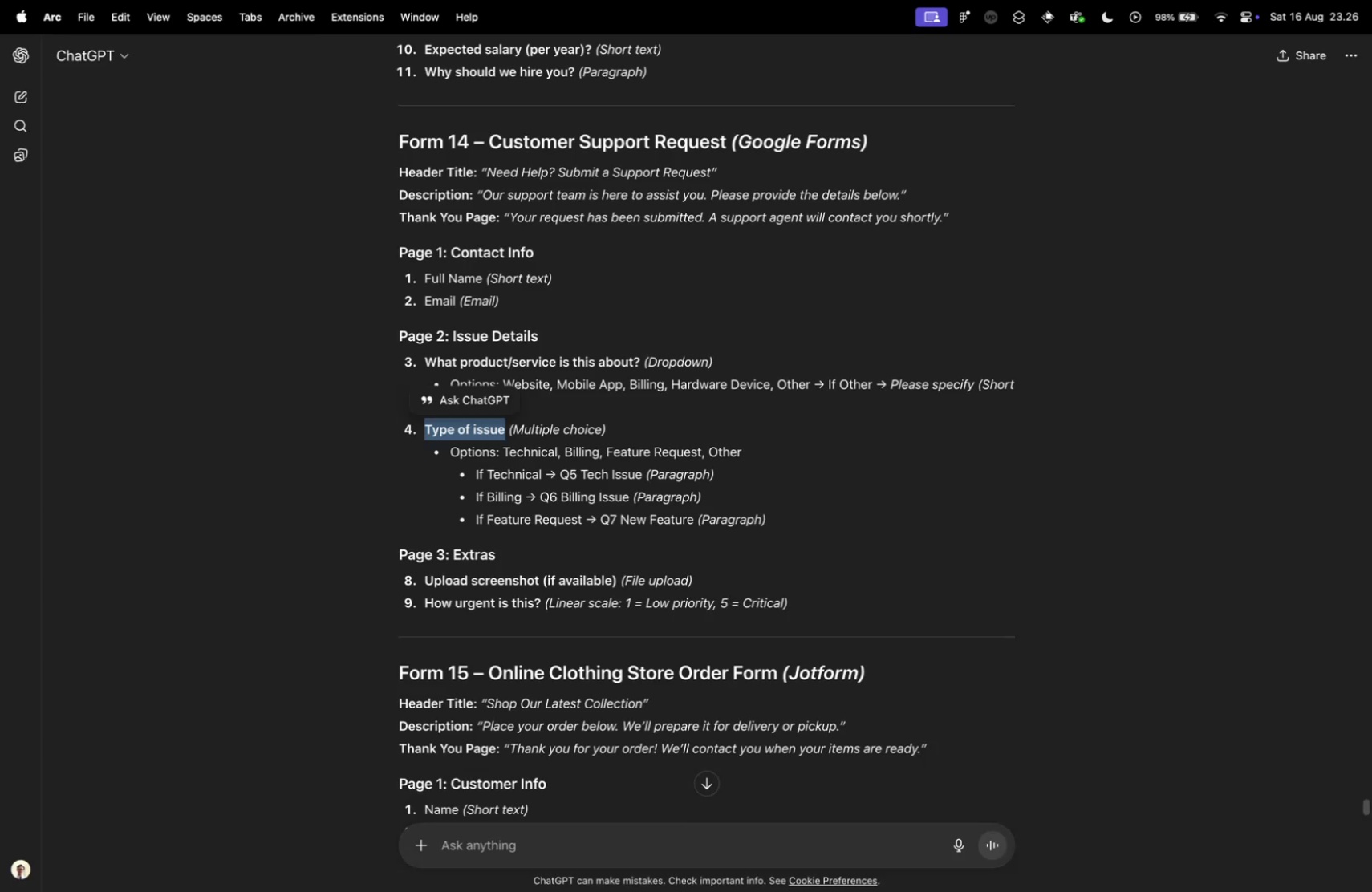 
key(Control+ControlLeft)
 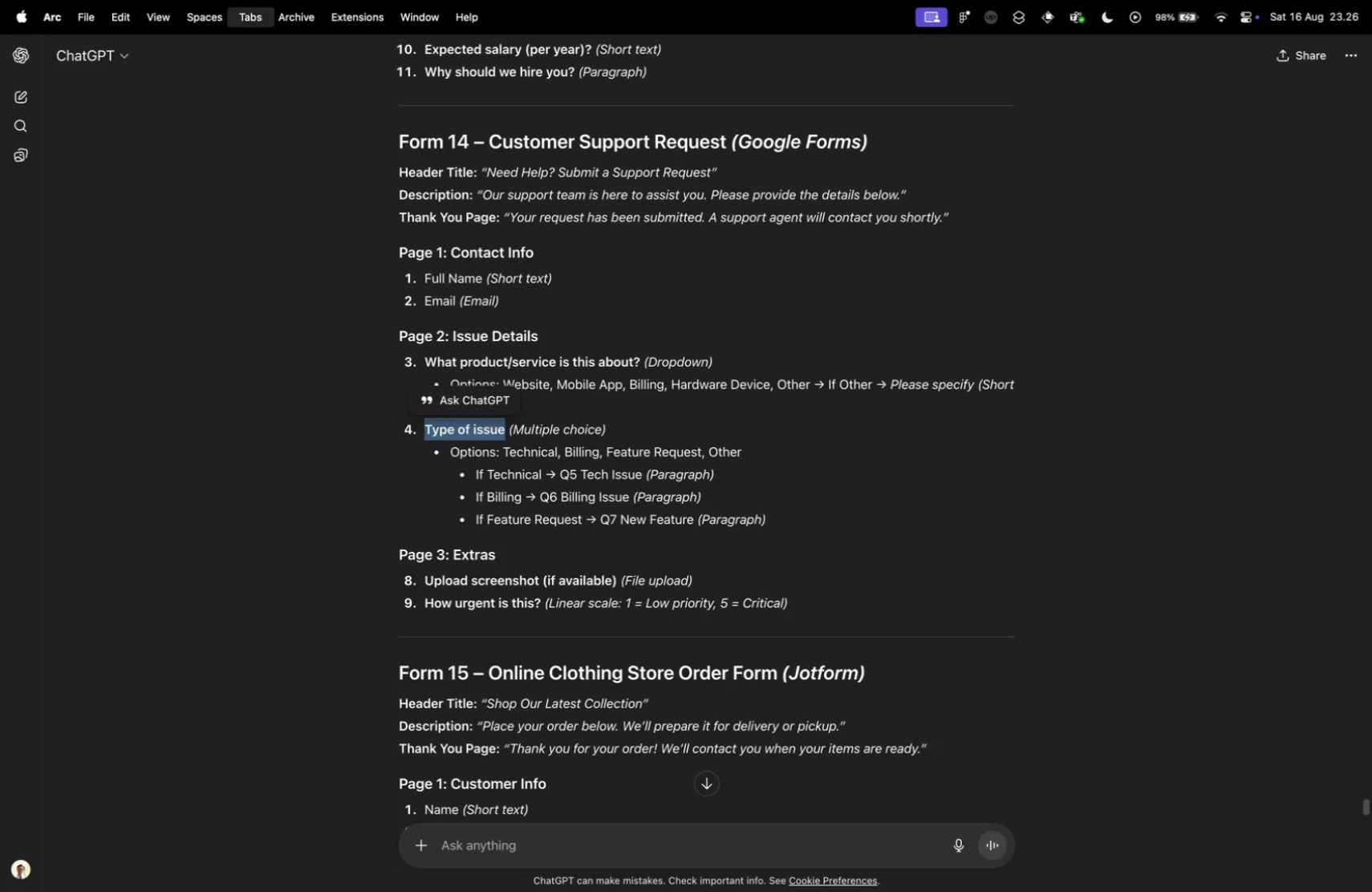 
key(Control+Tab)
 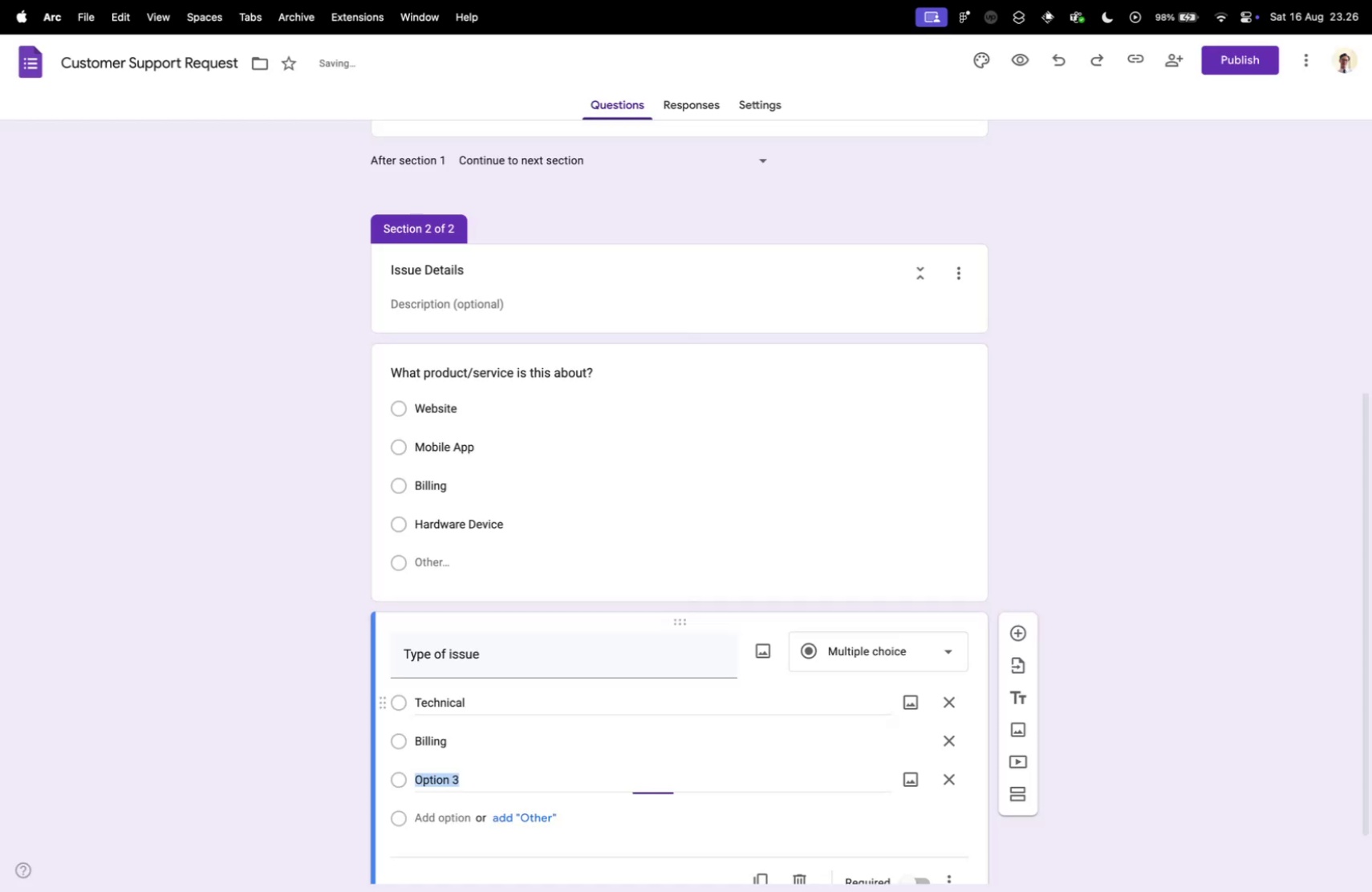 
type(Feature Request)
 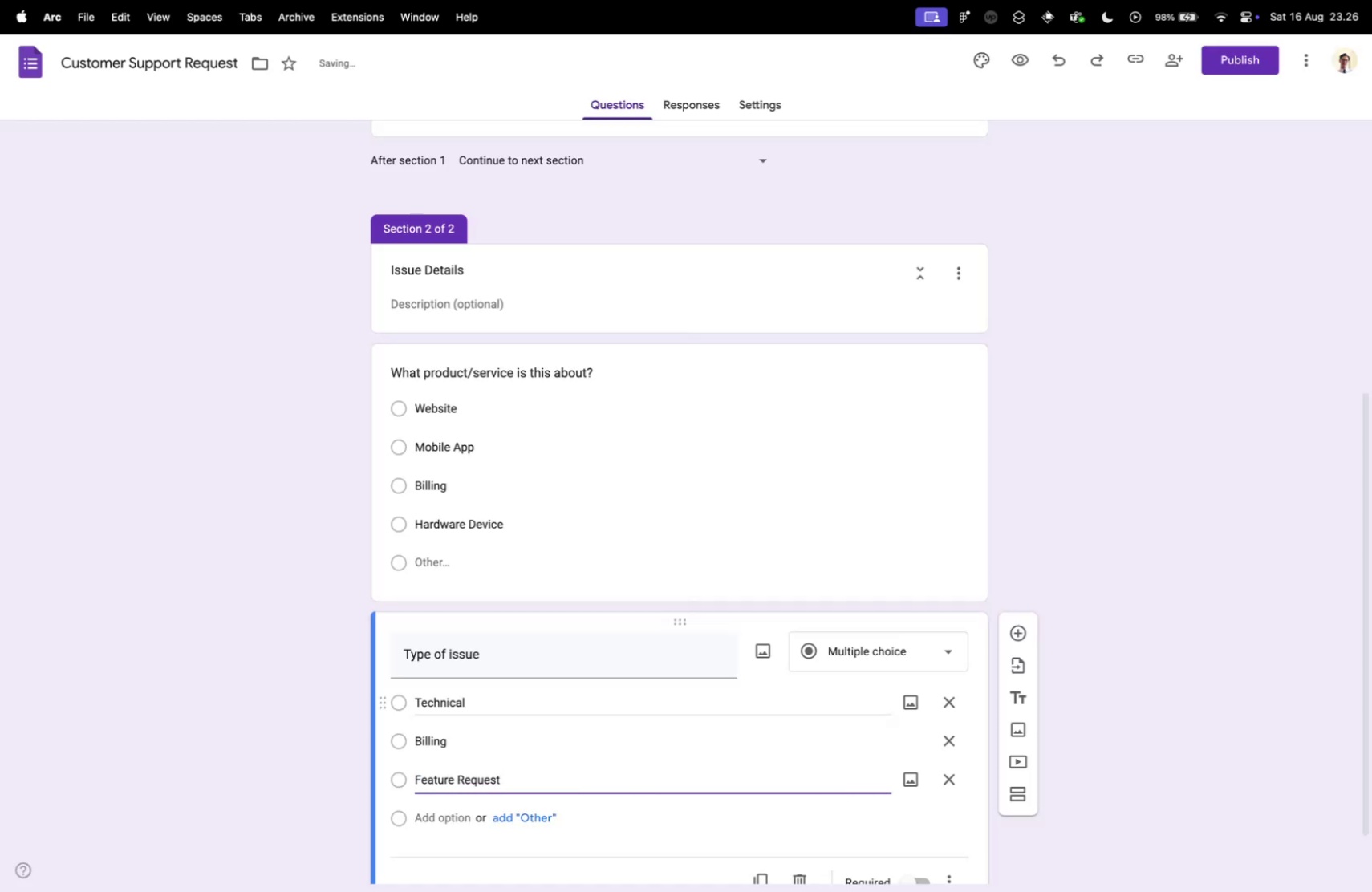 
 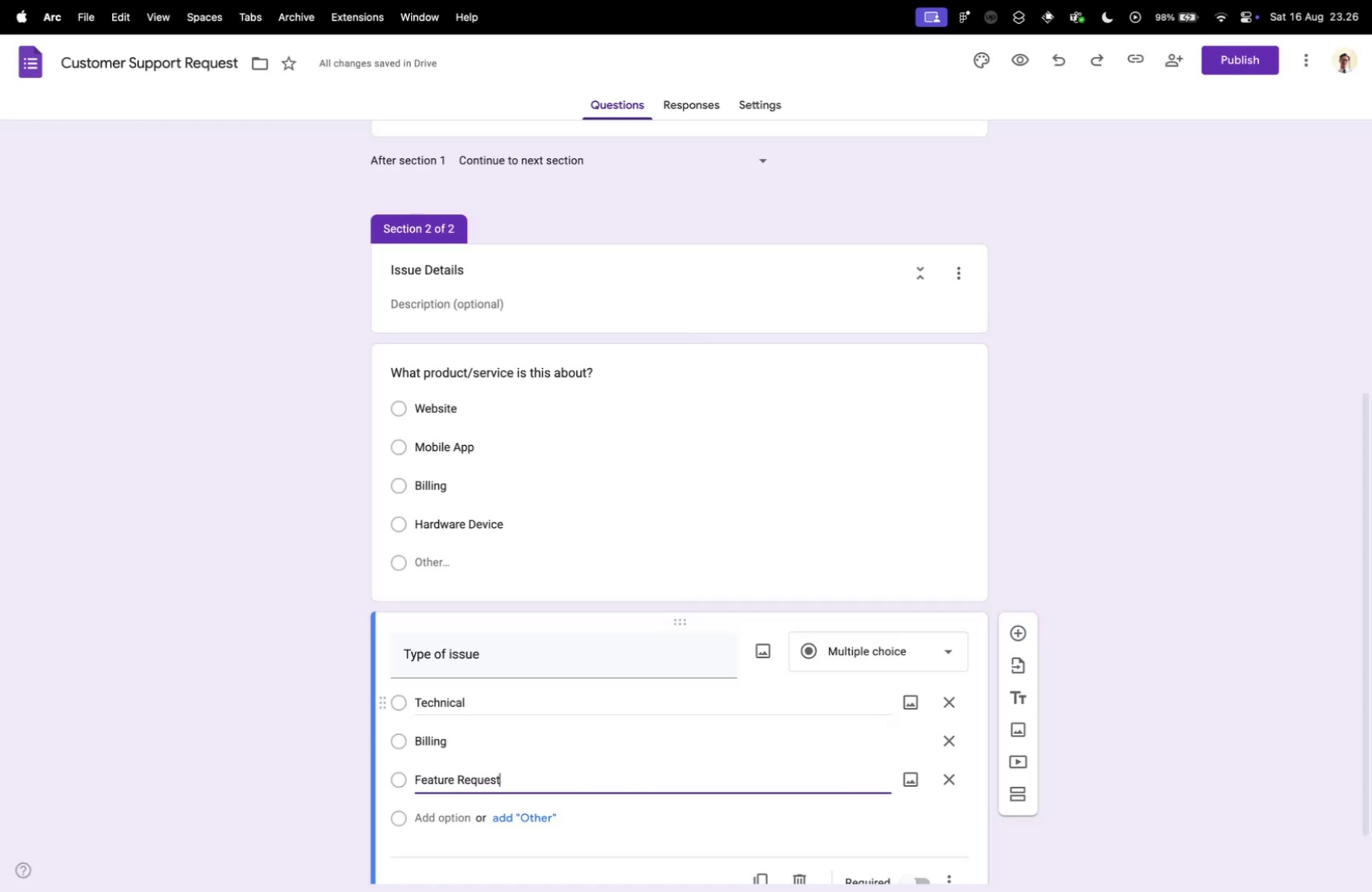 
key(Control+ControlLeft)
 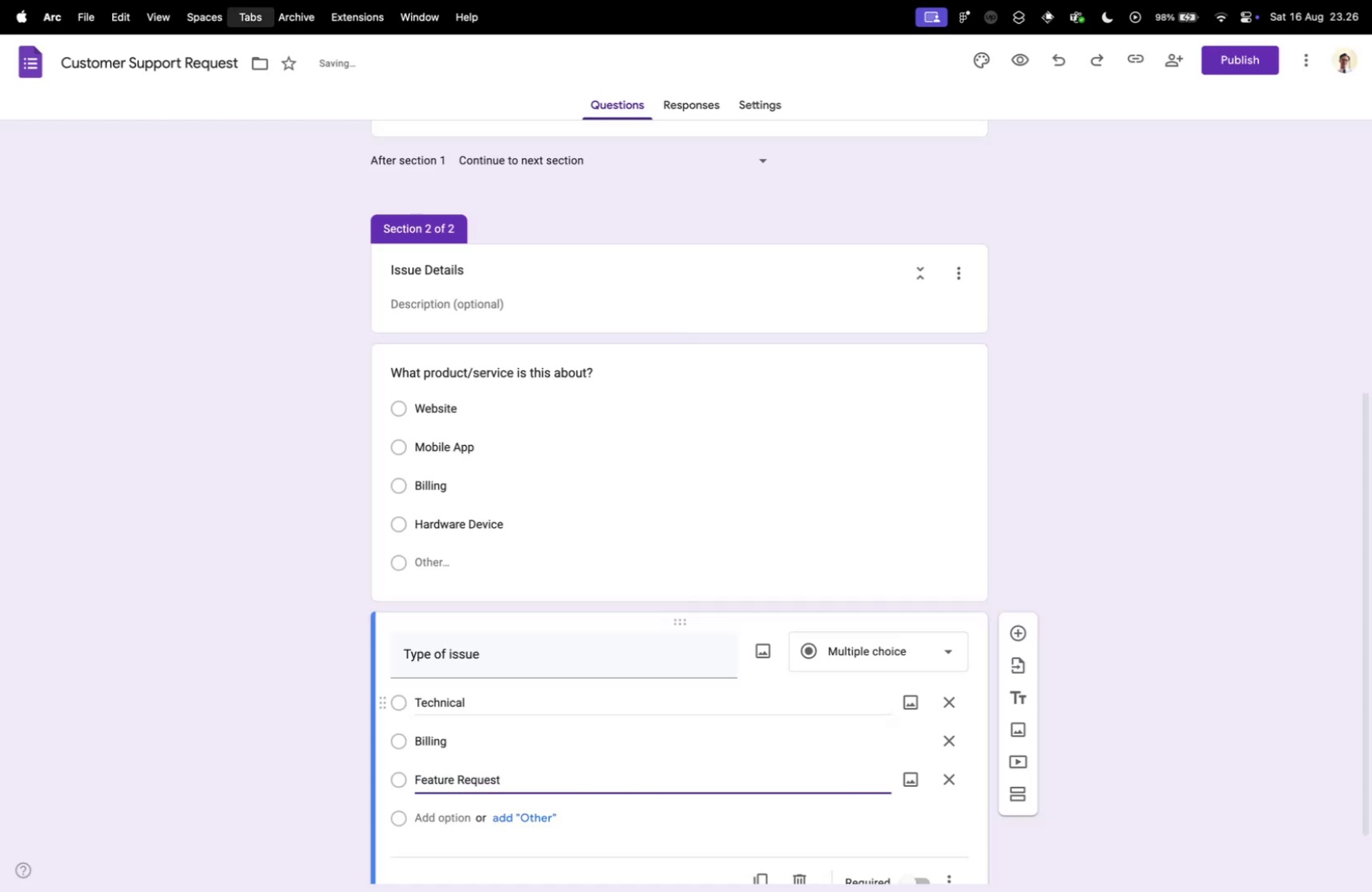 
key(Control+Tab)
 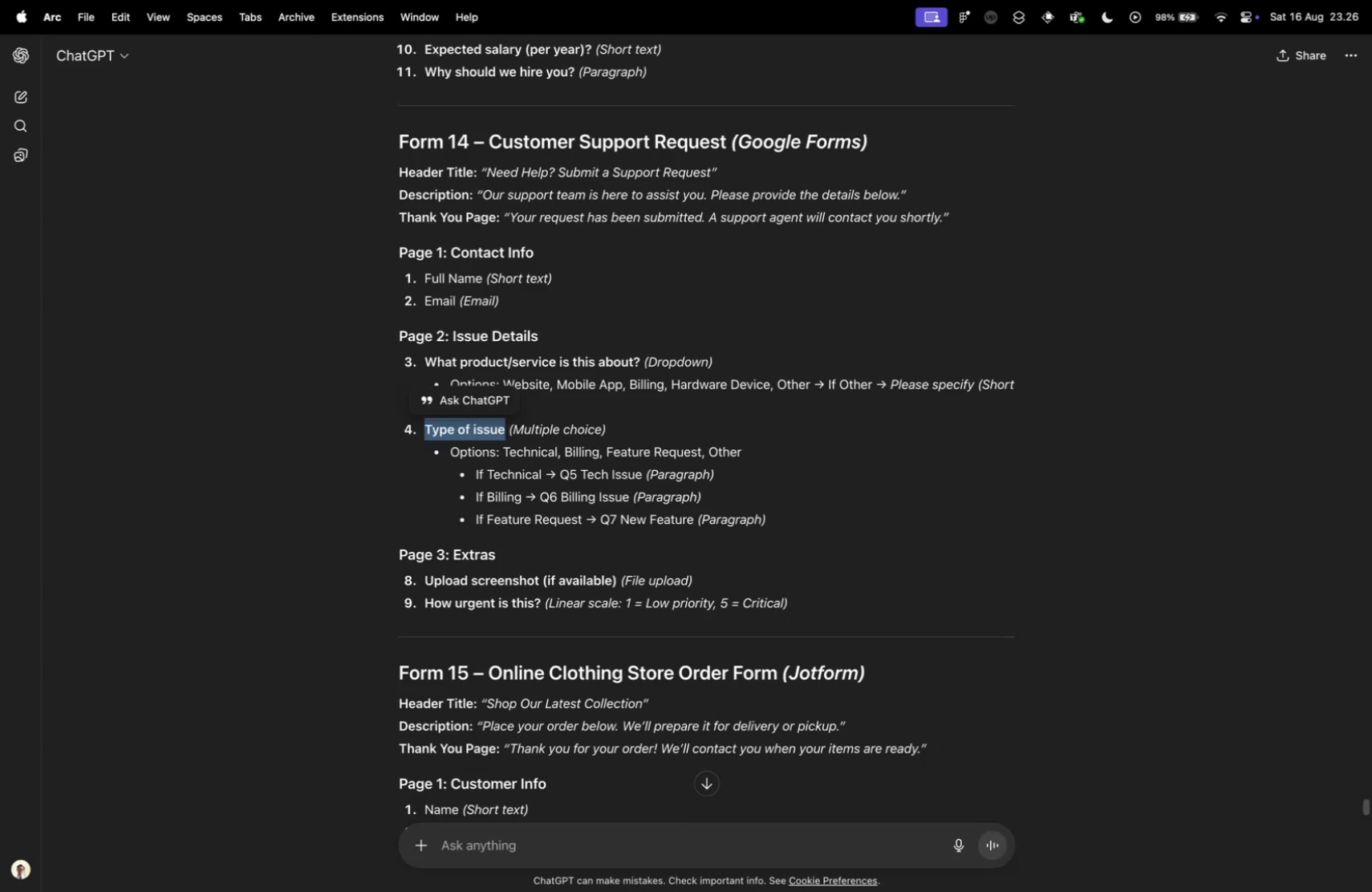 
key(Control+ControlLeft)
 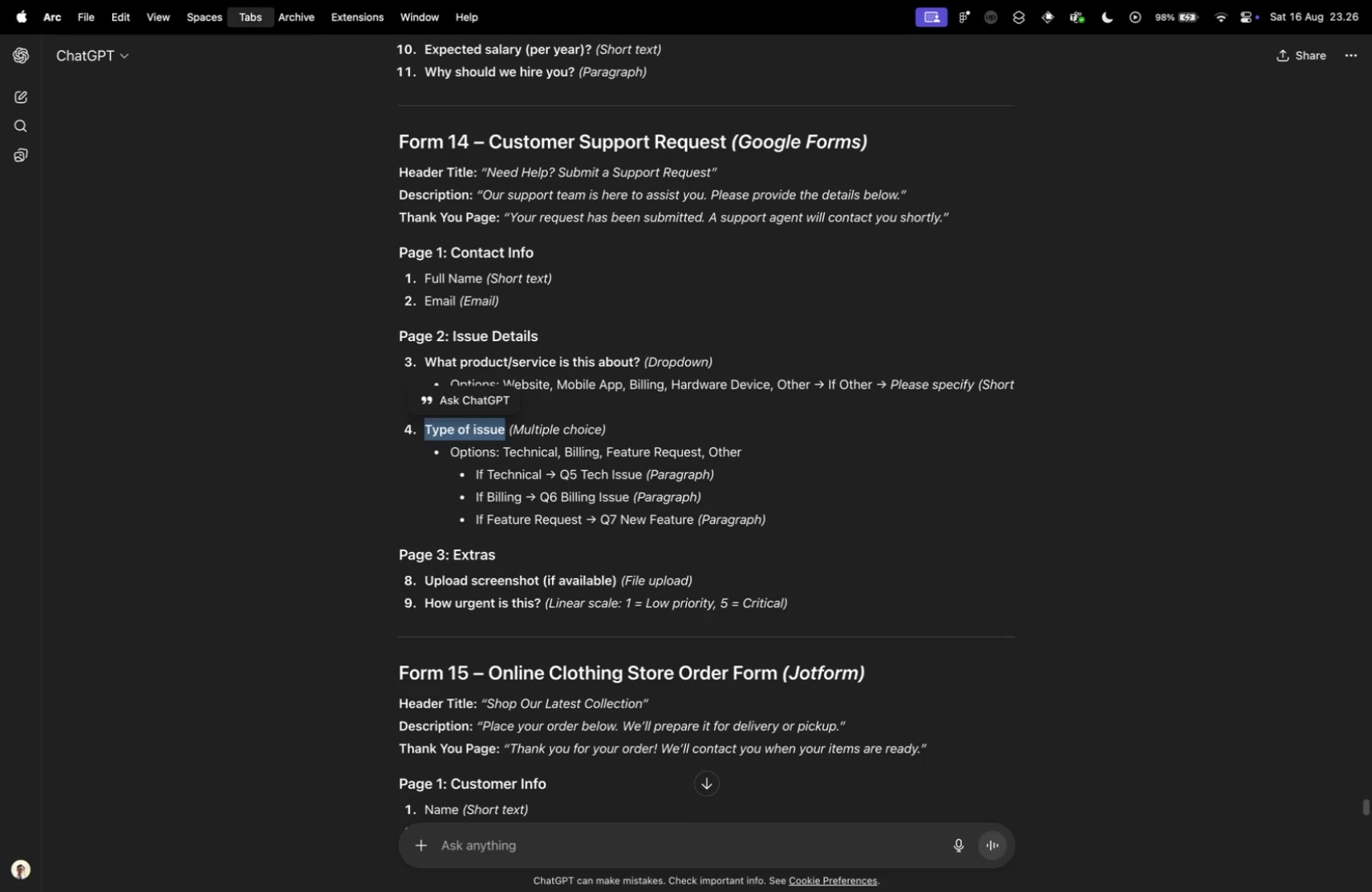 
key(Control+Tab)
 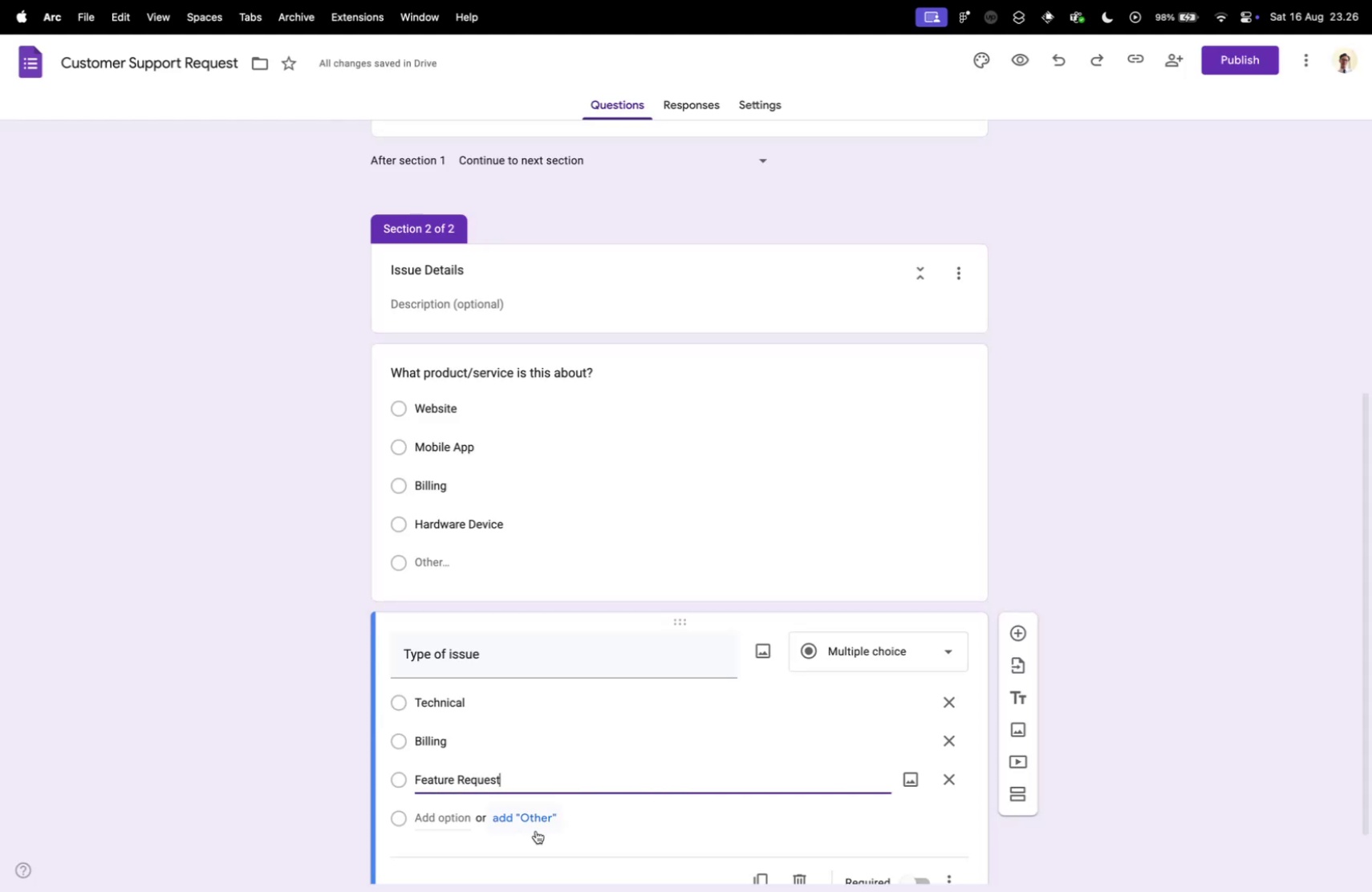 
left_click([520, 819])
 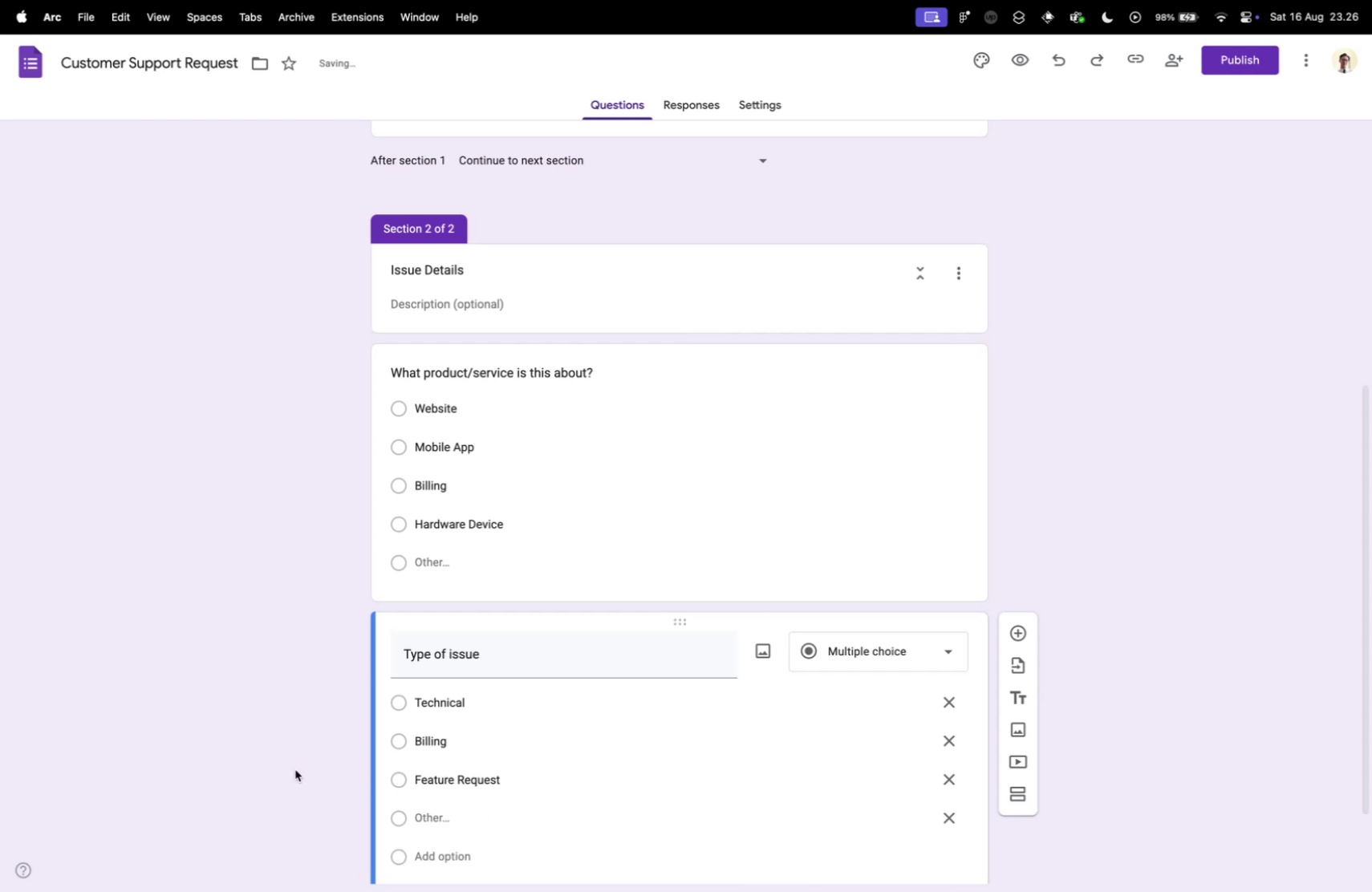 
left_click([245, 744])
 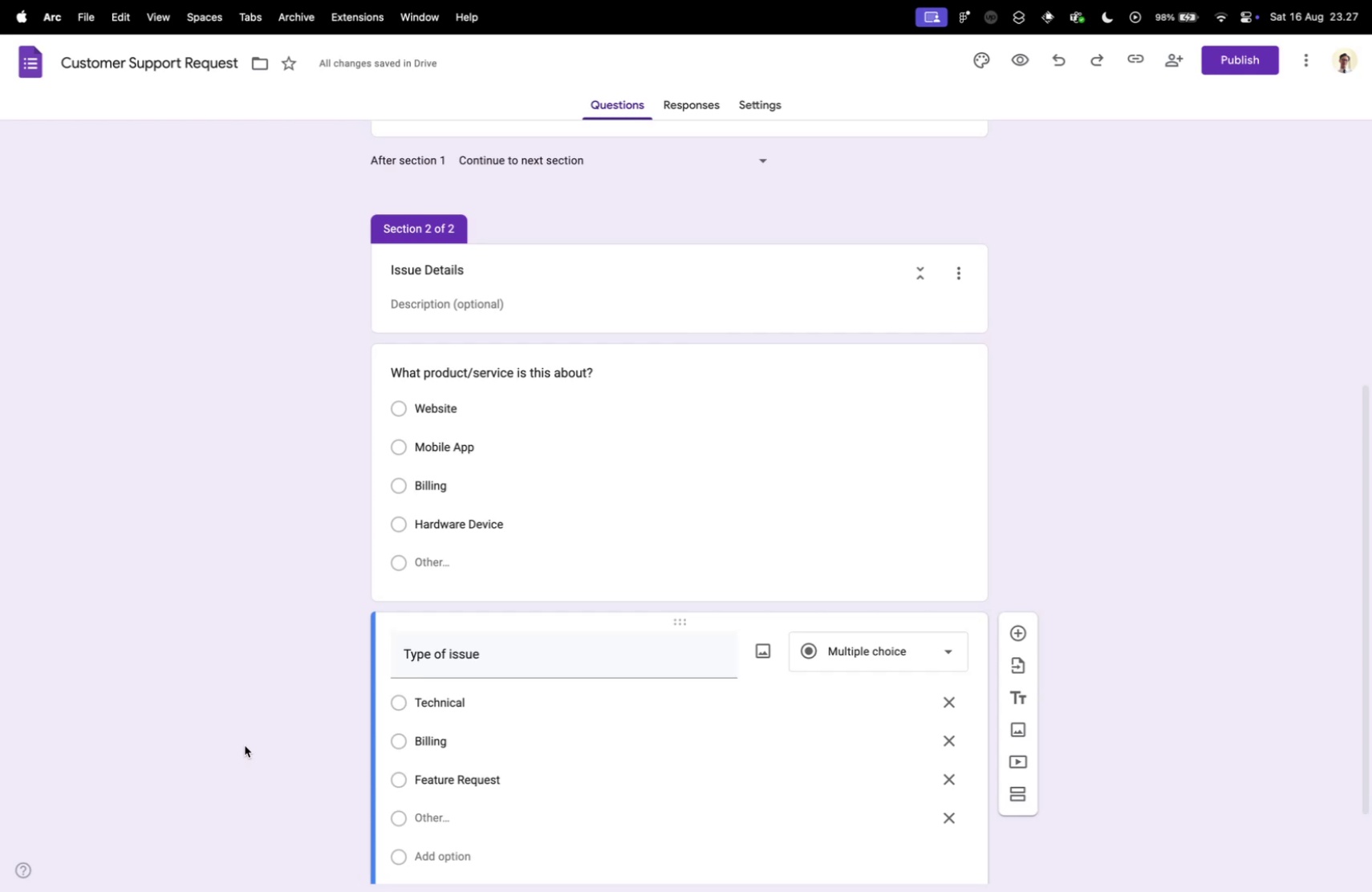 
wait(16.15)
 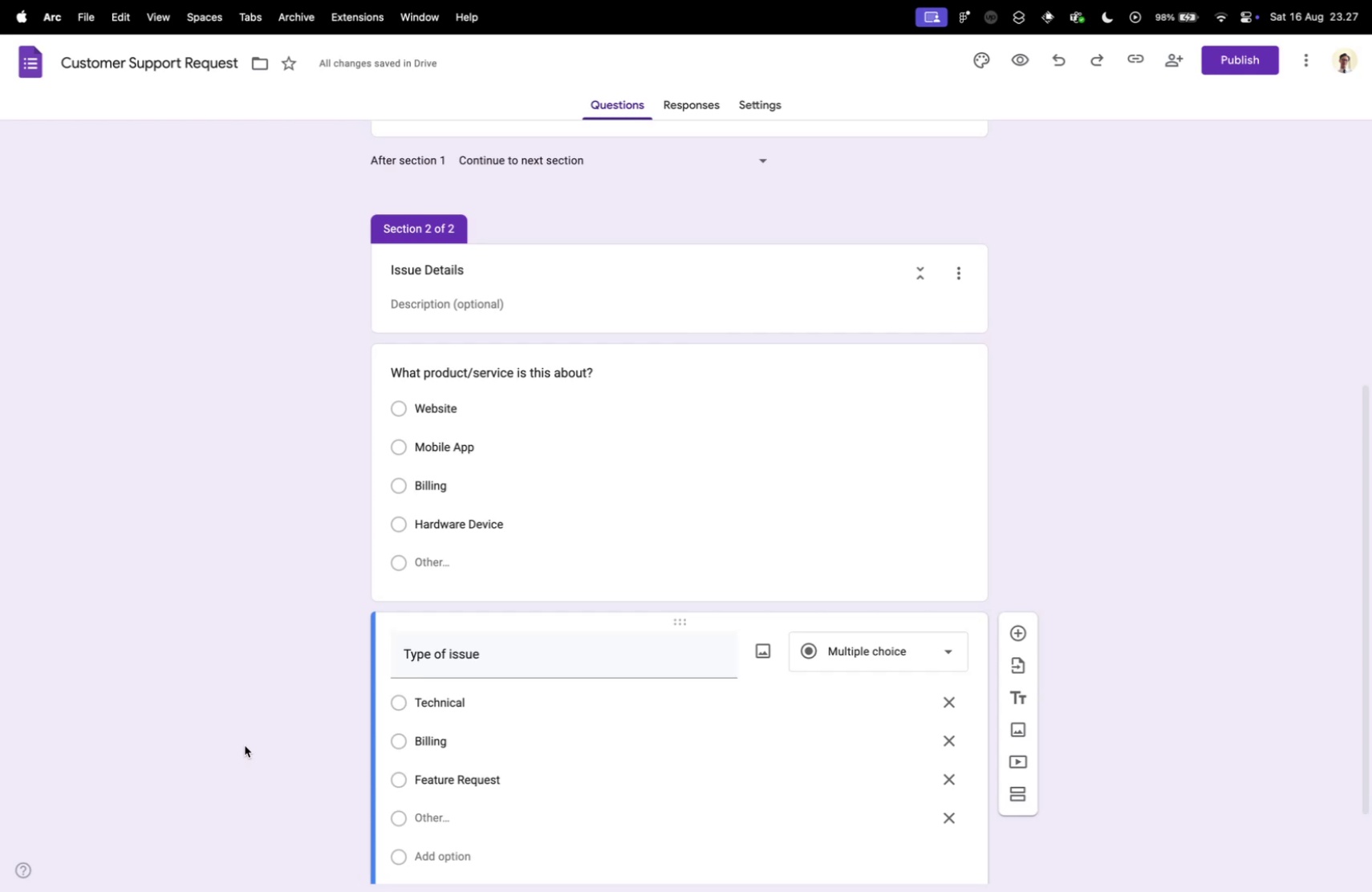 
key(Control+ControlLeft)
 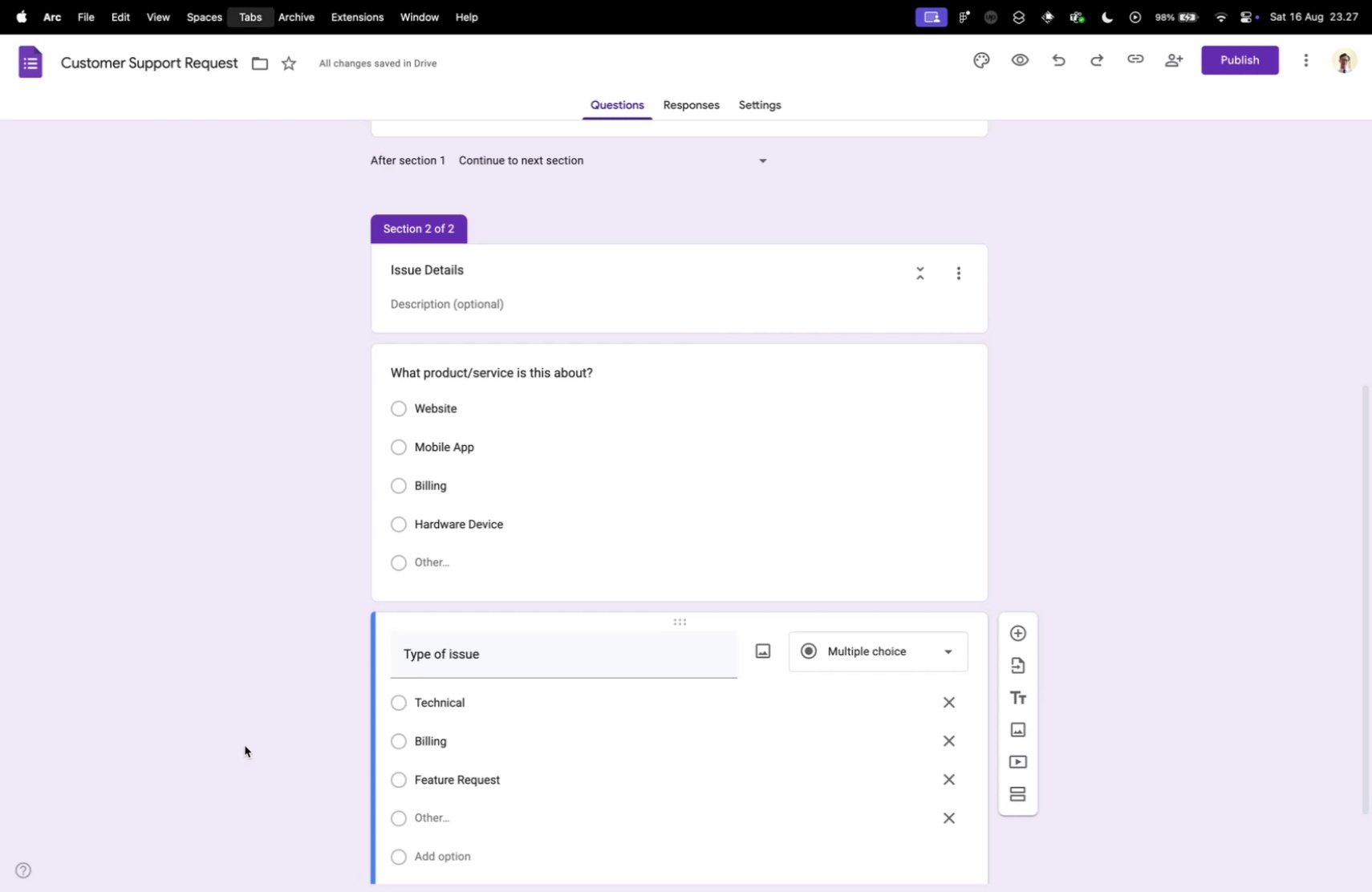 
key(Control+Tab)
 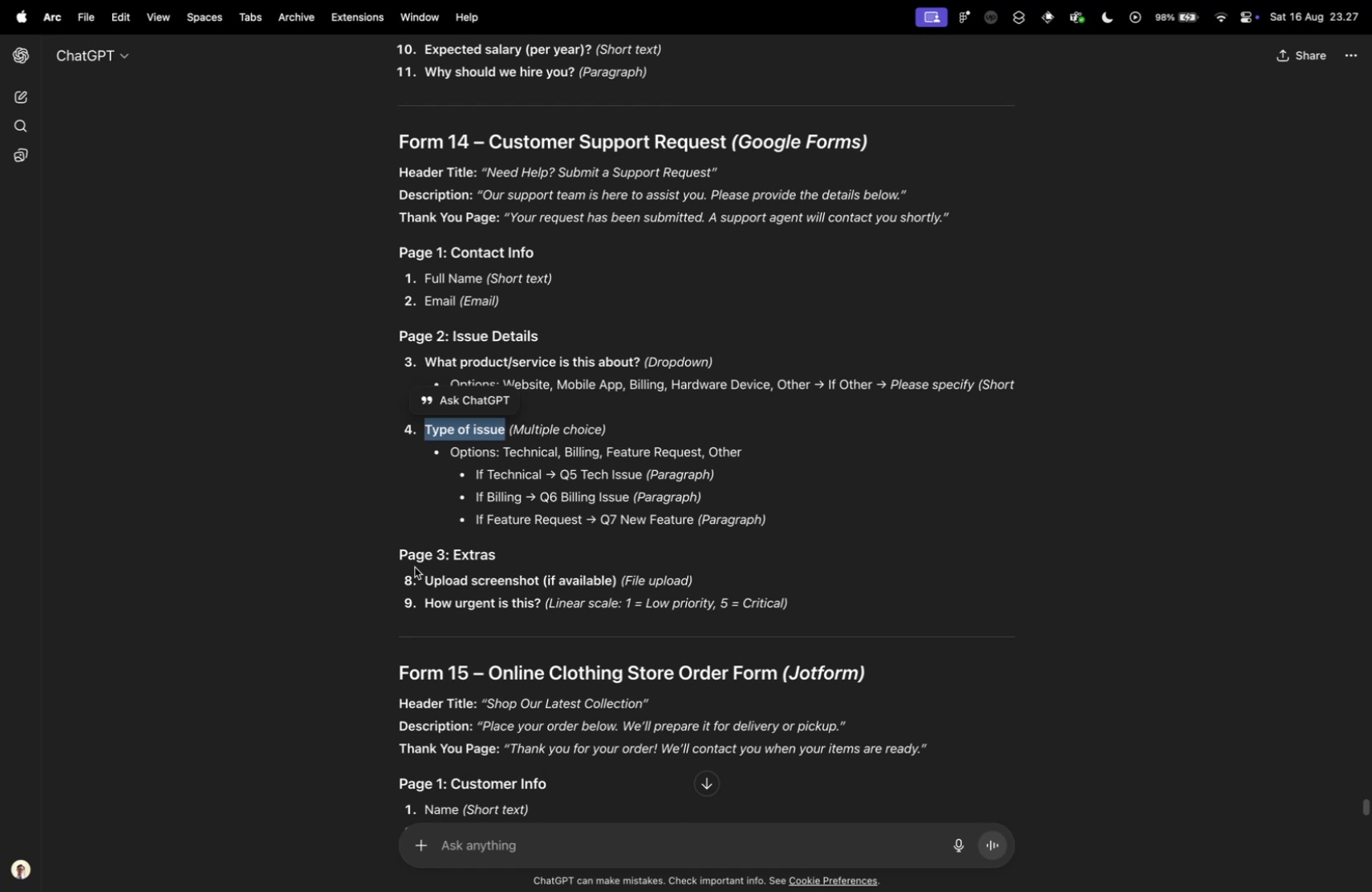 
wait(18.96)
 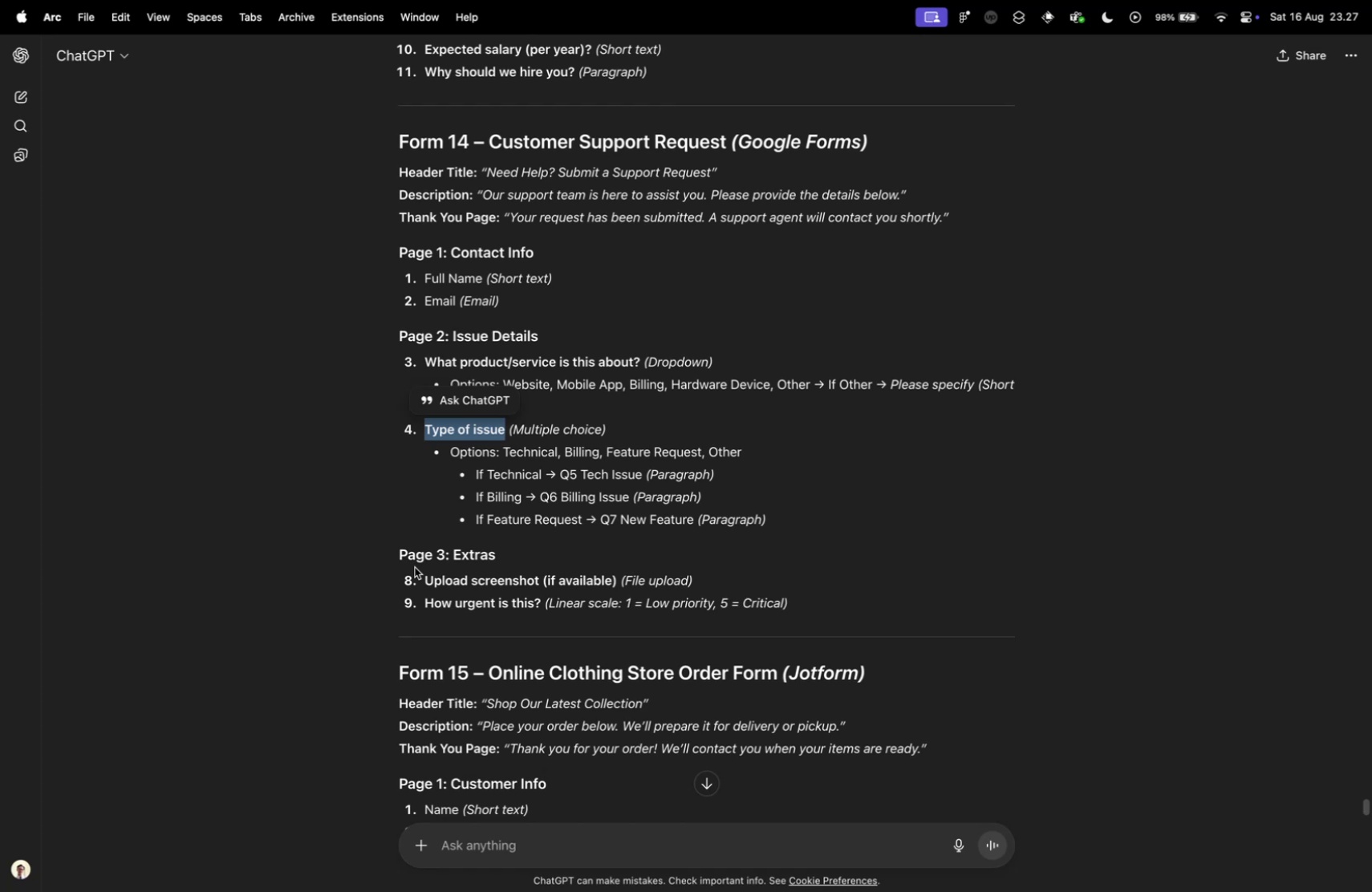 
key(Control+ControlLeft)
 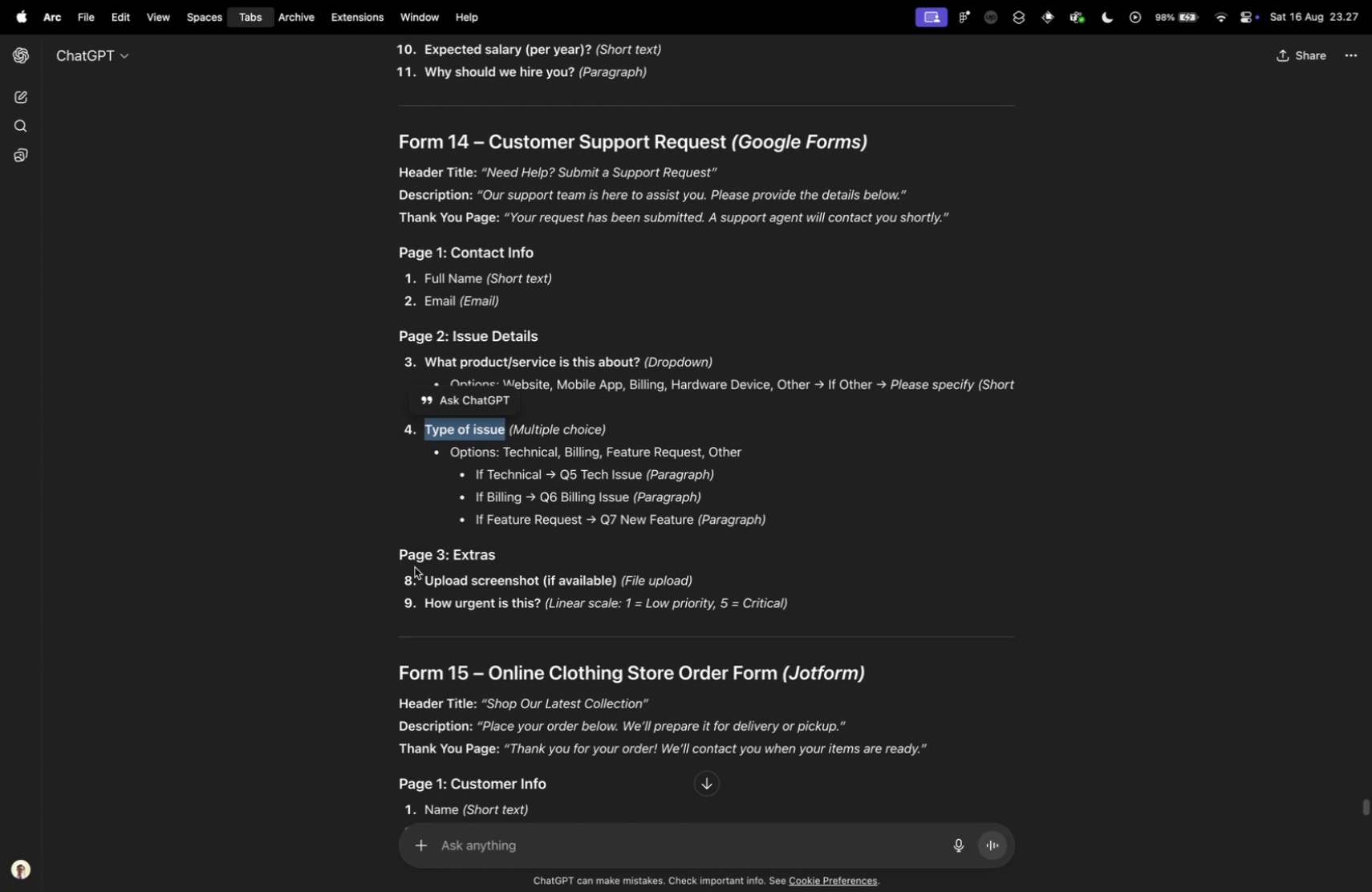 
key(Control+Tab)
 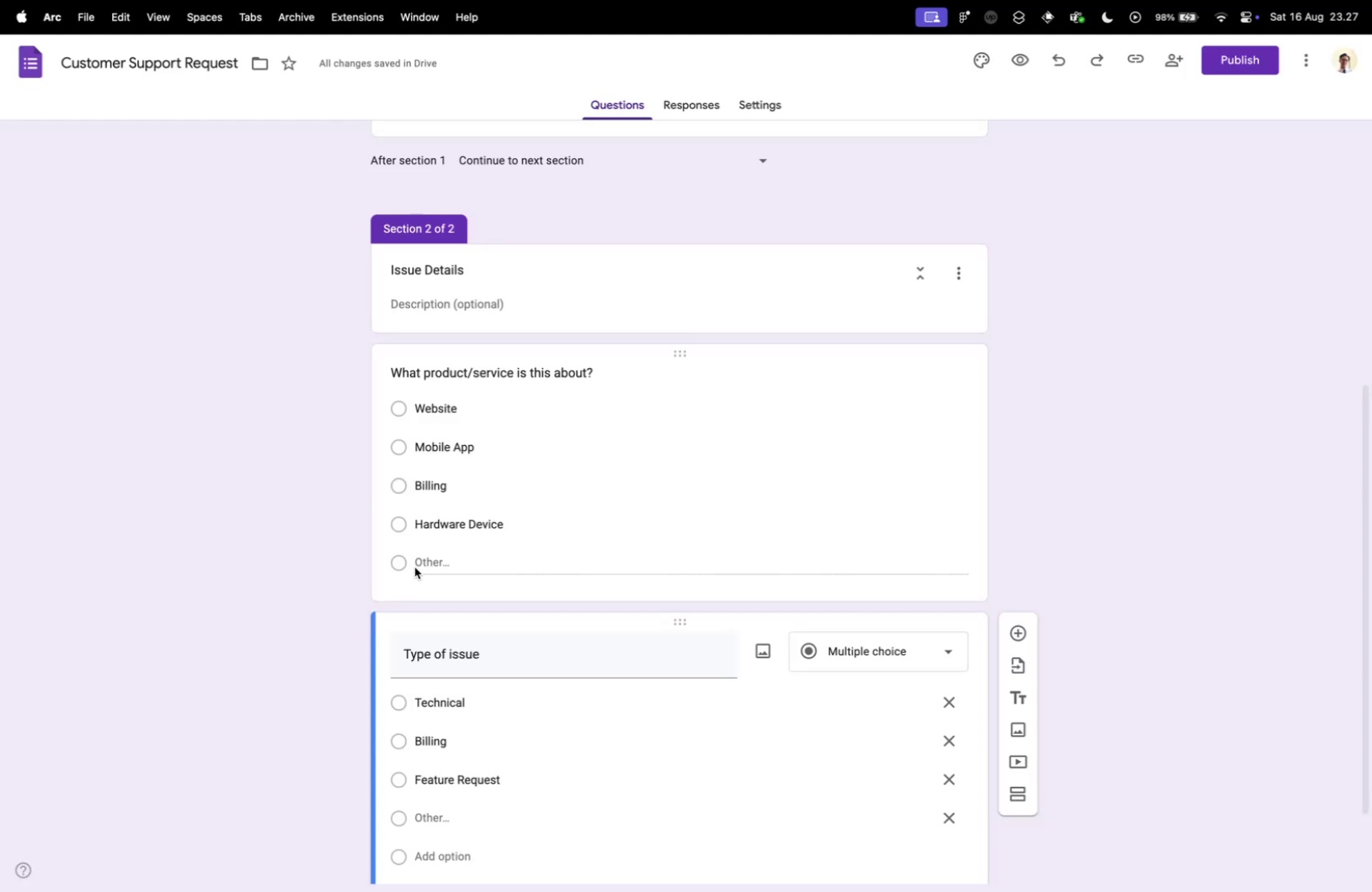 
key(Control+ControlLeft)
 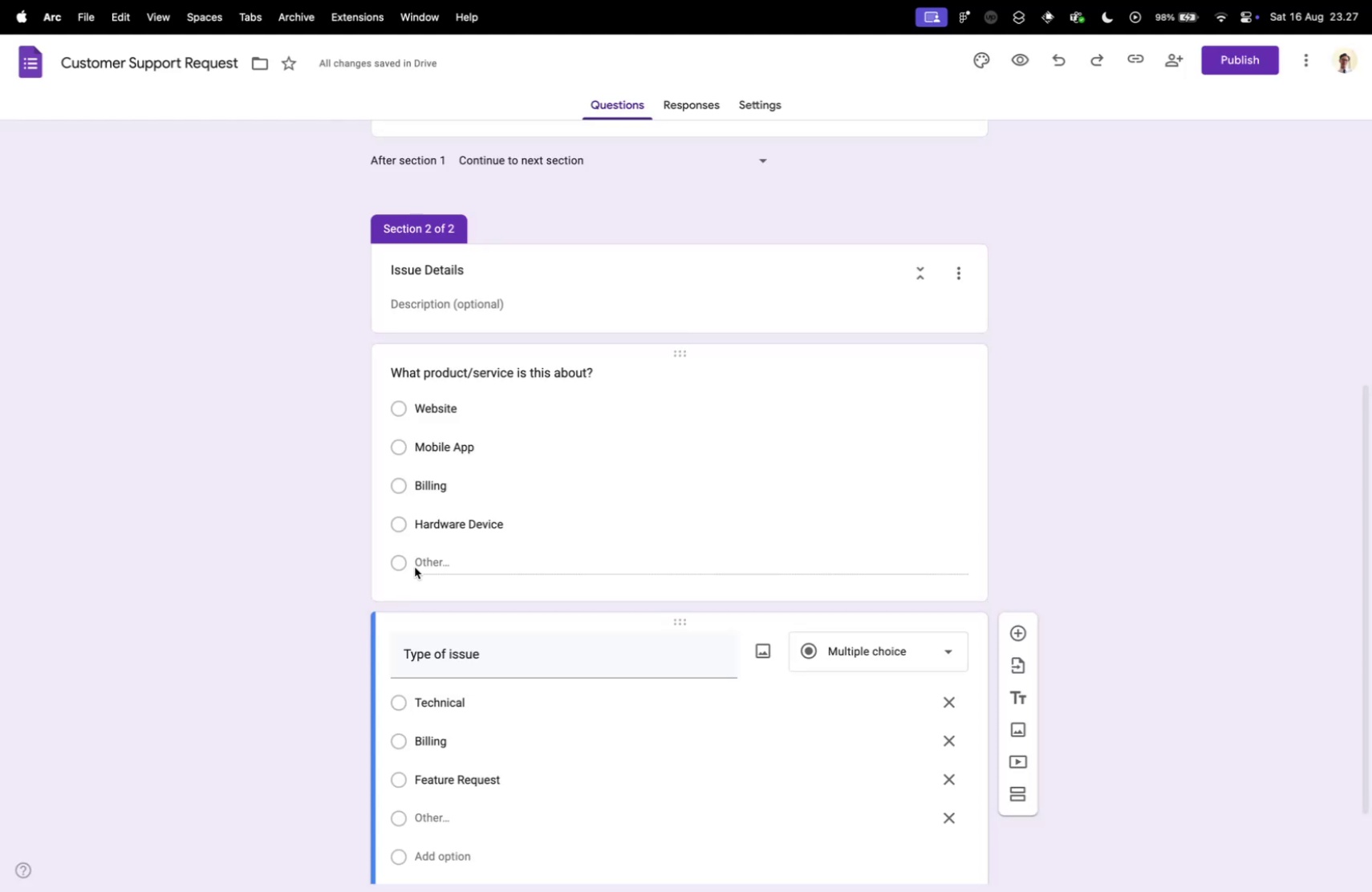 
key(Control+Tab)
 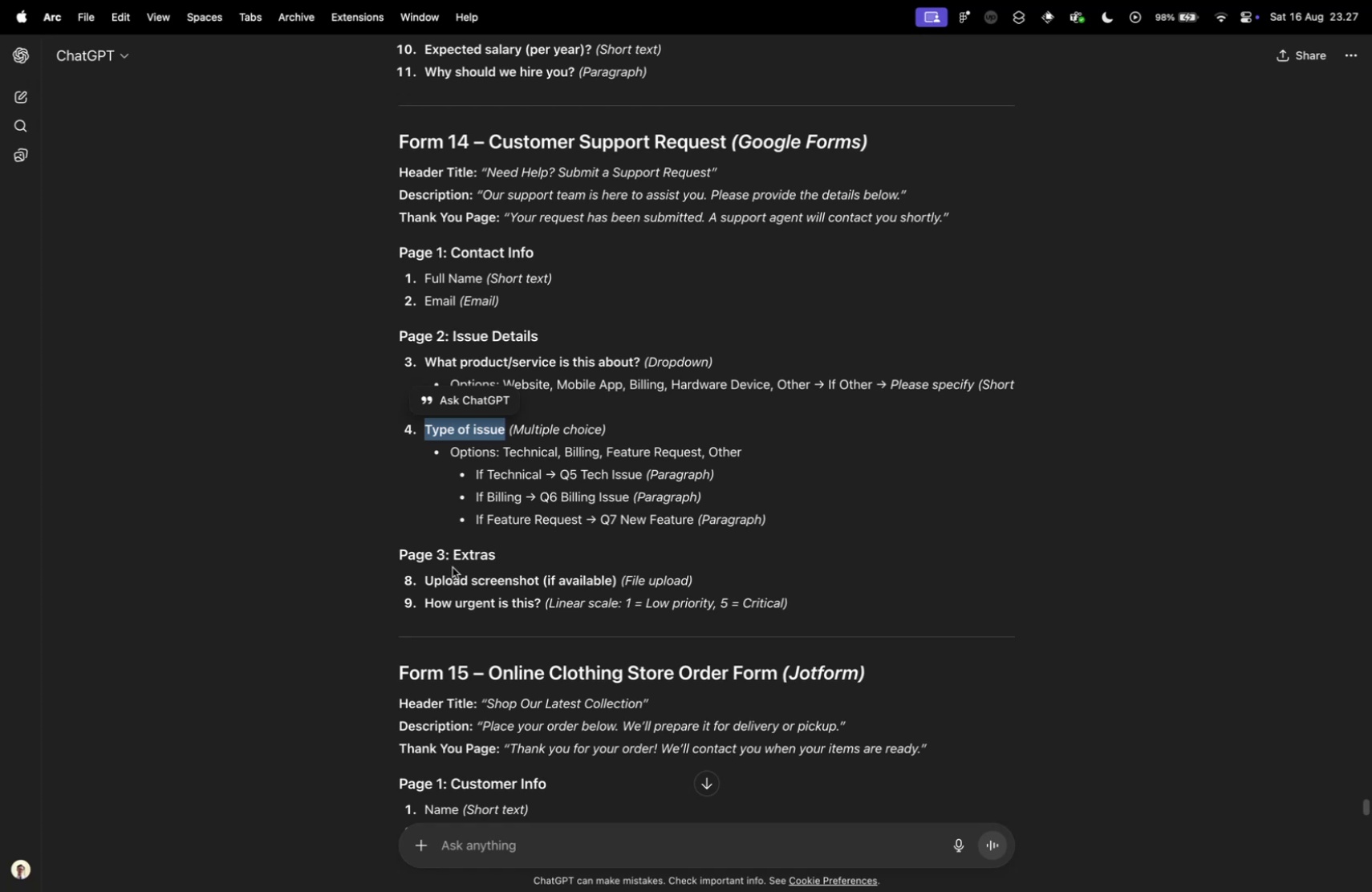 
key(Control+ControlLeft)
 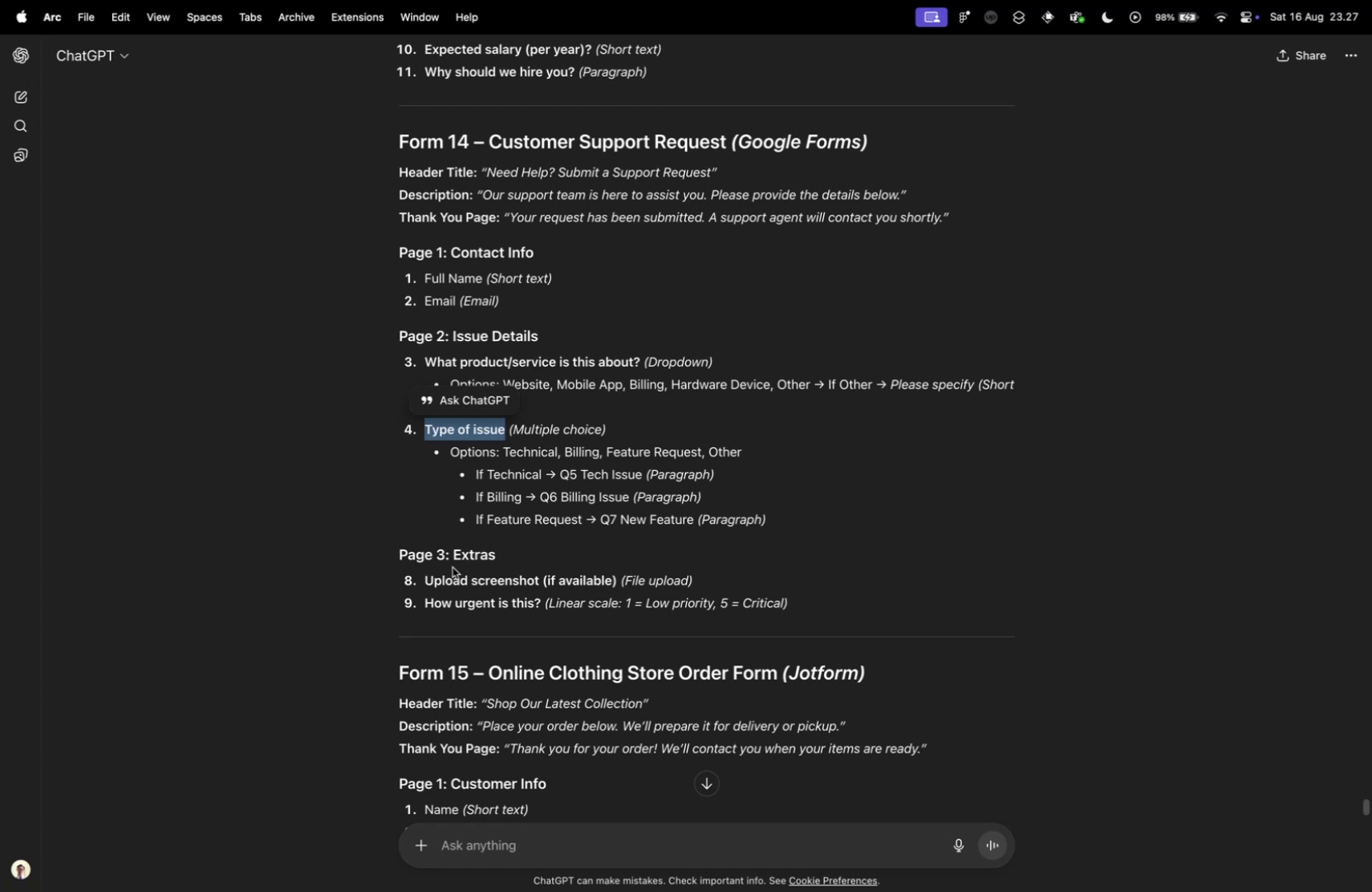 
key(Control+Tab)
 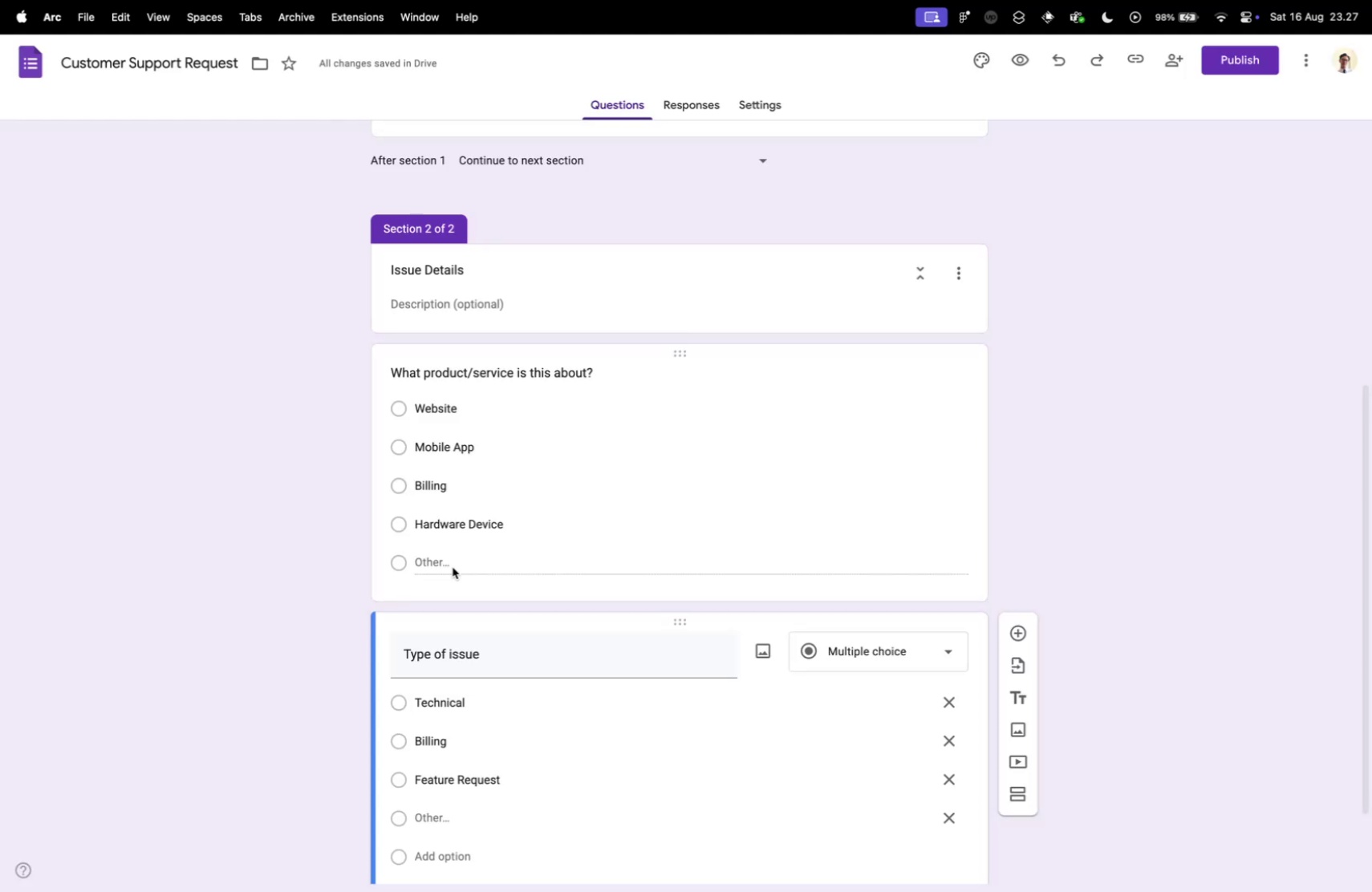 
scroll: coordinate [282, 554], scroll_direction: down, amount: 33.0
 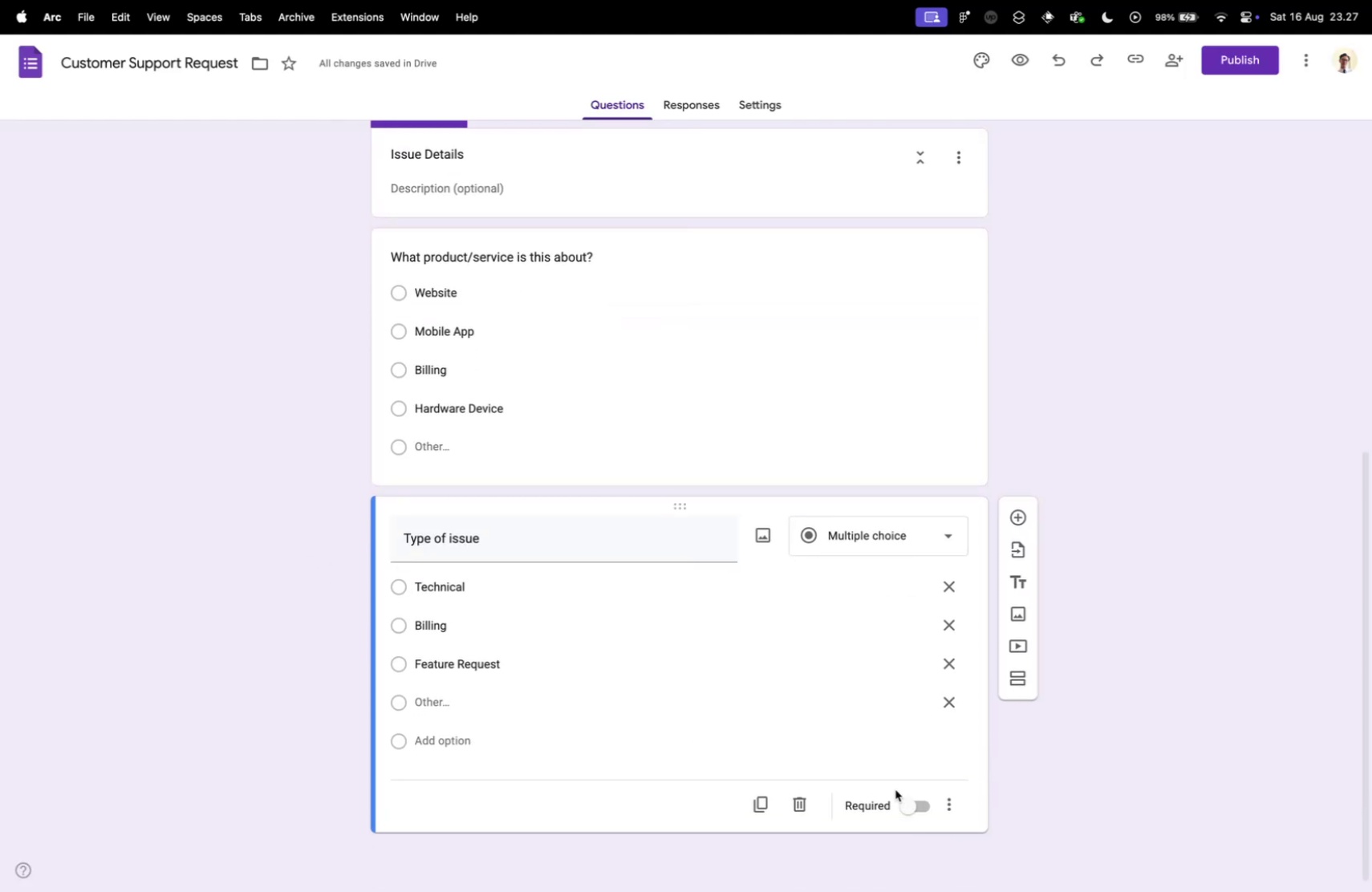 
scroll: coordinate [714, 584], scroll_direction: up, amount: 16.0
 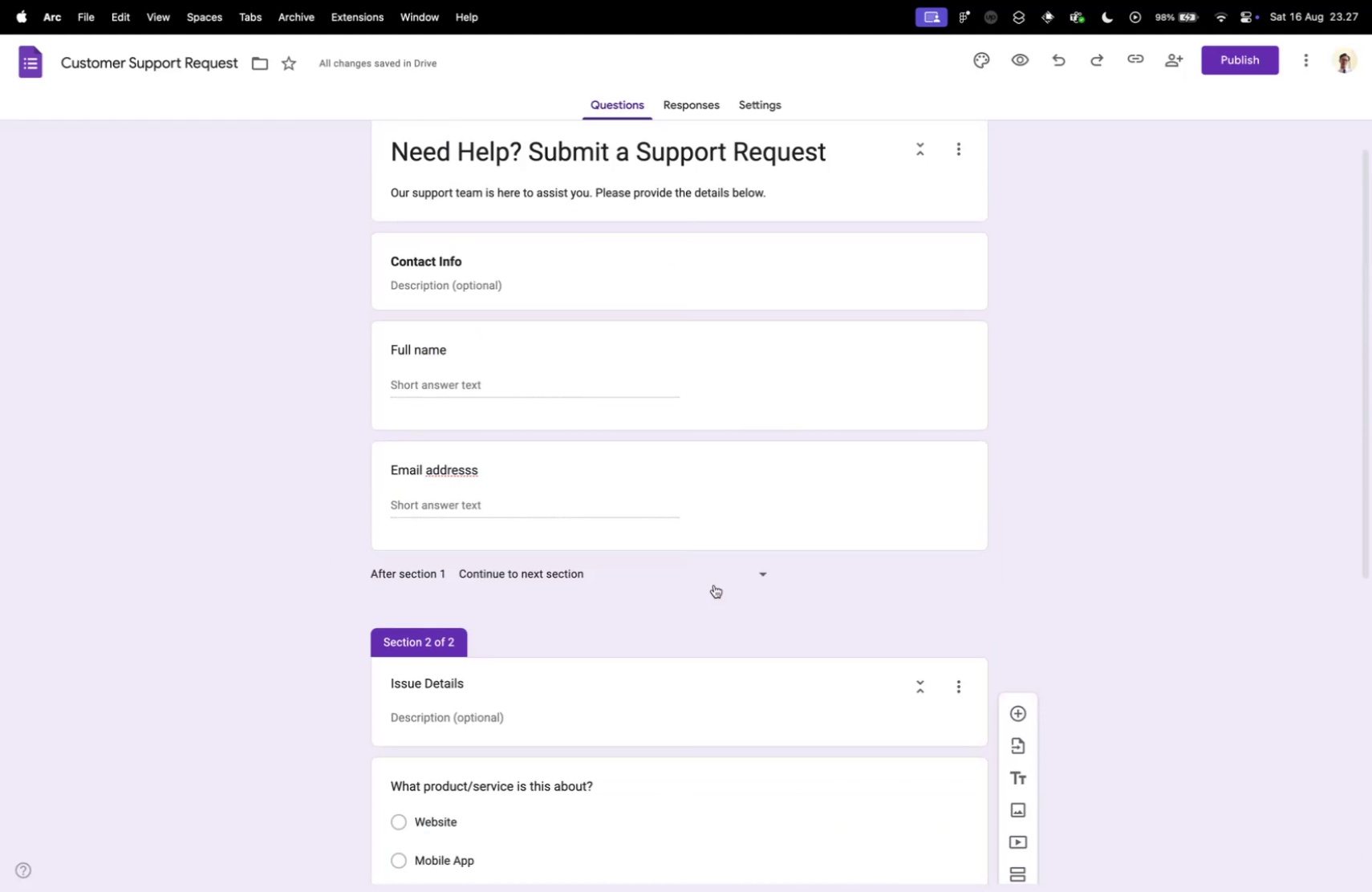 
key(Control+ControlLeft)
 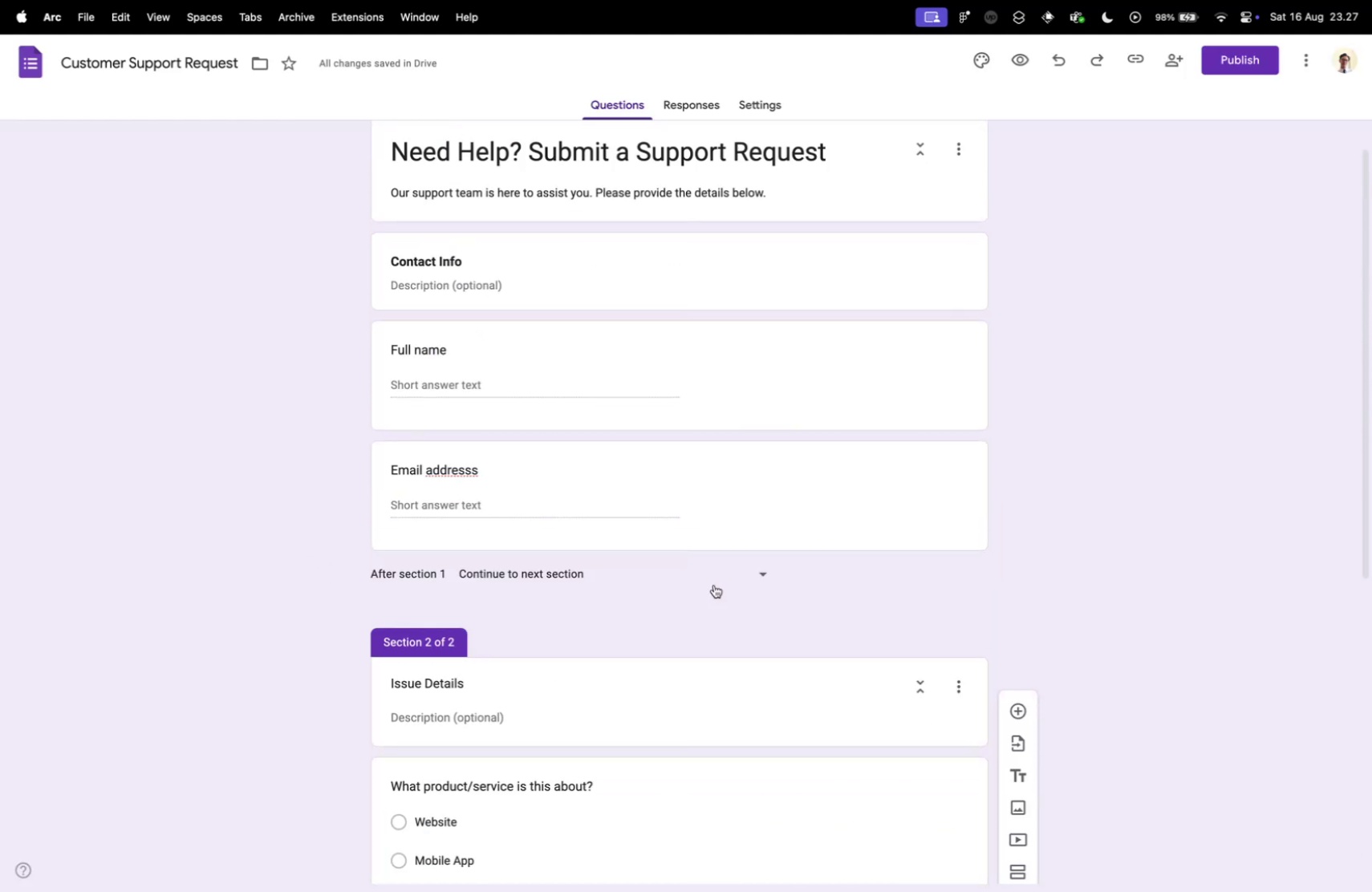 
key(Control+Tab)
 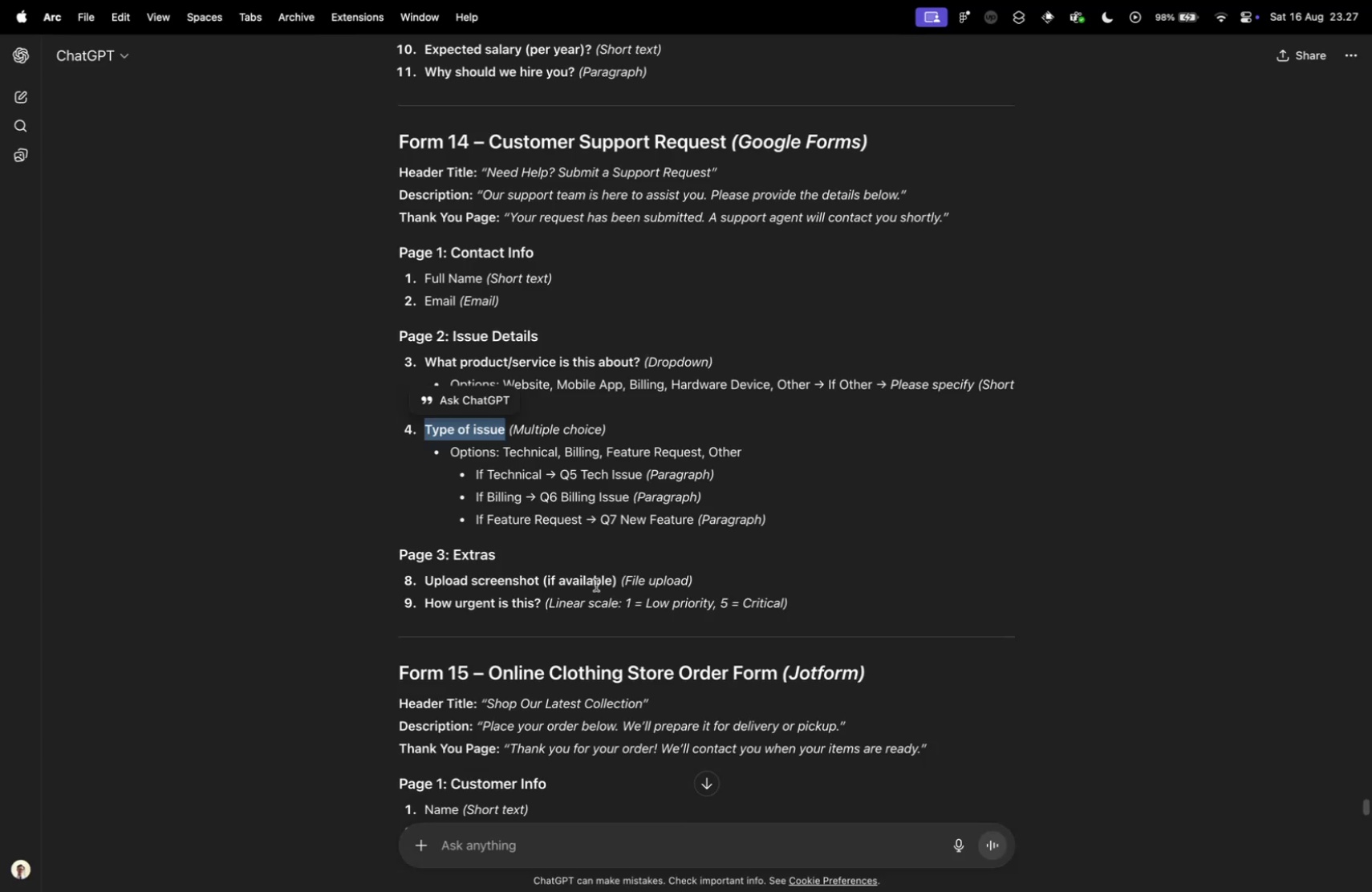 
key(Control+ControlLeft)
 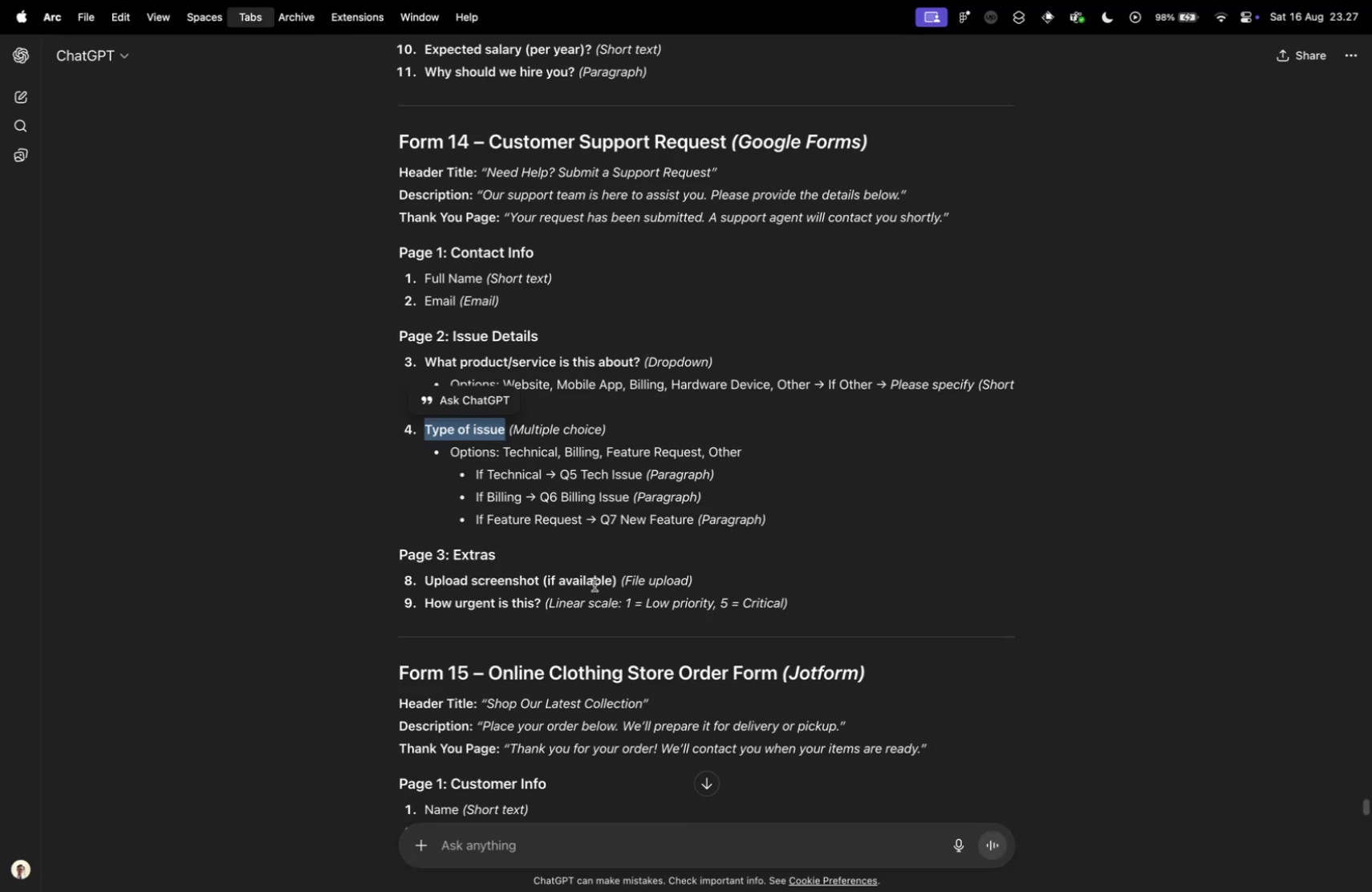 
key(Control+Tab)
 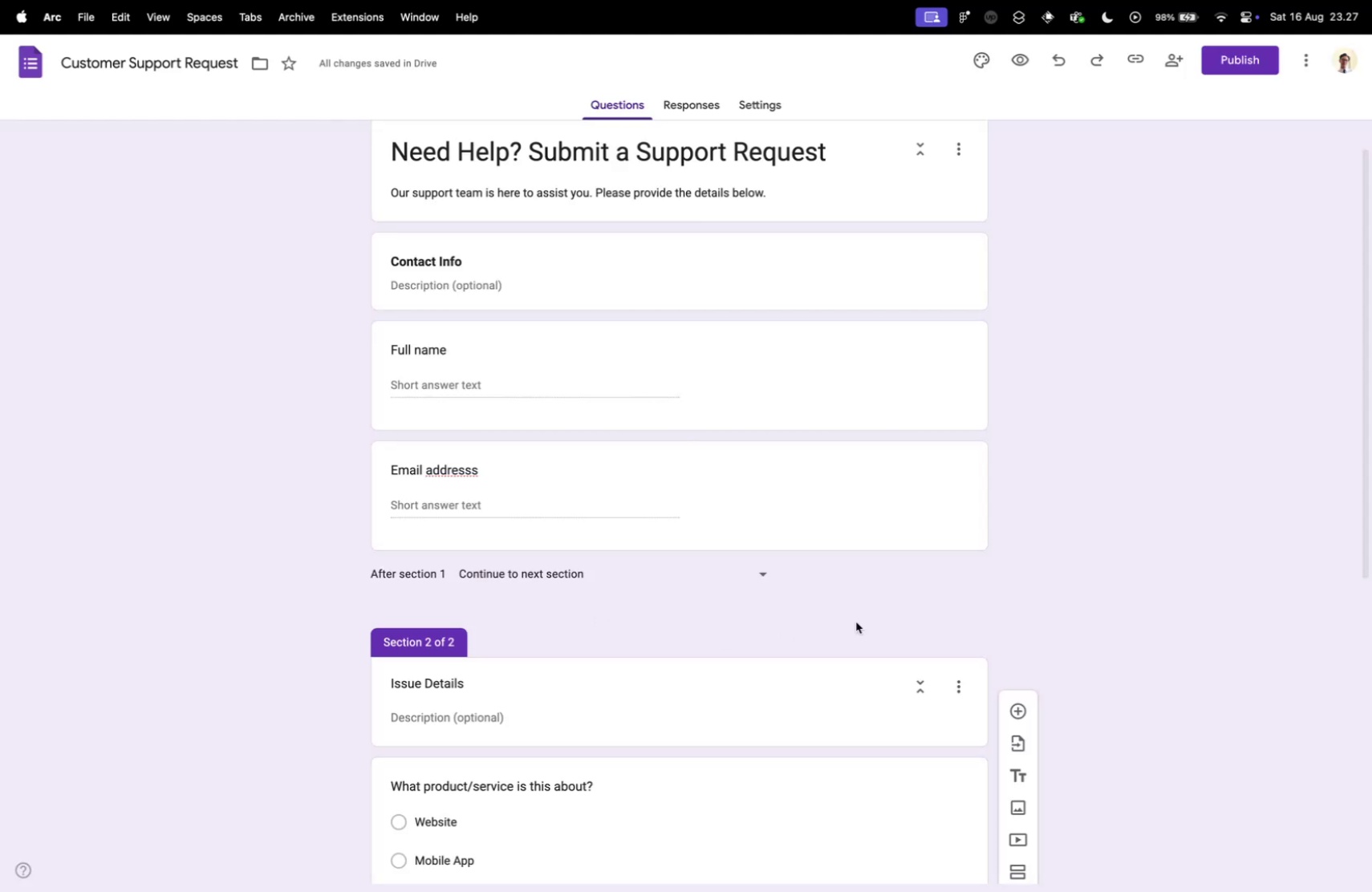 
scroll: coordinate [947, 605], scroll_direction: down, amount: 24.0
 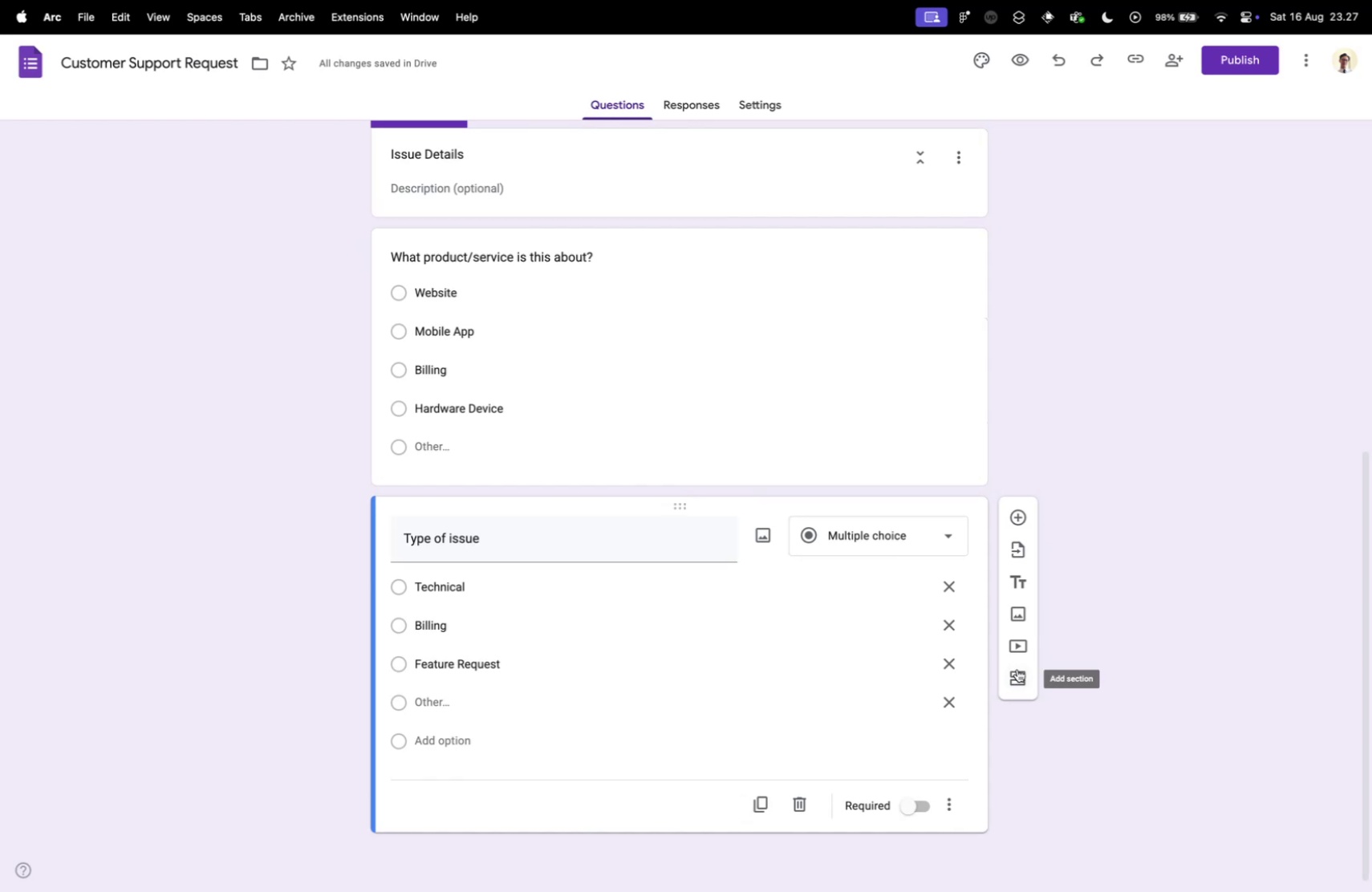 
left_click([1021, 683])
 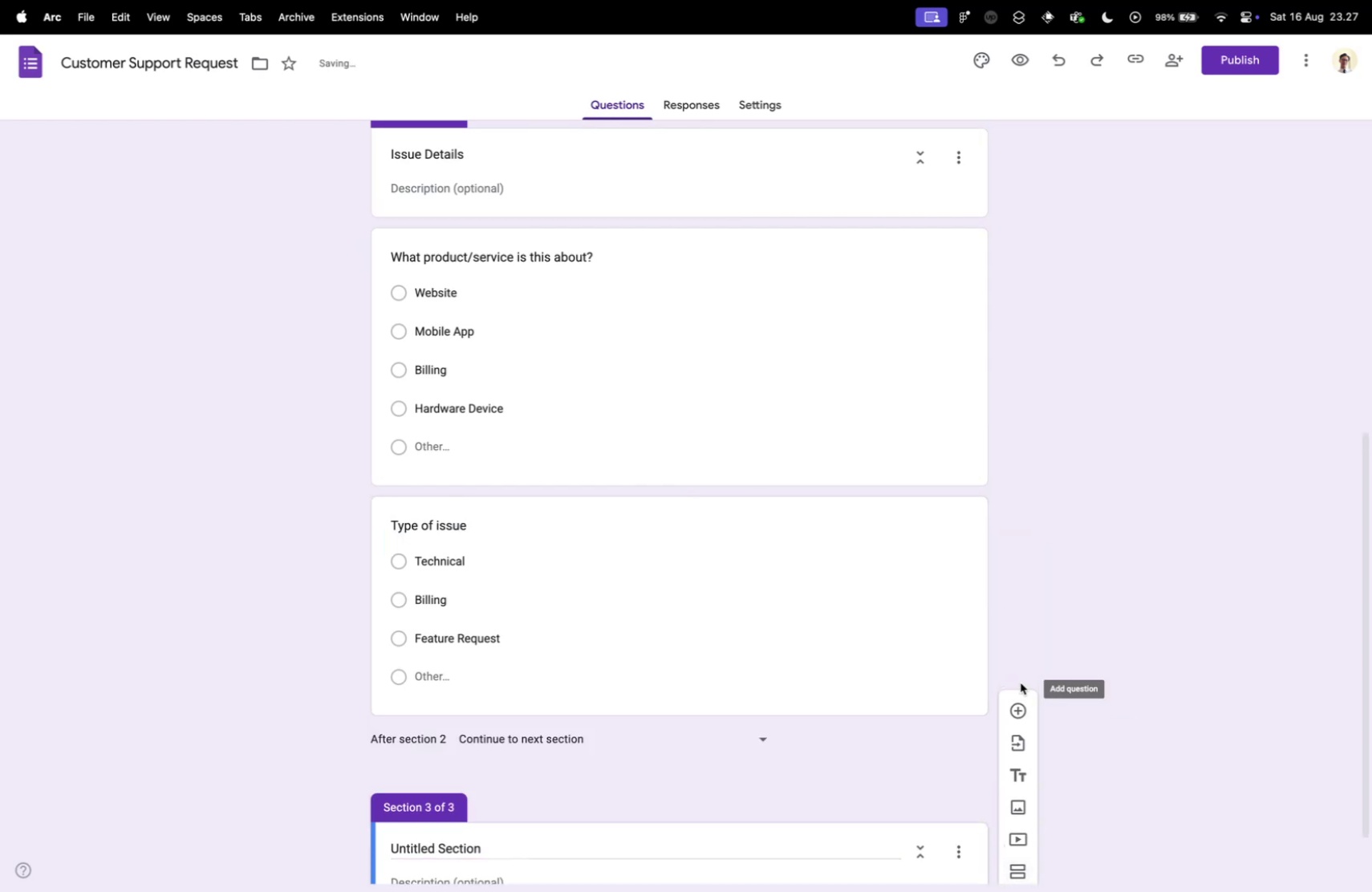 
key(Control+ControlLeft)
 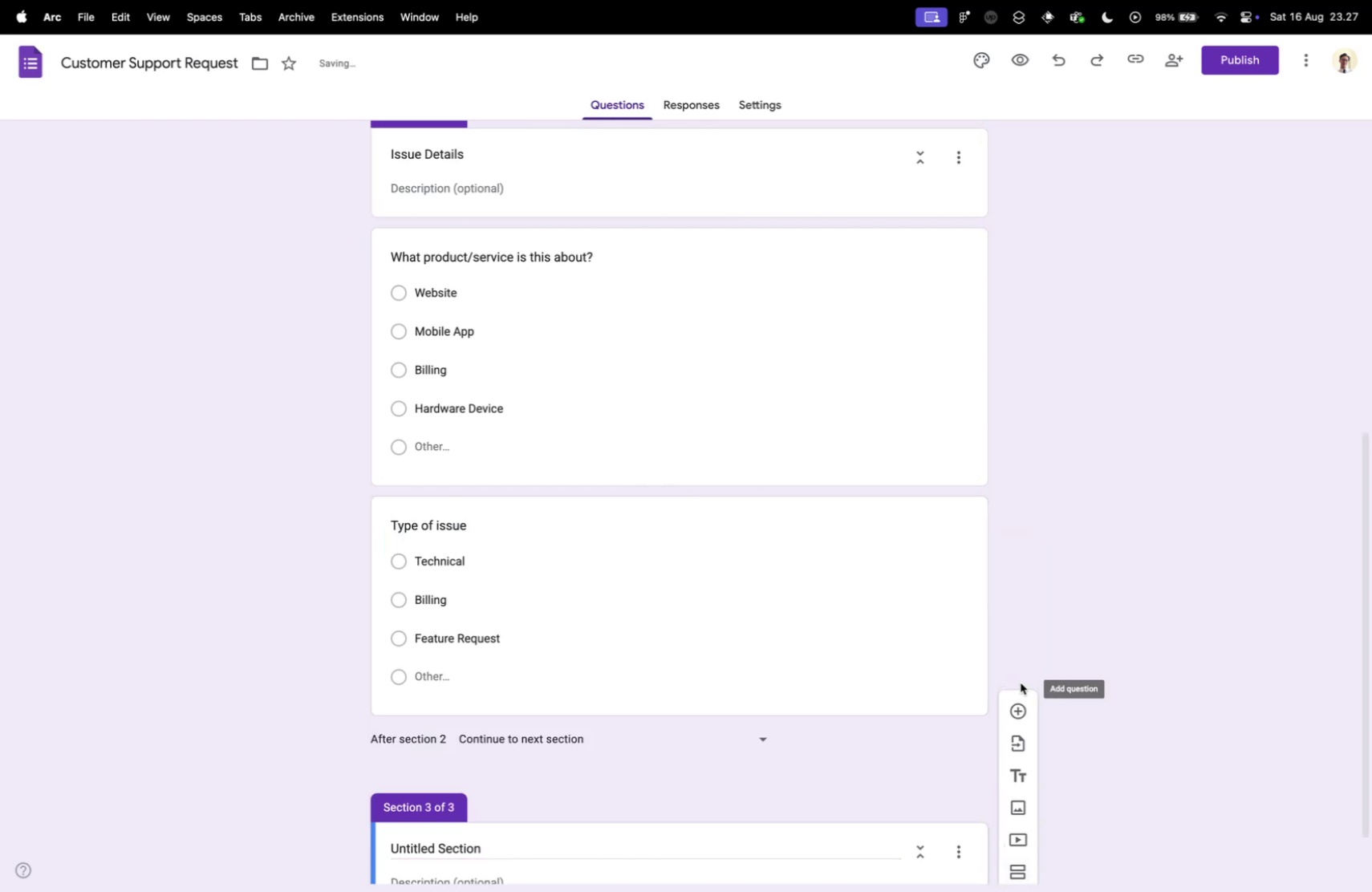 
key(Control+Tab)
 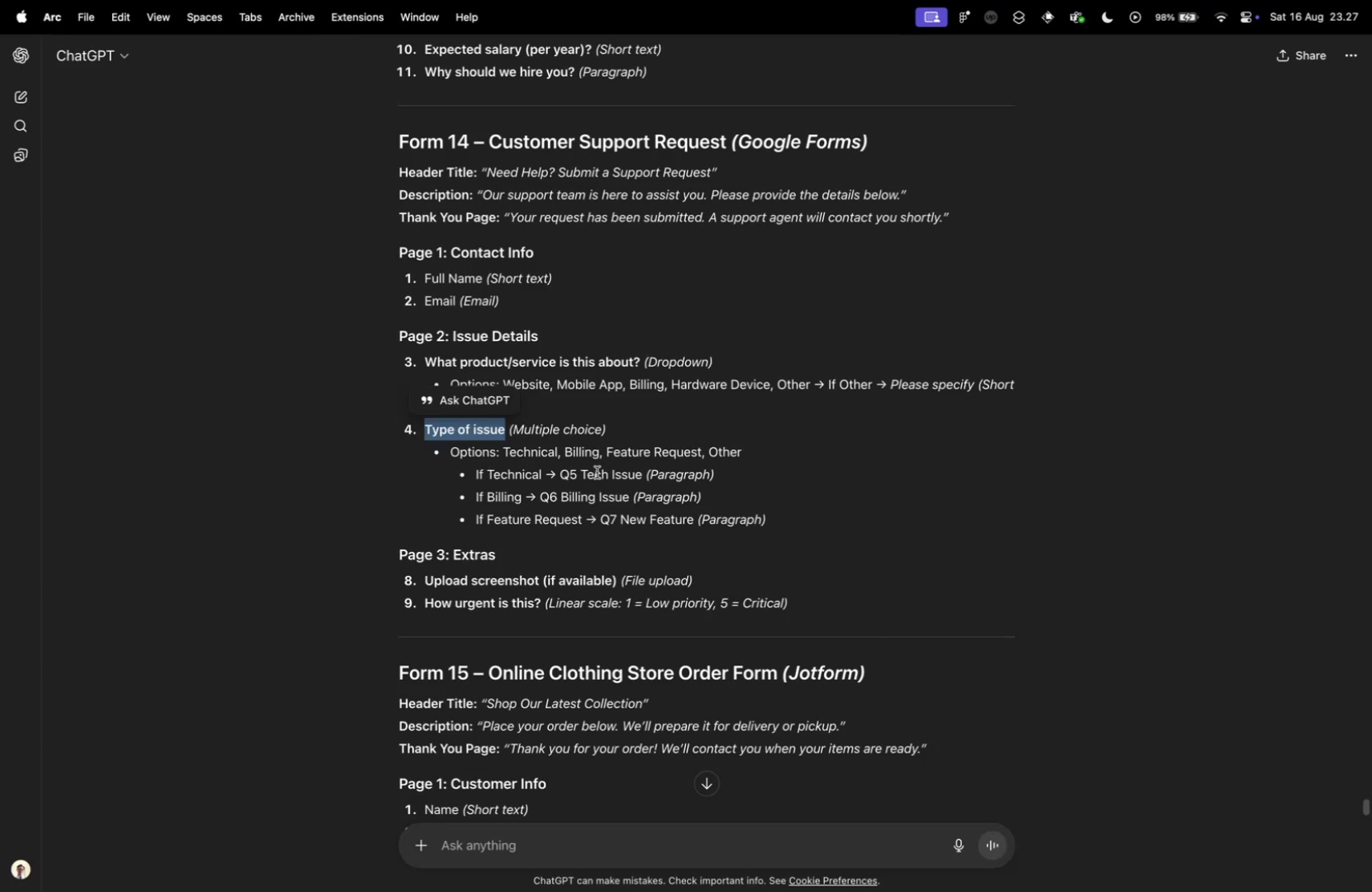 
left_click_drag(start_coordinate=[583, 472], to_coordinate=[636, 473])
 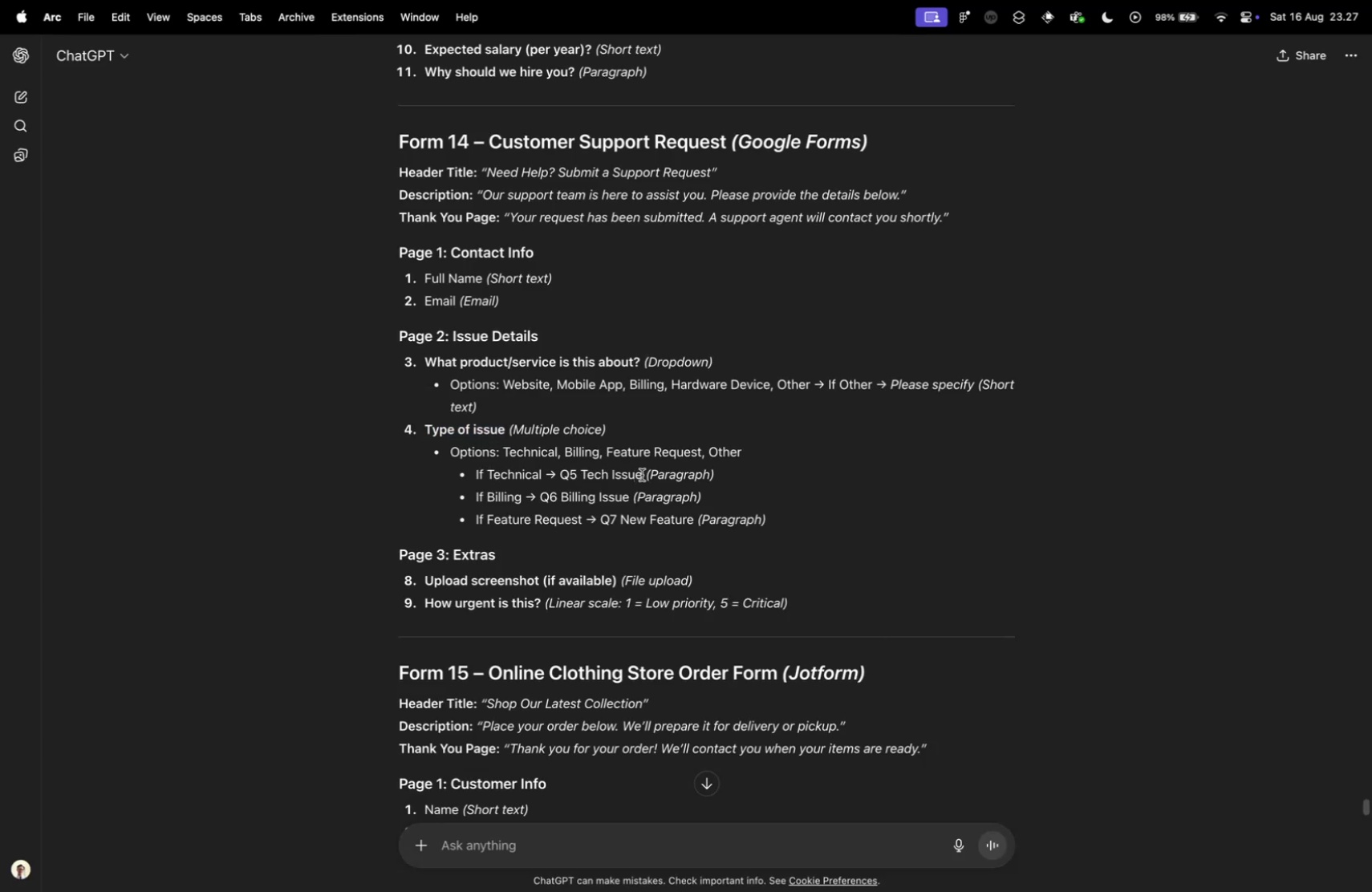 
left_click_drag(start_coordinate=[642, 474], to_coordinate=[580, 472])
 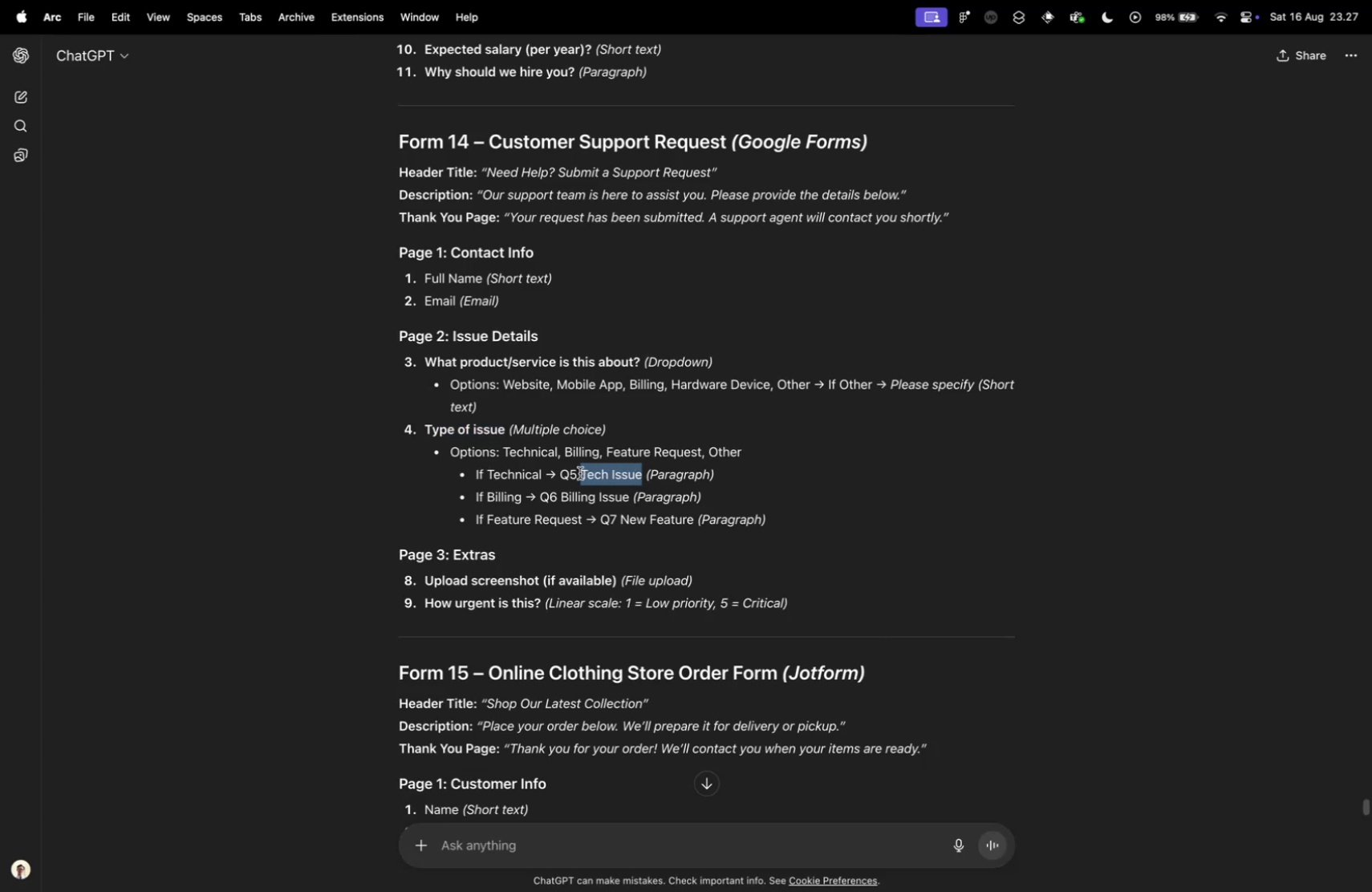 
key(Meta+CommandLeft)
 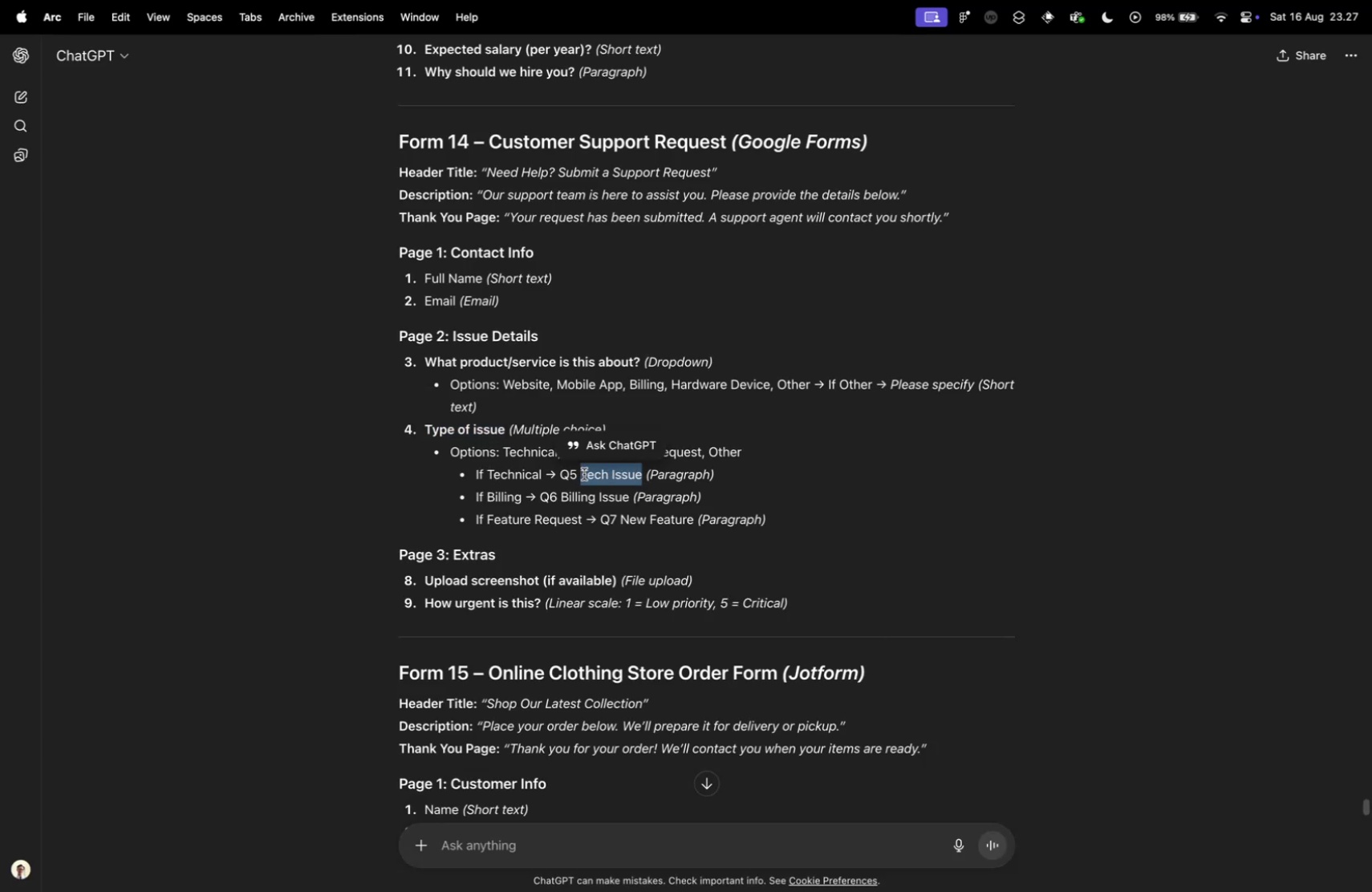 
key(Meta+C)
 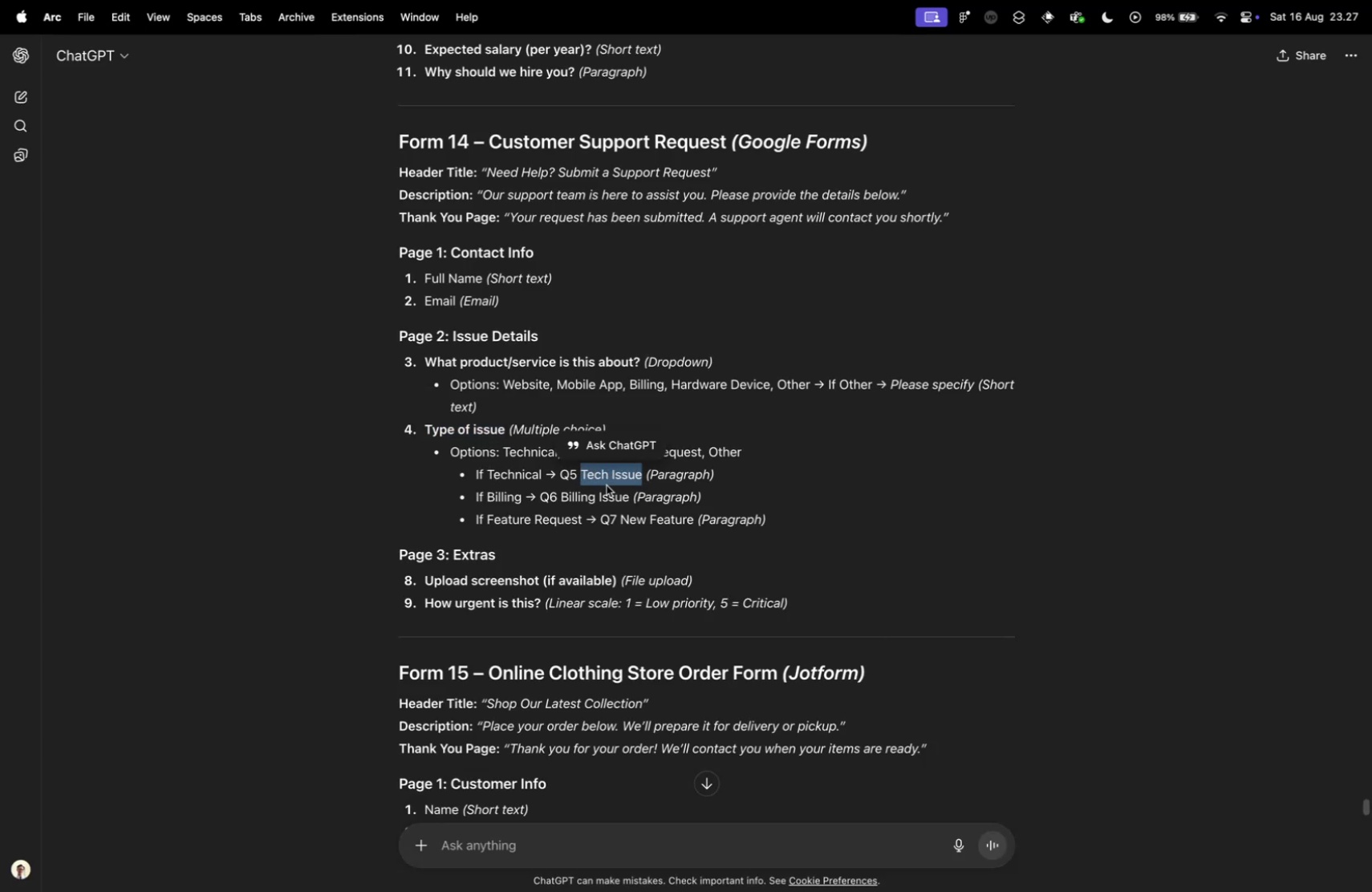 
key(Control+ControlLeft)
 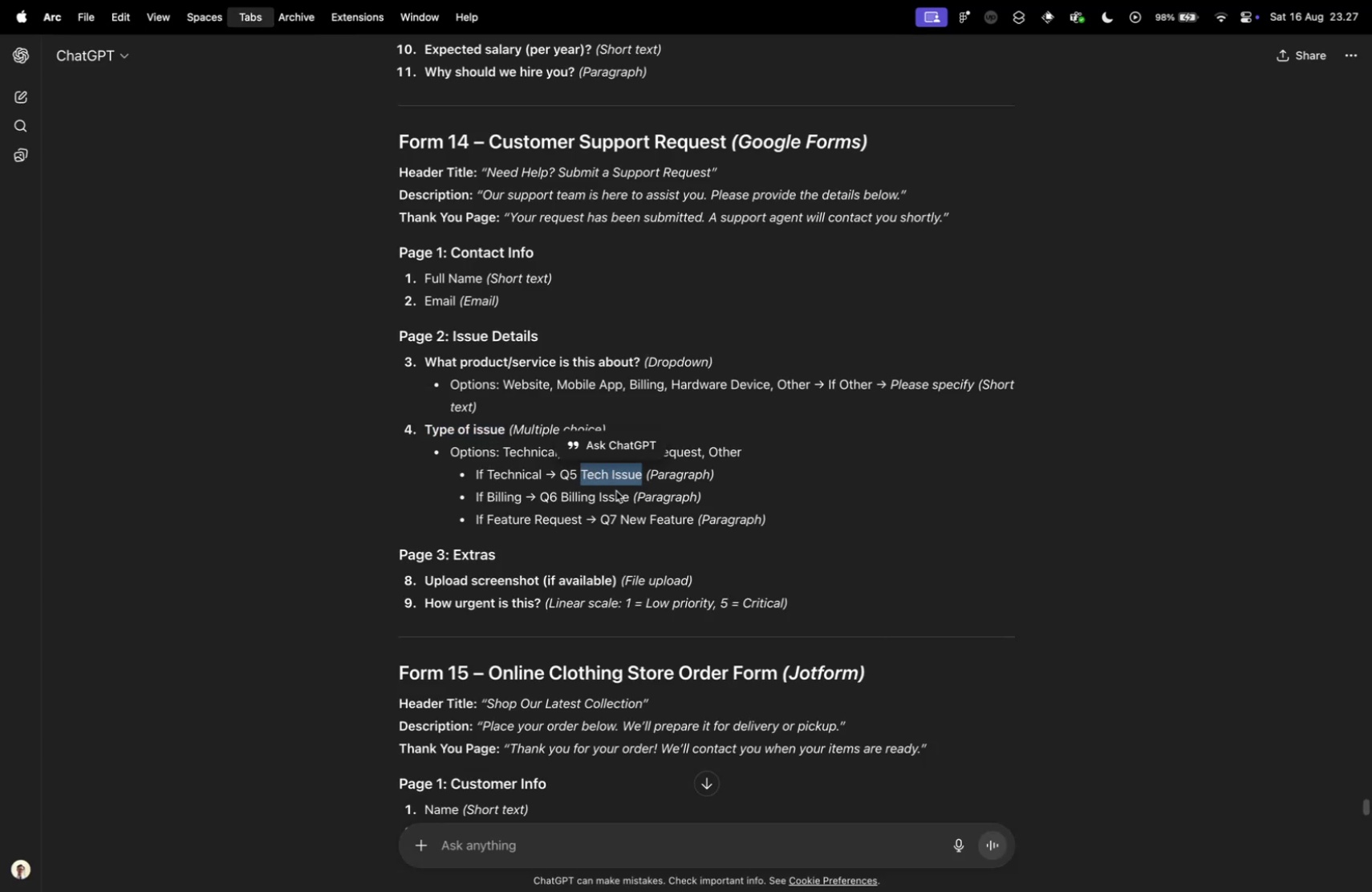 
key(Control+Tab)
 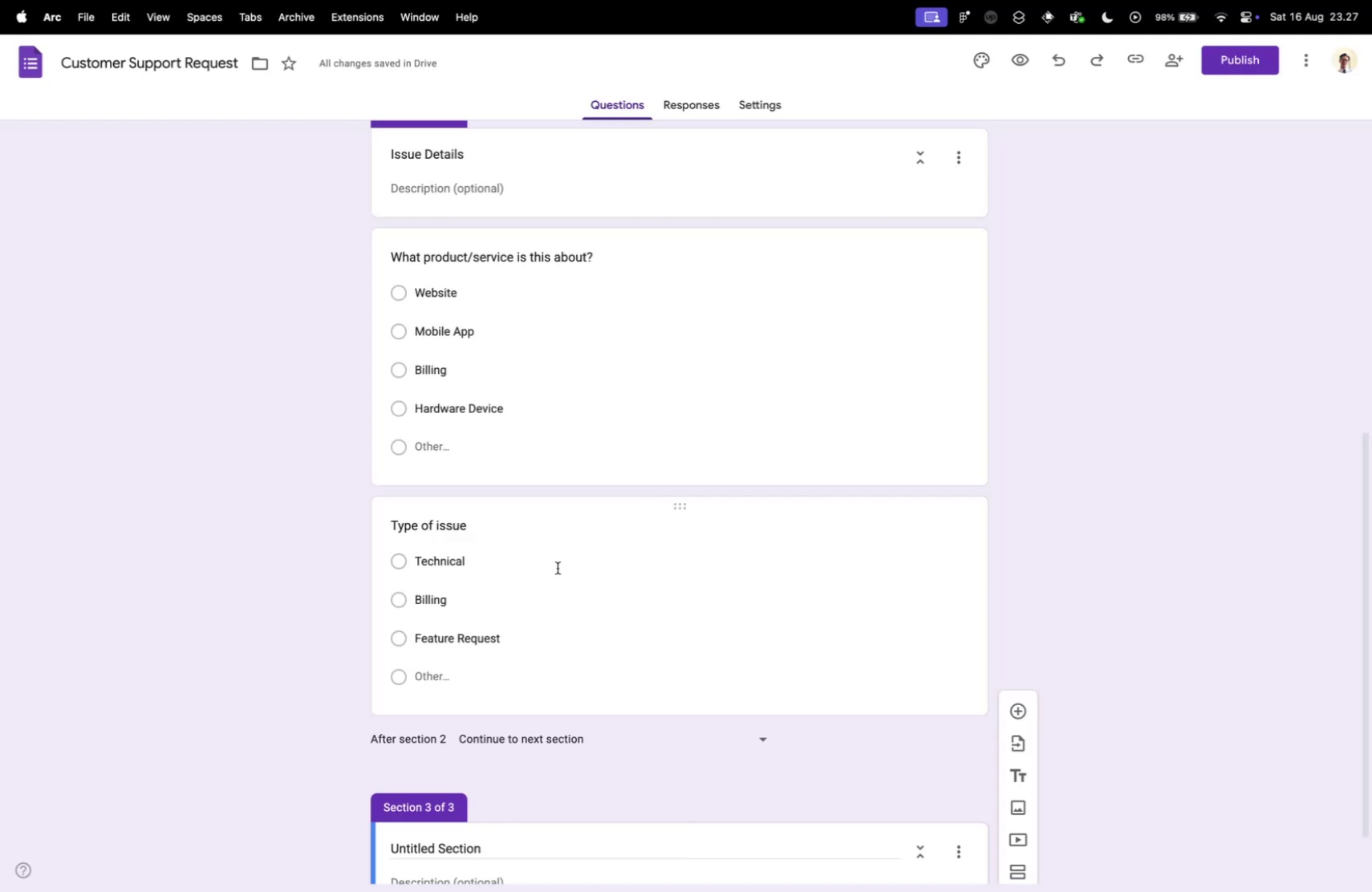 
scroll: coordinate [439, 611], scroll_direction: down, amount: 11.0
 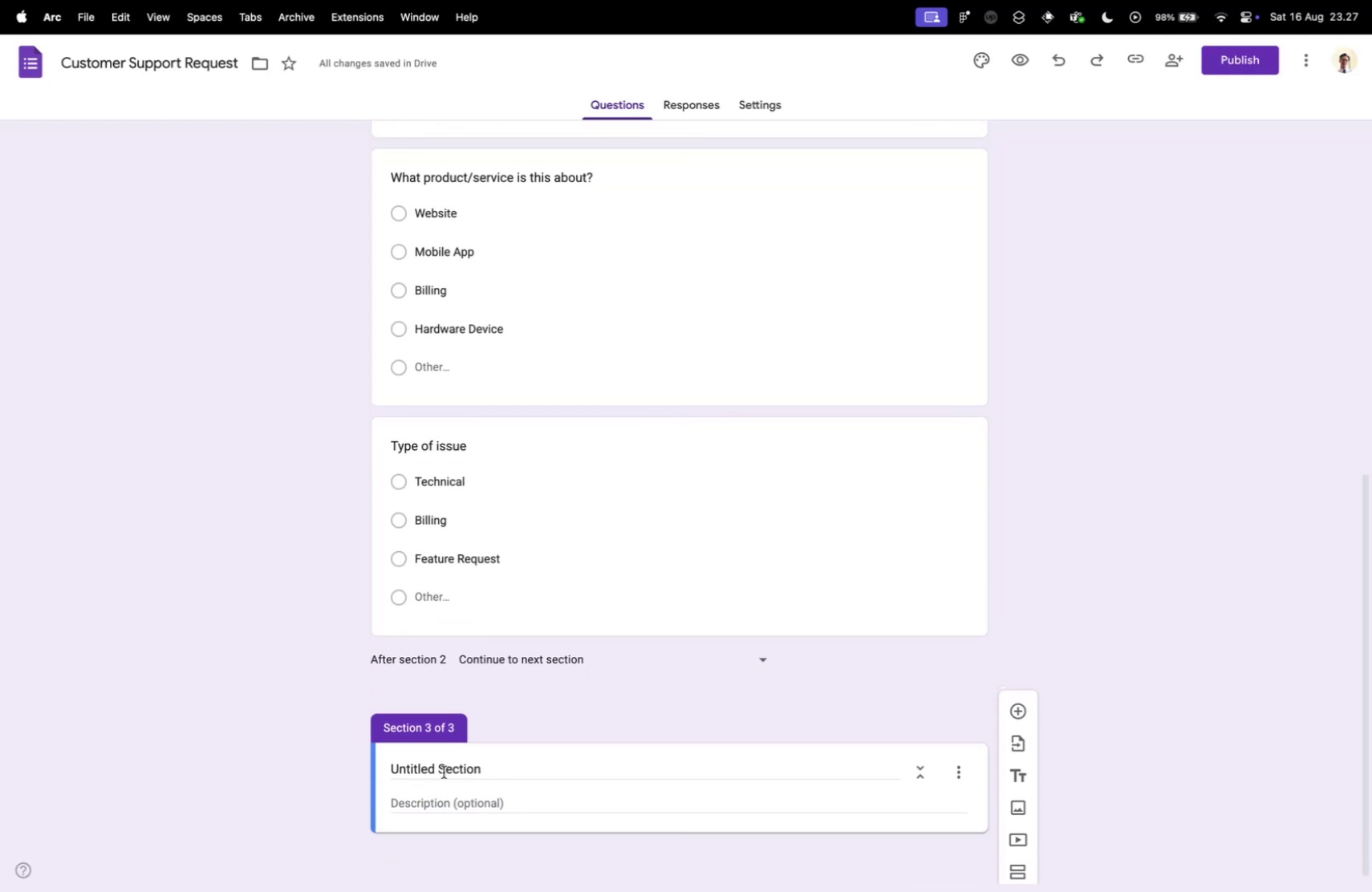 
left_click([443, 771])
 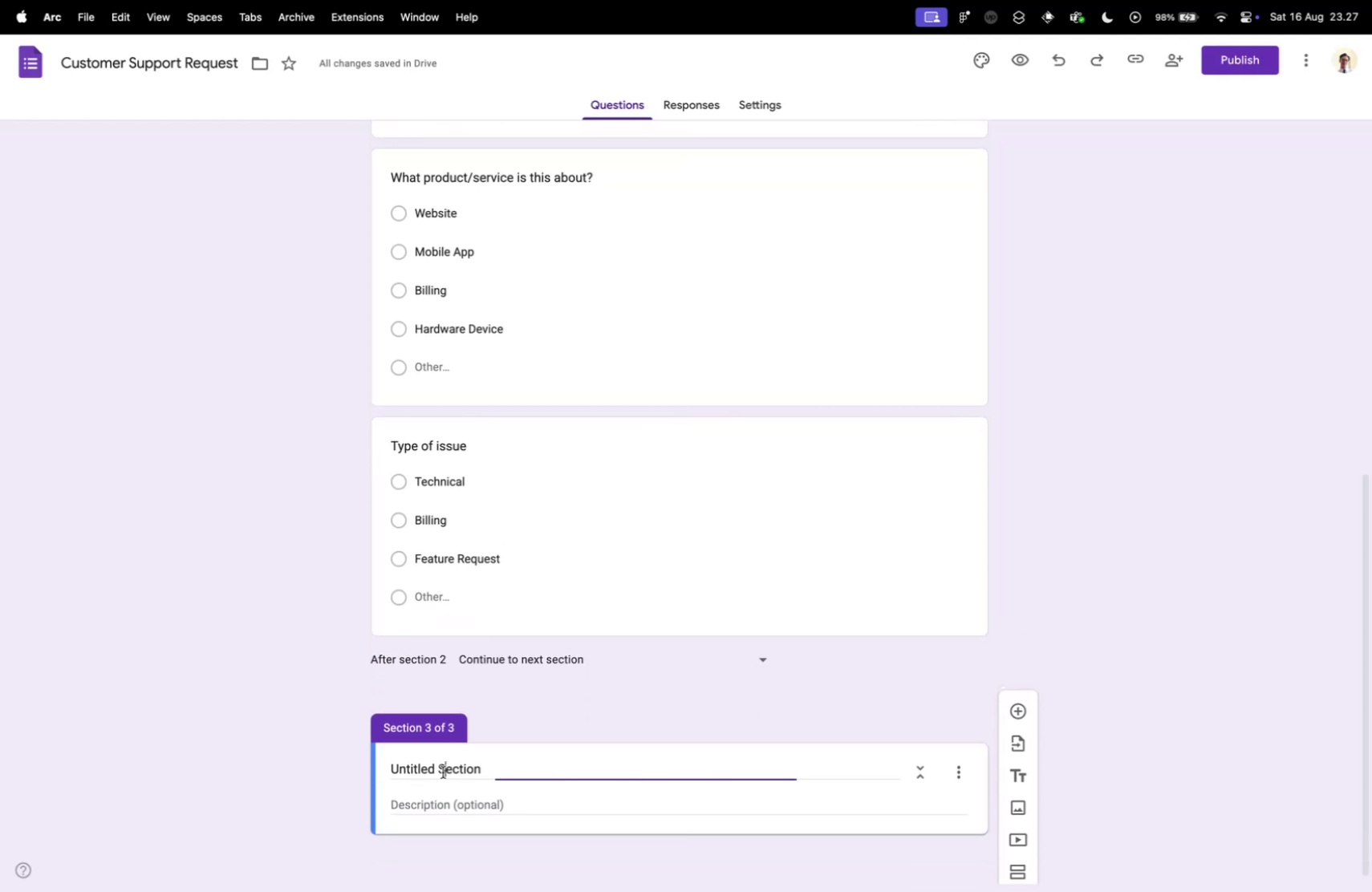 
key(Meta+V)
 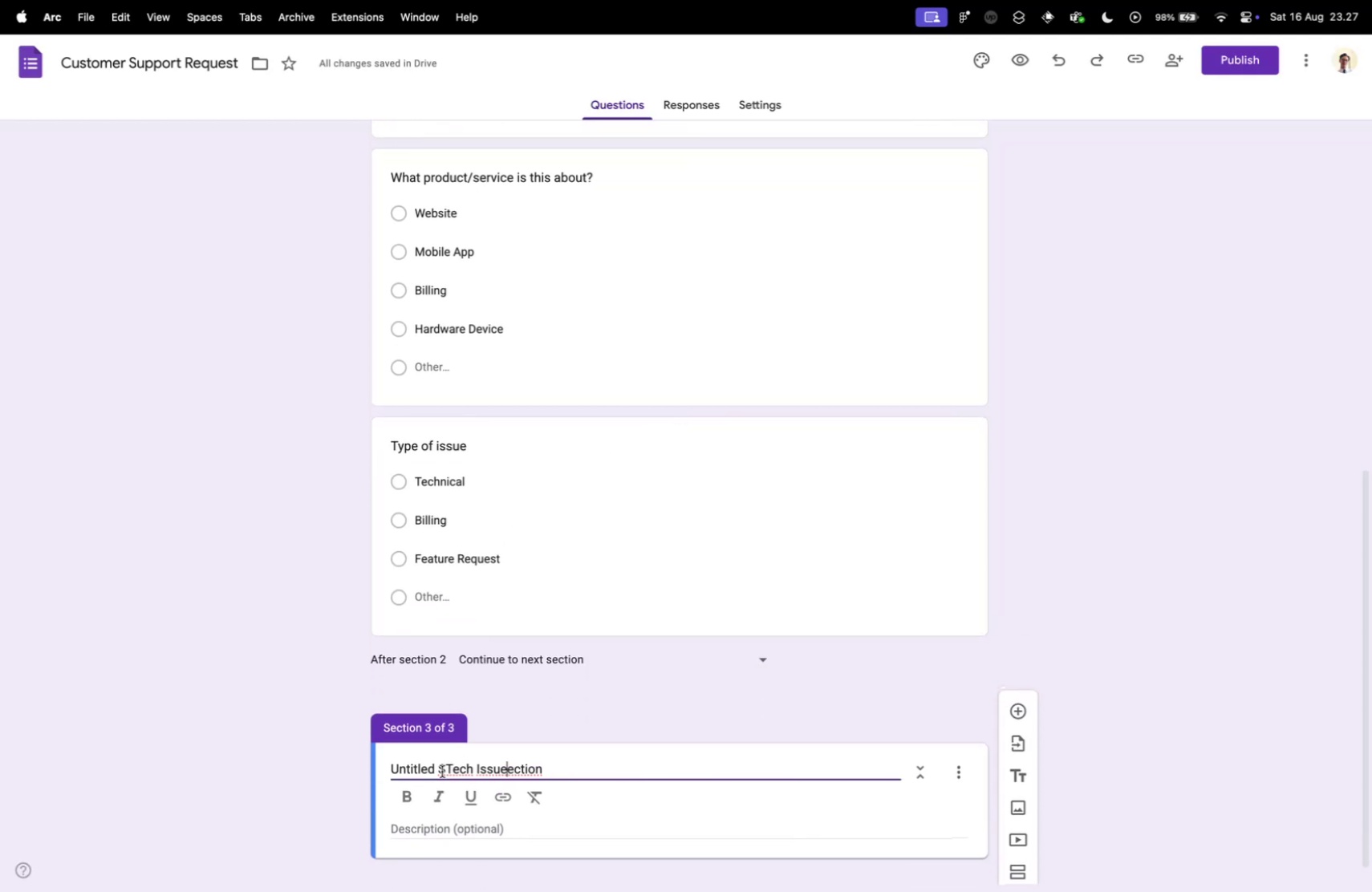 
key(Meta+A)
 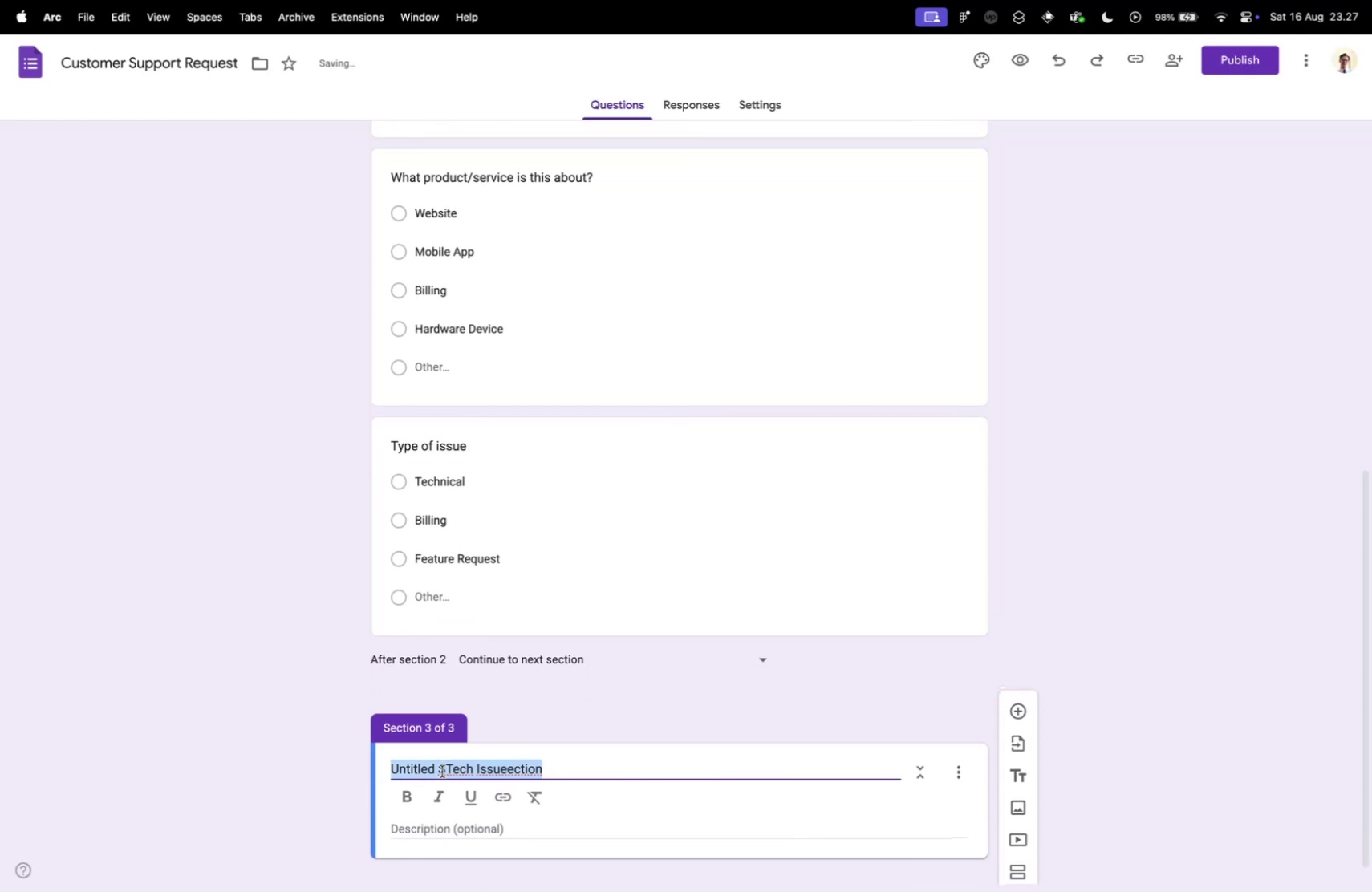 
key(Meta+V)
 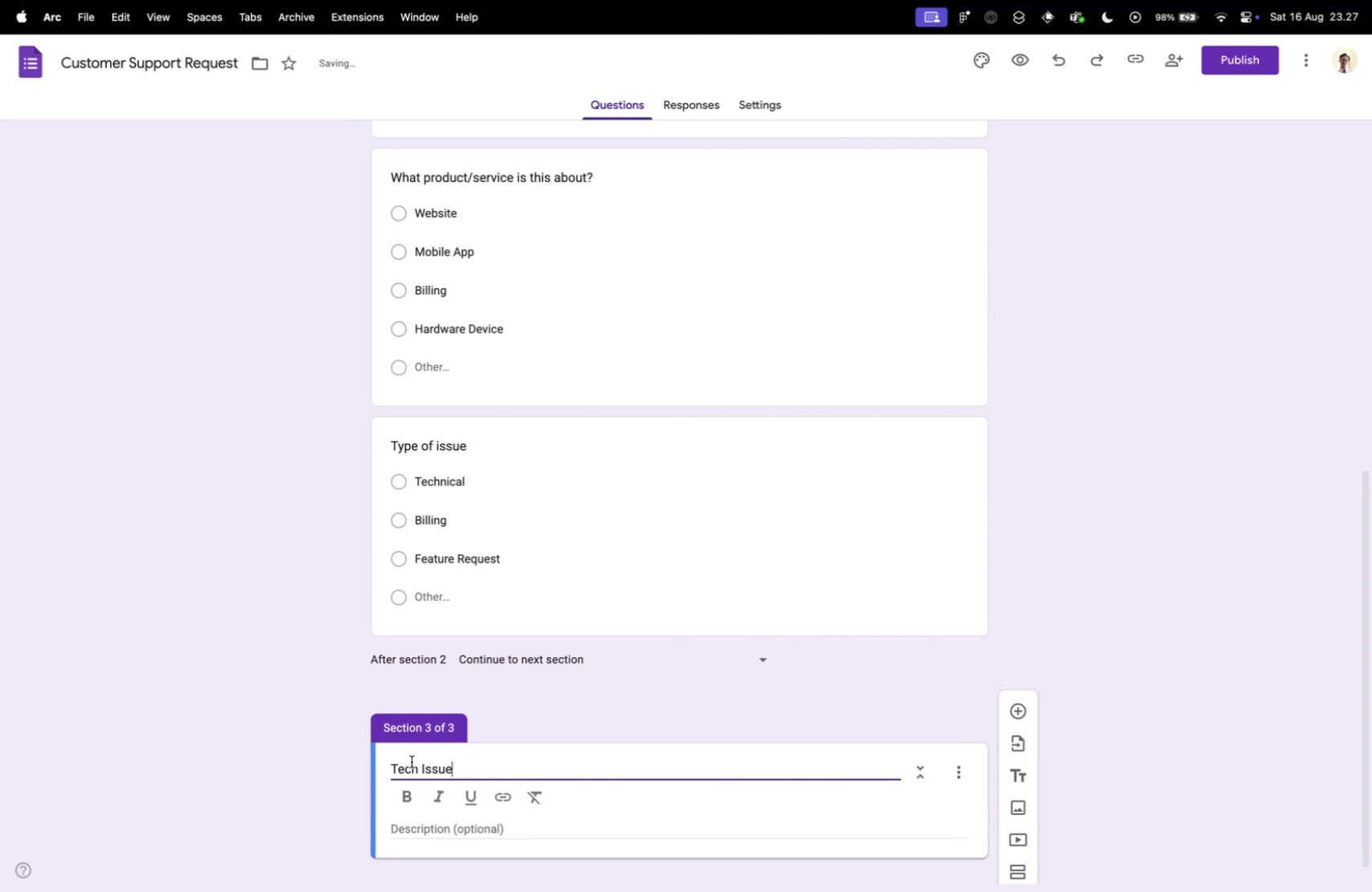 
scroll: coordinate [265, 768], scroll_direction: down, amount: 9.0
 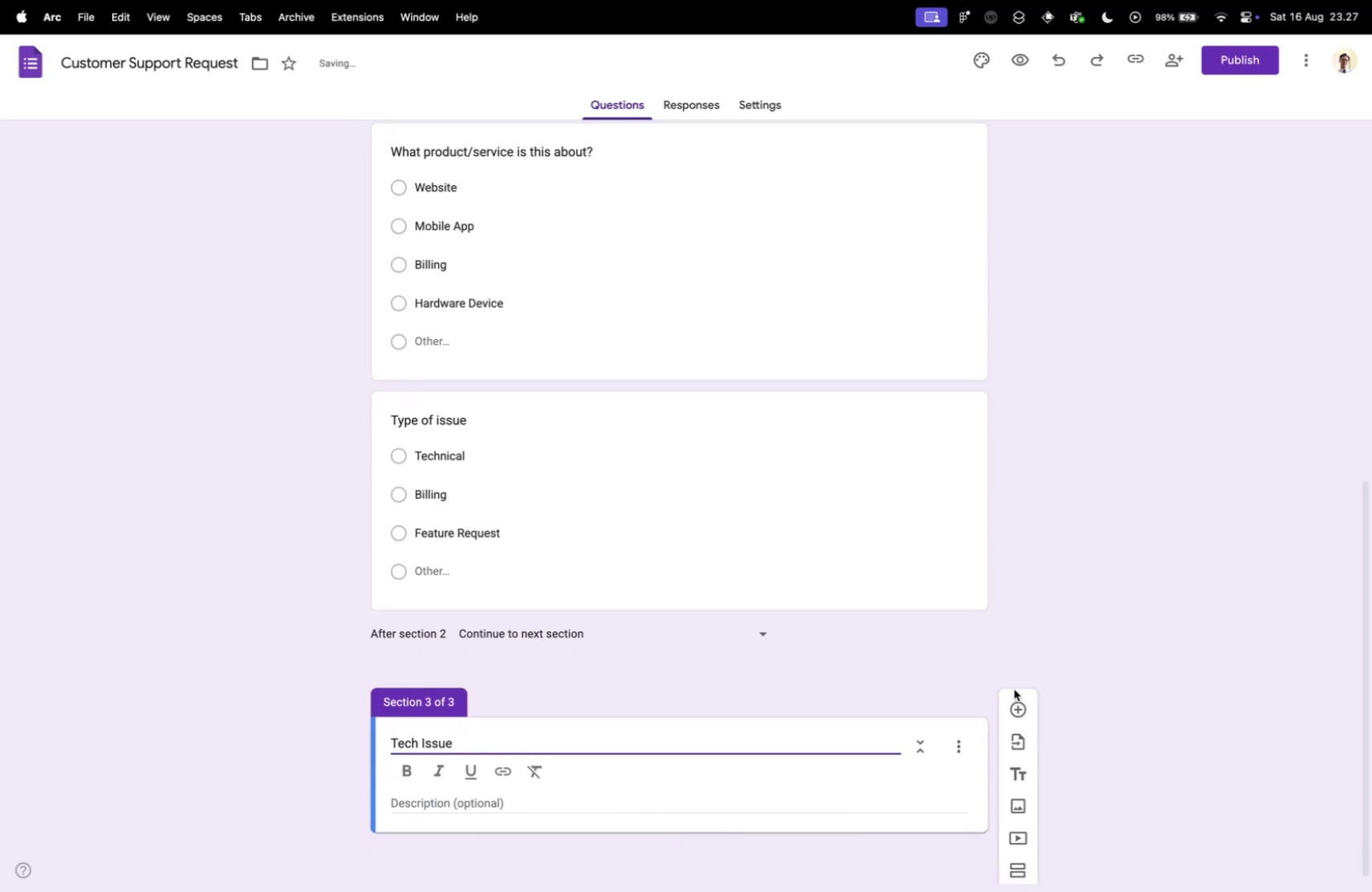 
left_click([1021, 708])
 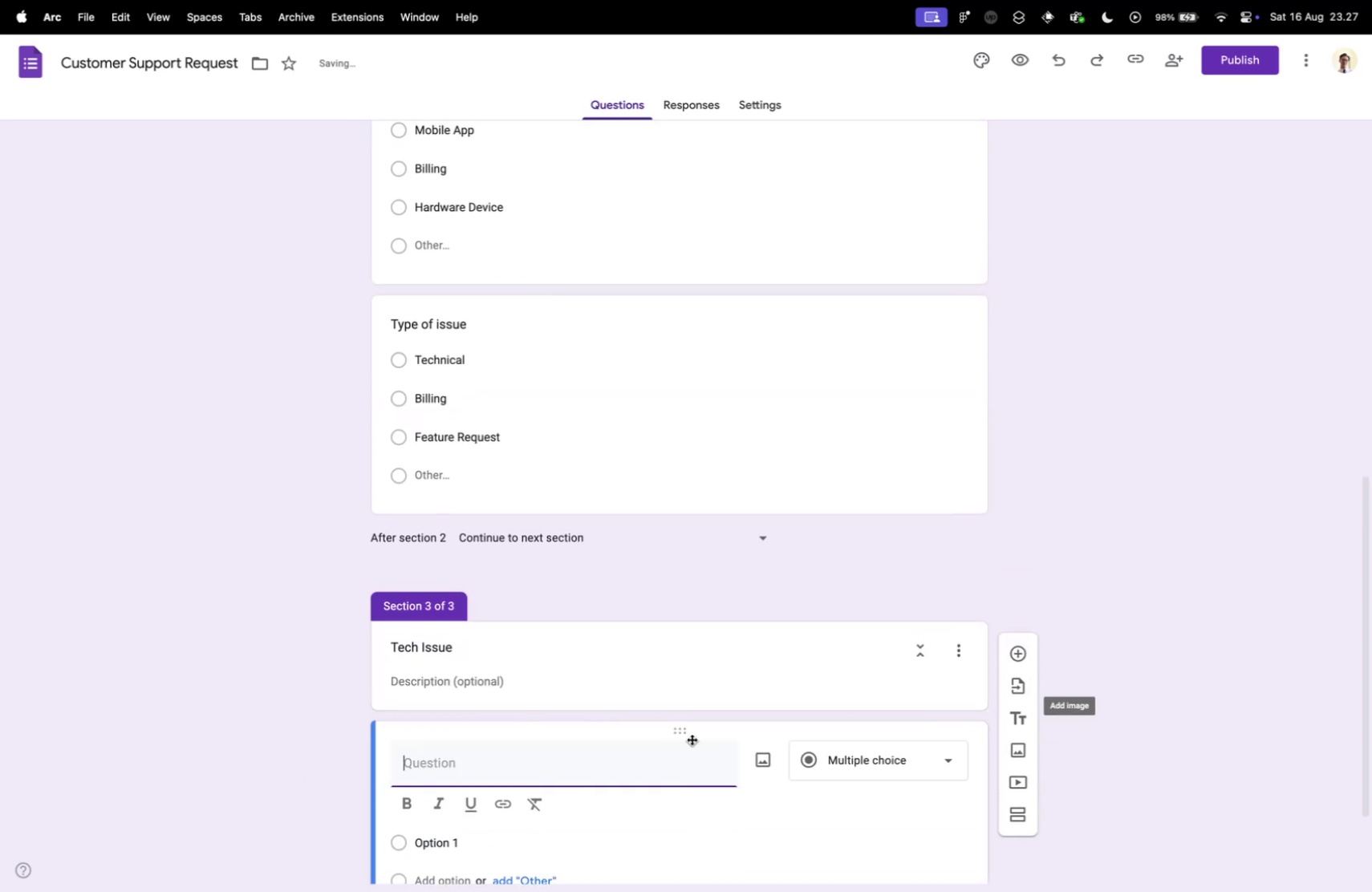 
scroll: coordinate [518, 734], scroll_direction: down, amount: 5.0
 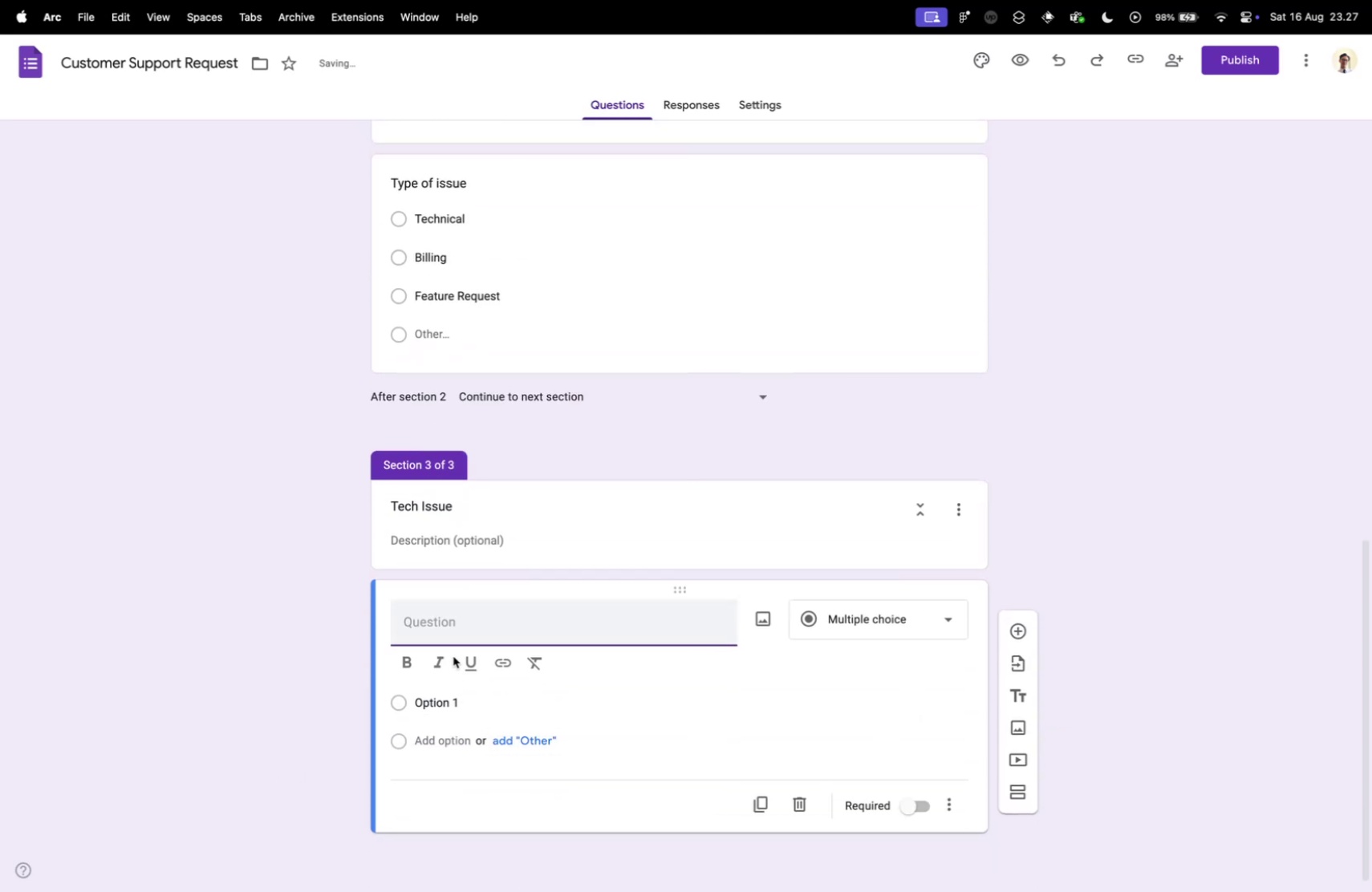 
type(Enter your issue)
key(Backspace)
key(Backspace)
key(Backspace)
type(issue)
 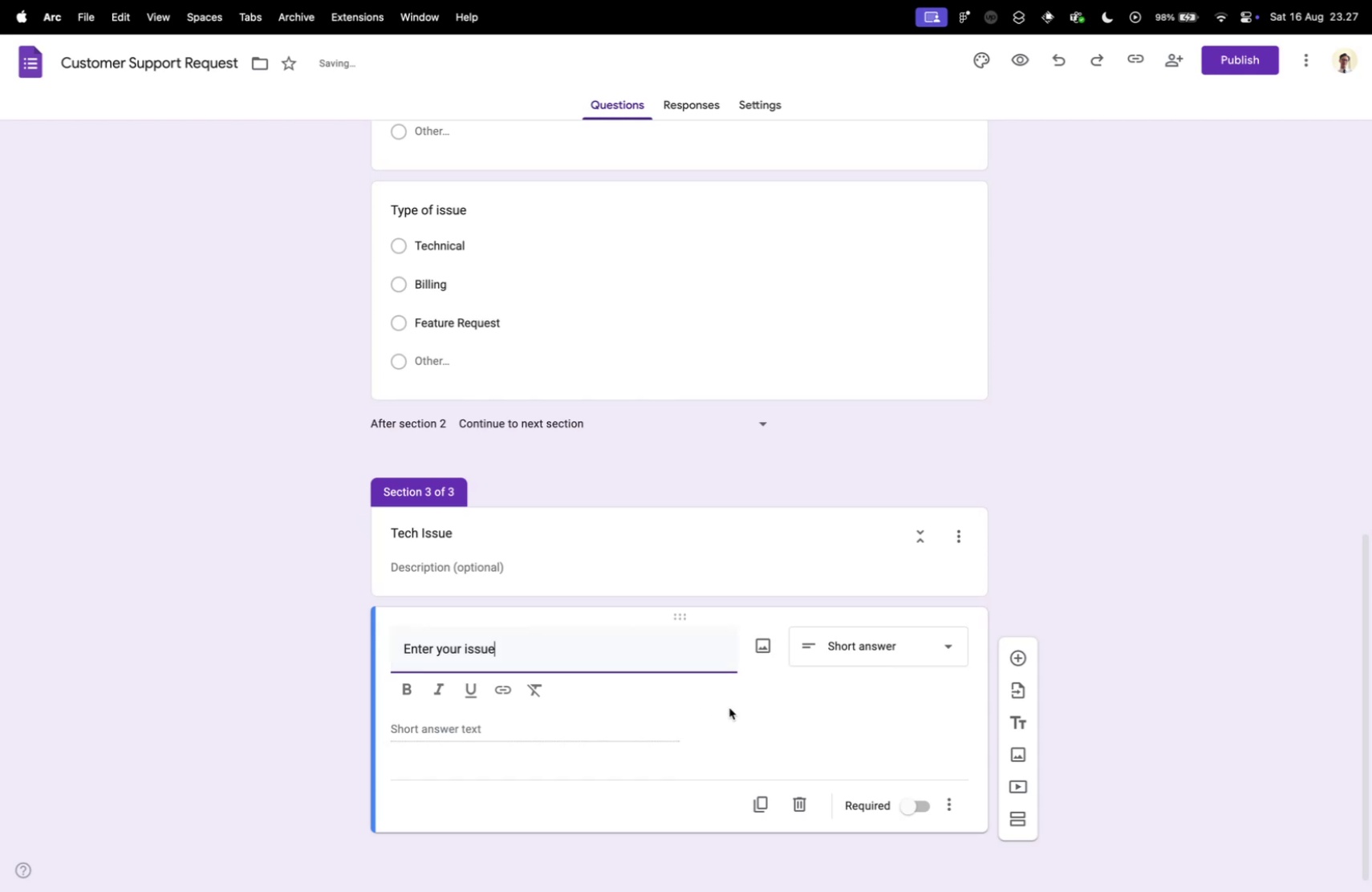 
left_click([858, 708])
 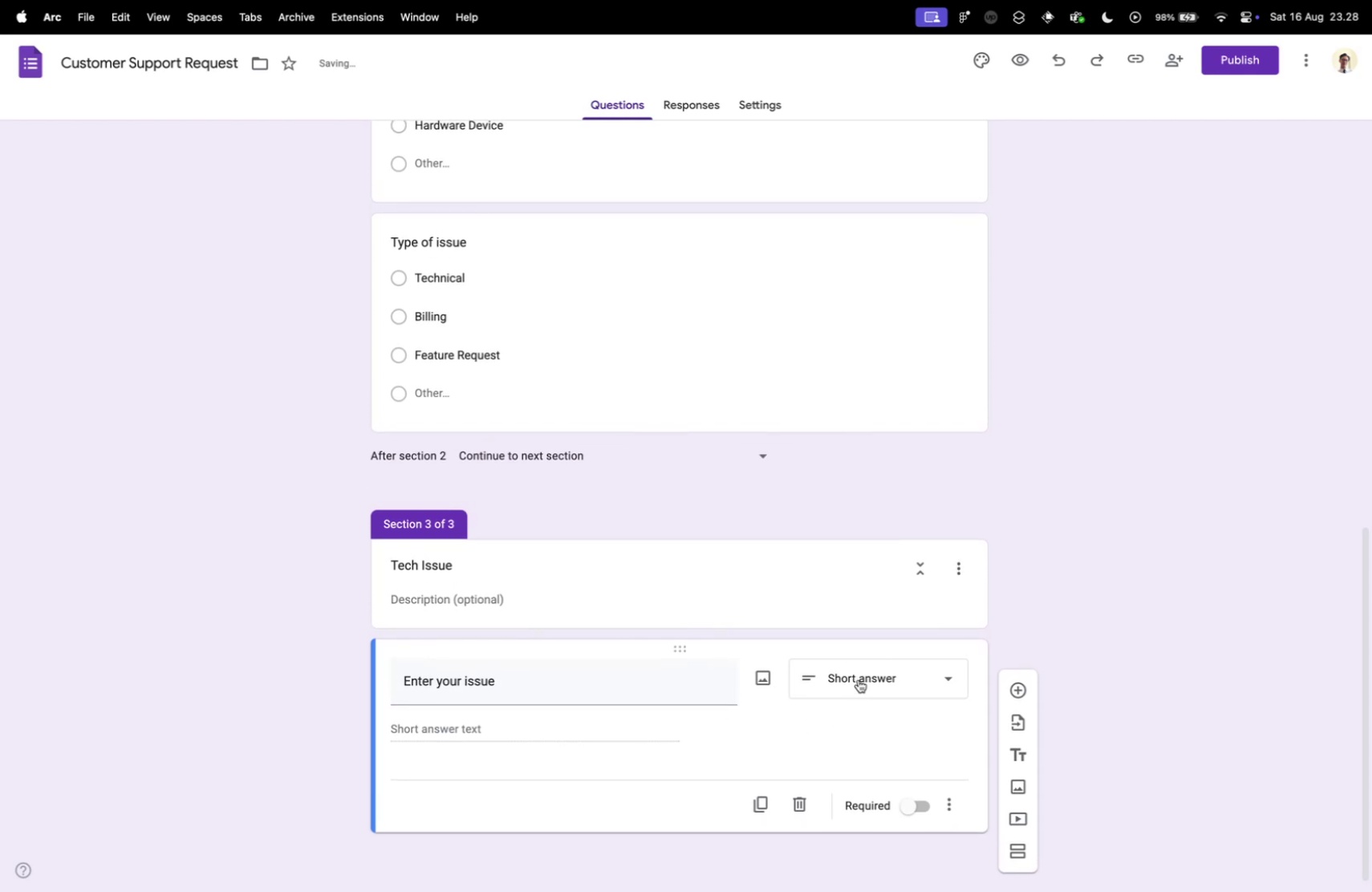 
left_click([859, 679])
 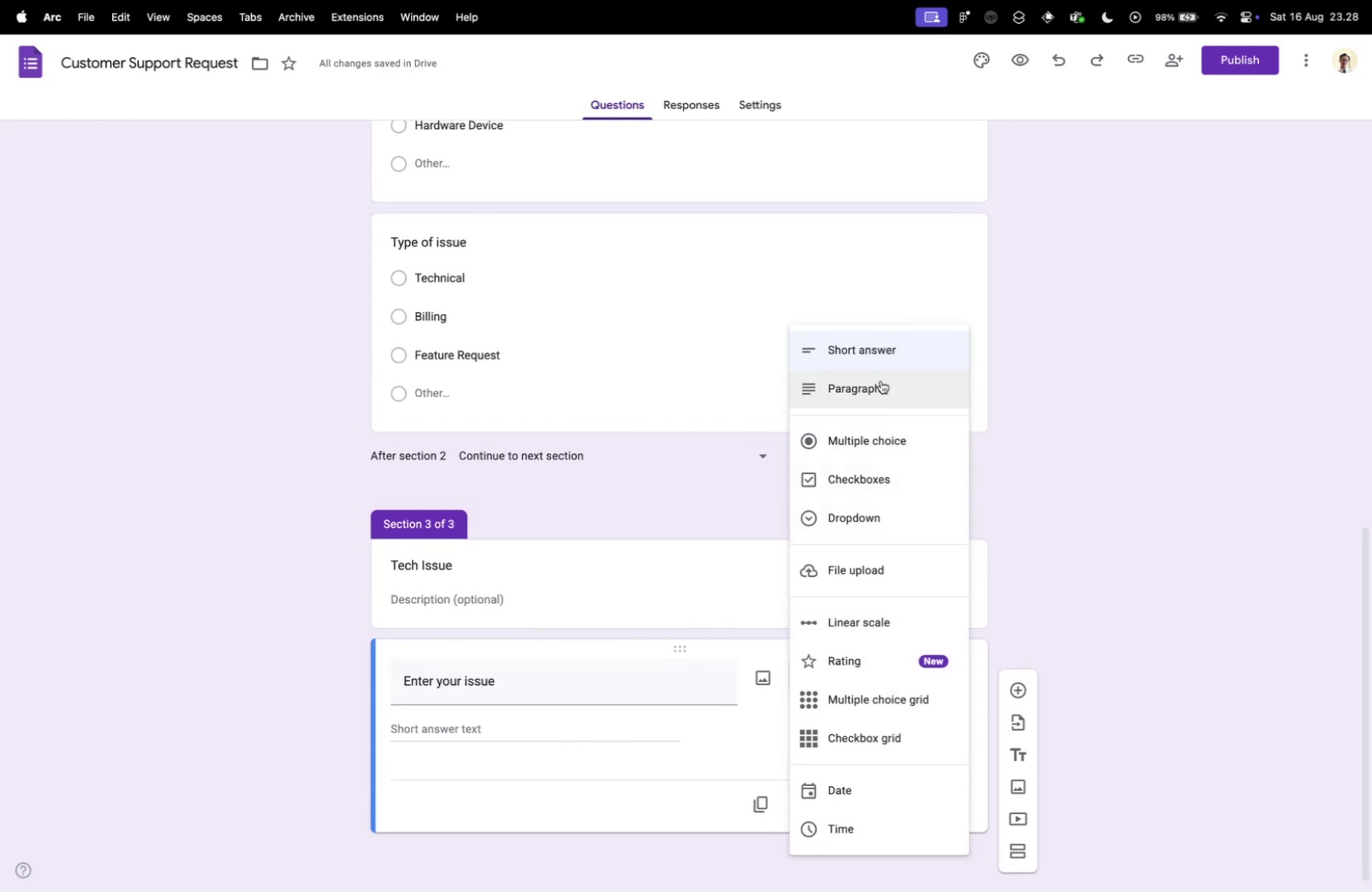 
left_click([881, 380])
 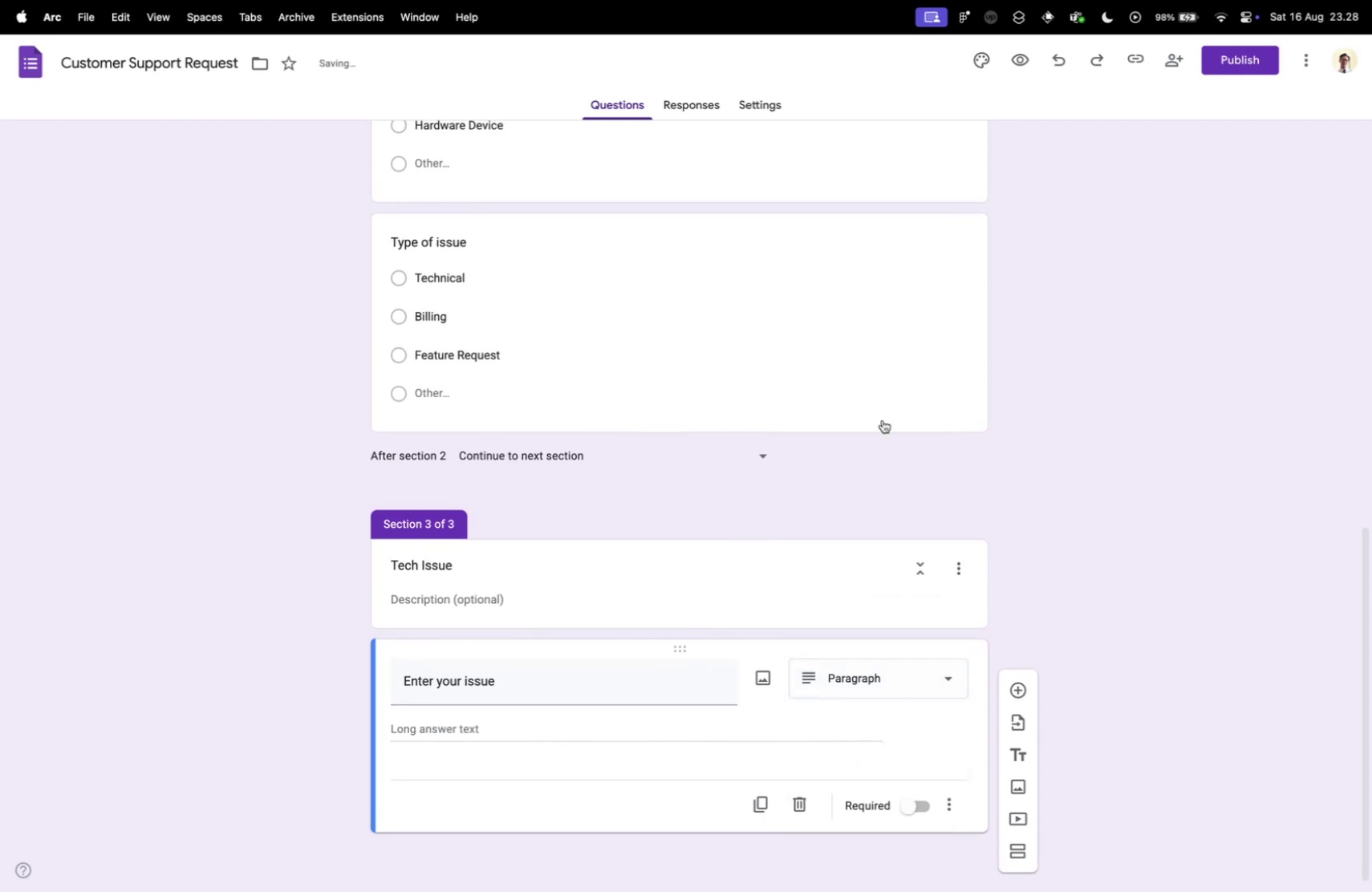 
key(Control+ControlLeft)
 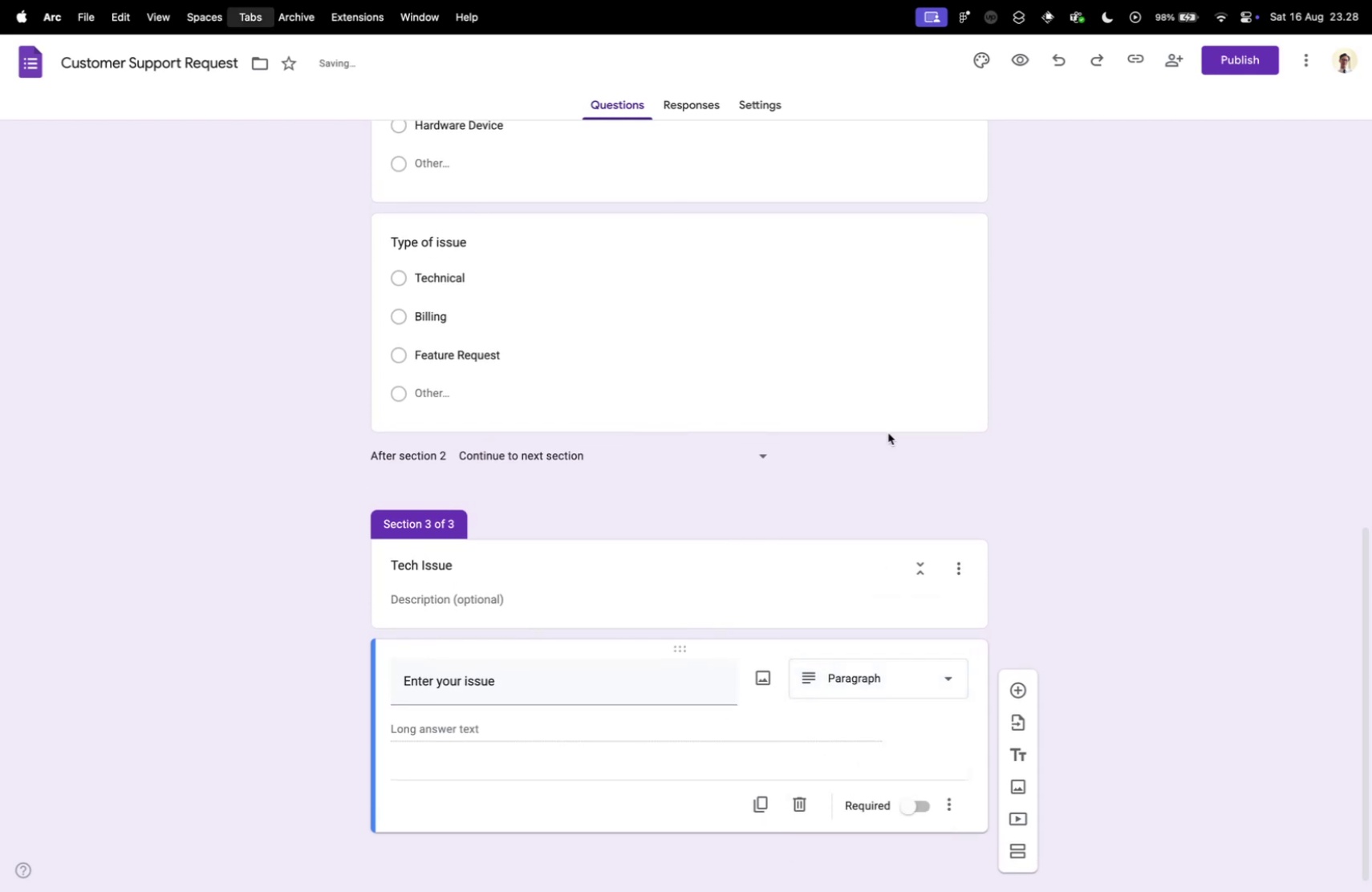 
key(Control+Tab)
 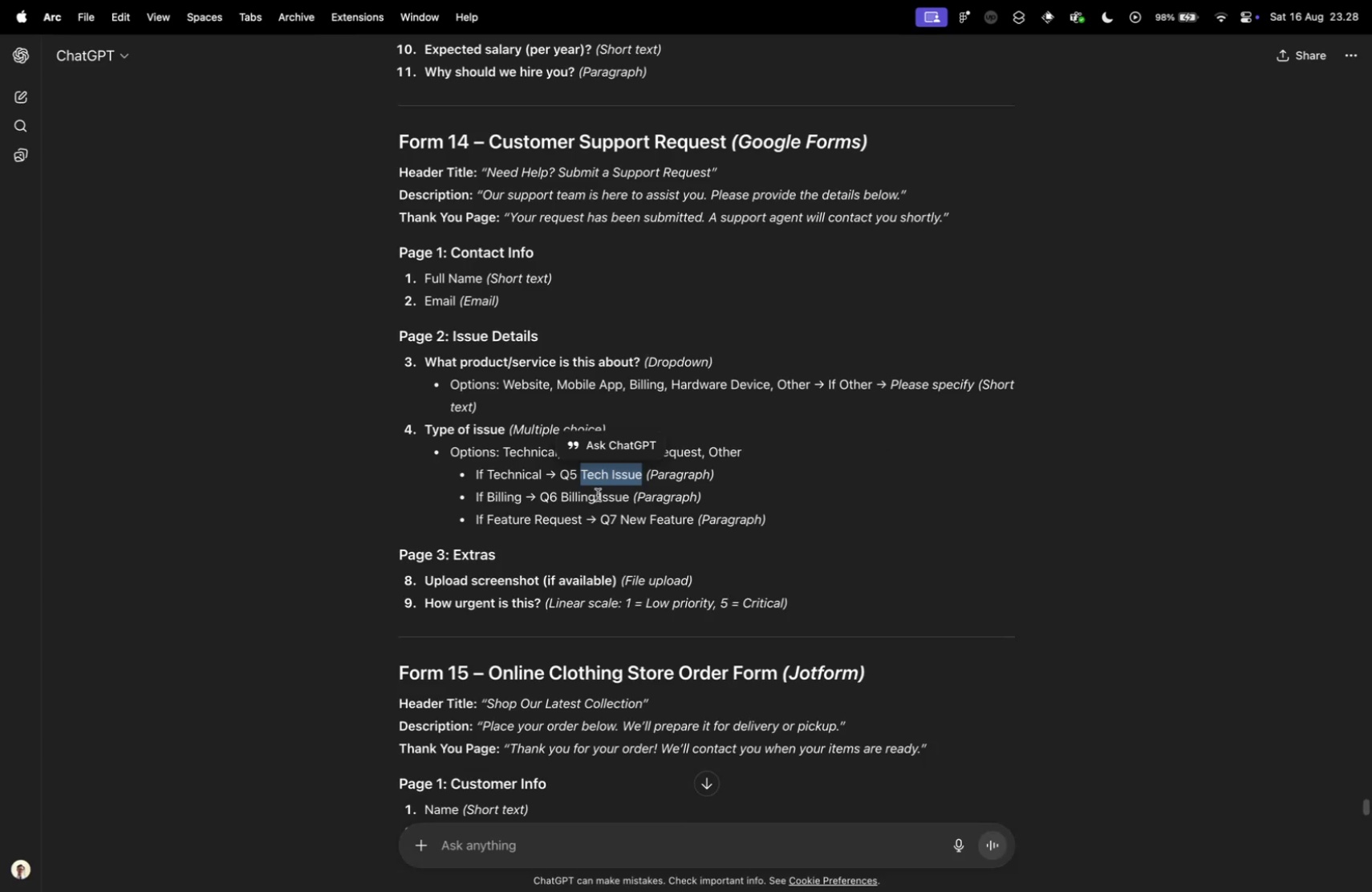 
key(Control+ControlLeft)
 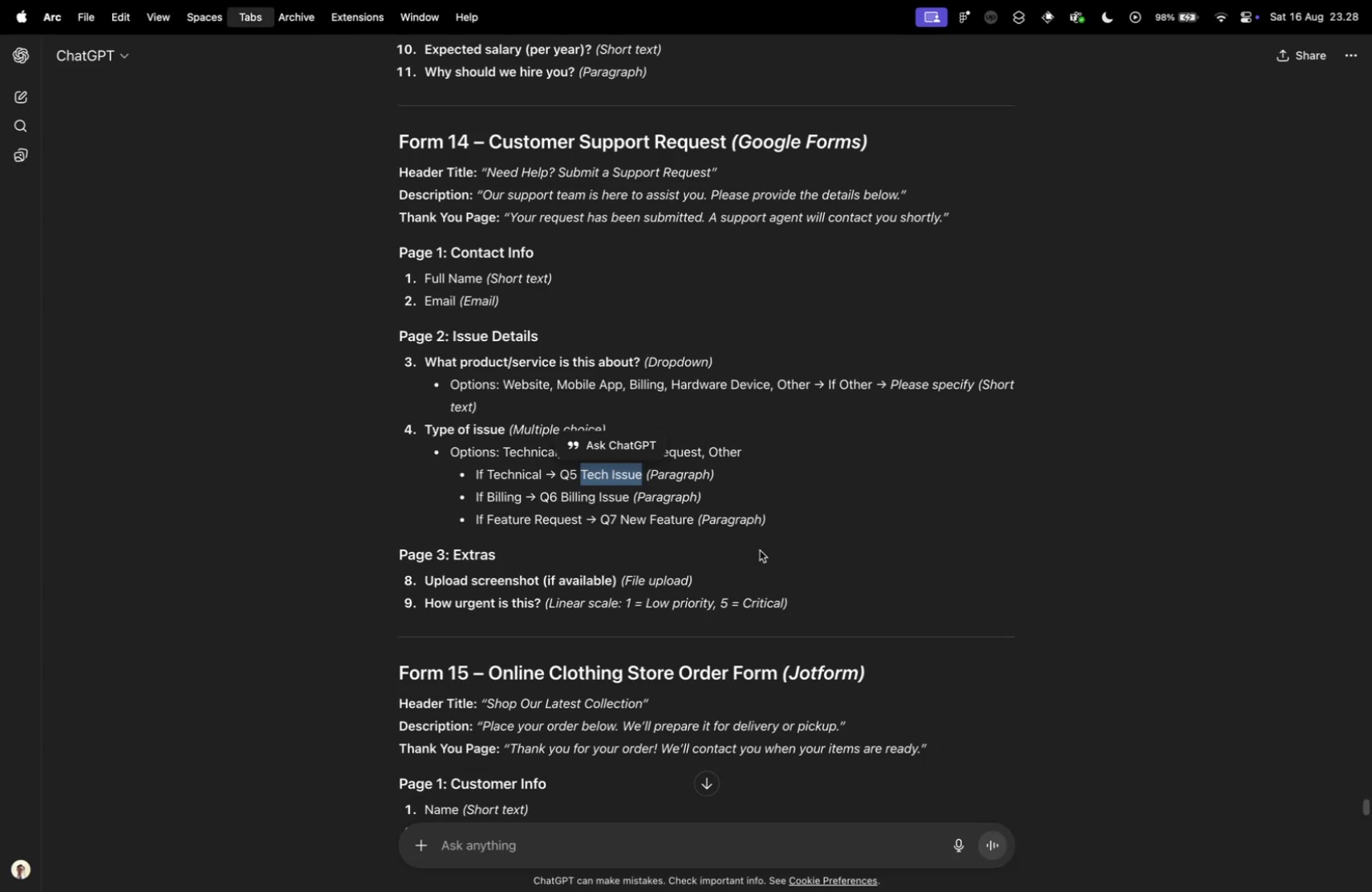 
key(Control+Tab)
 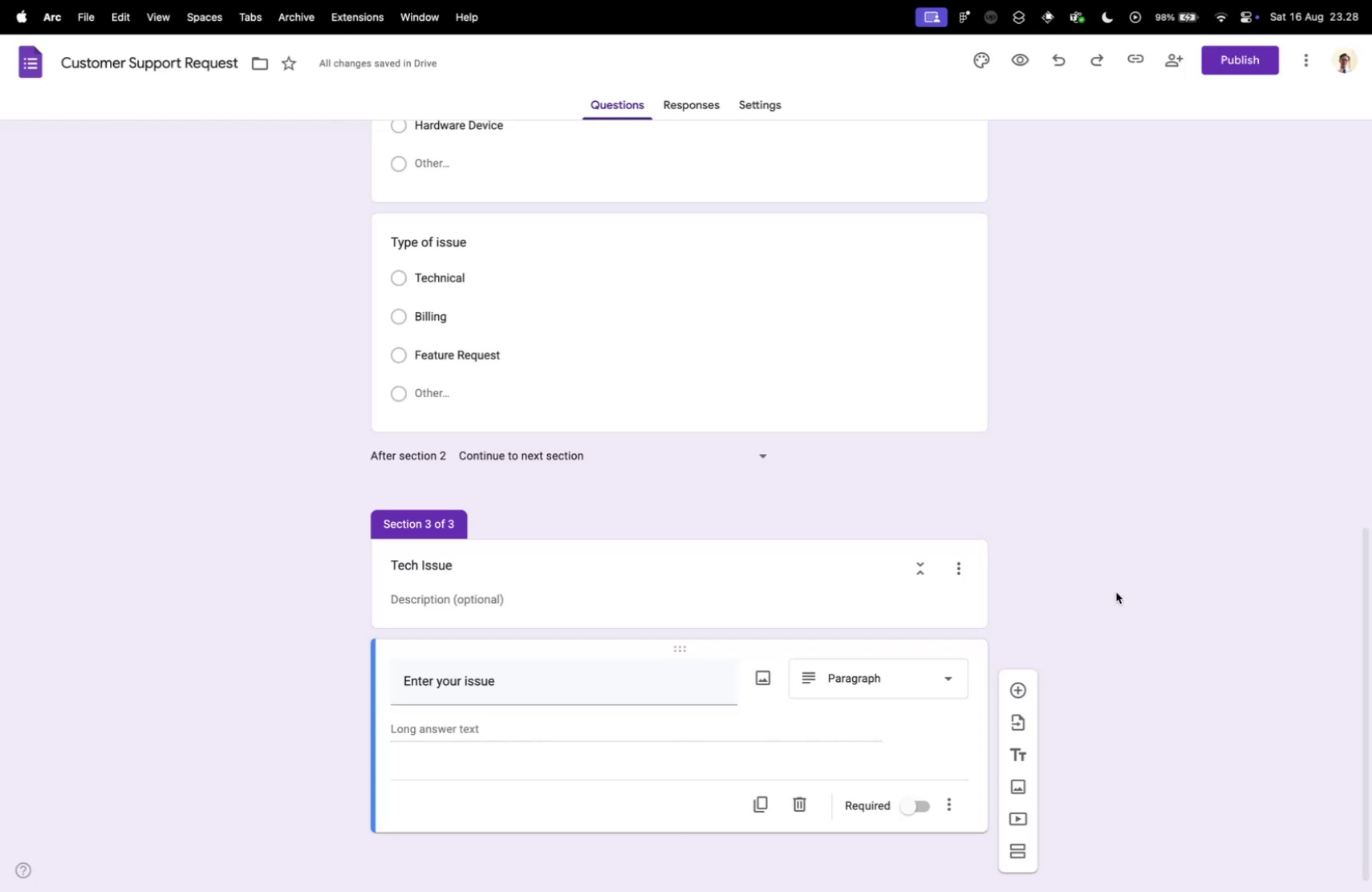 
scroll: coordinate [1118, 588], scroll_direction: down, amount: 5.0
 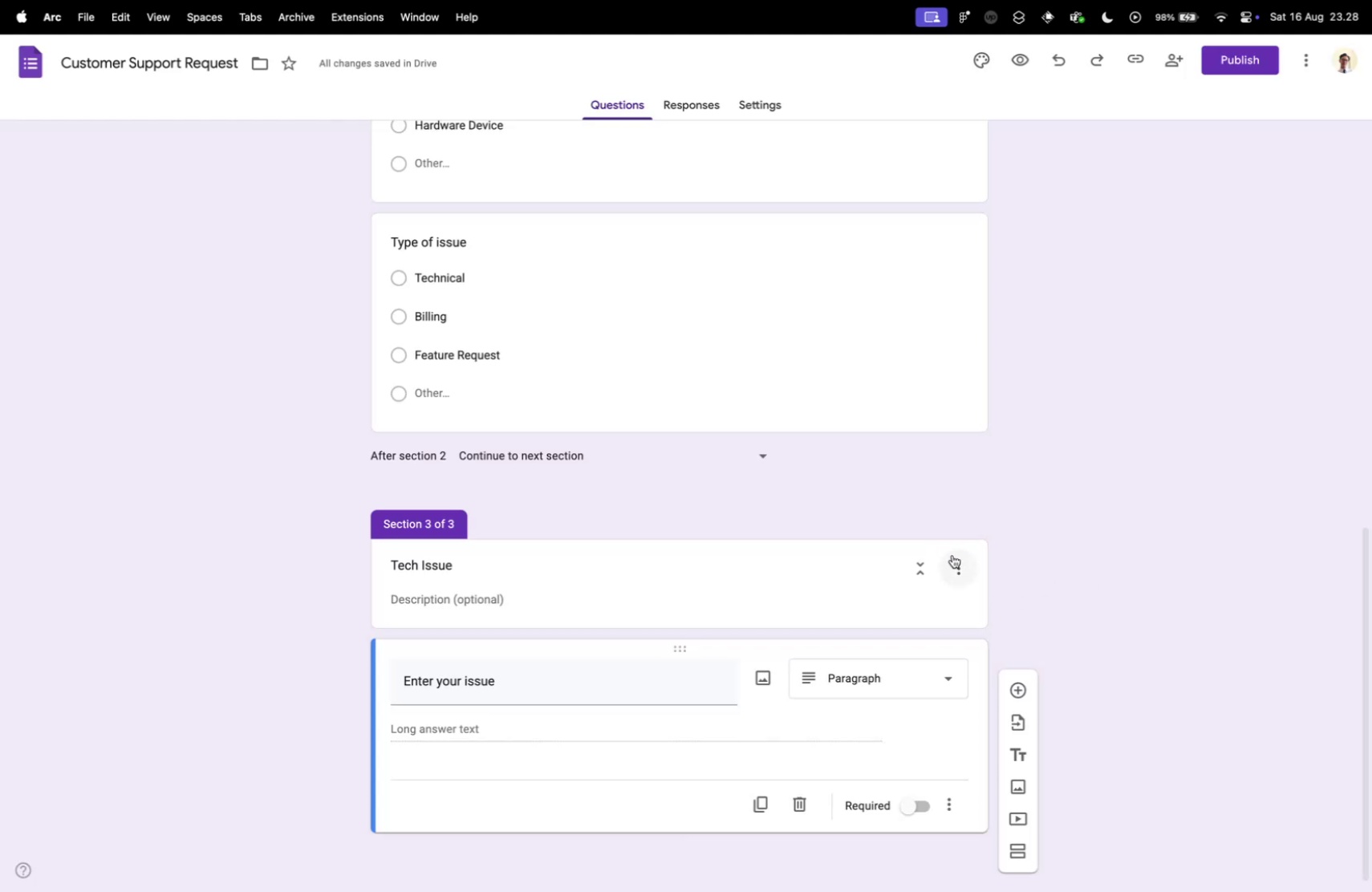 
left_click([953, 556])
 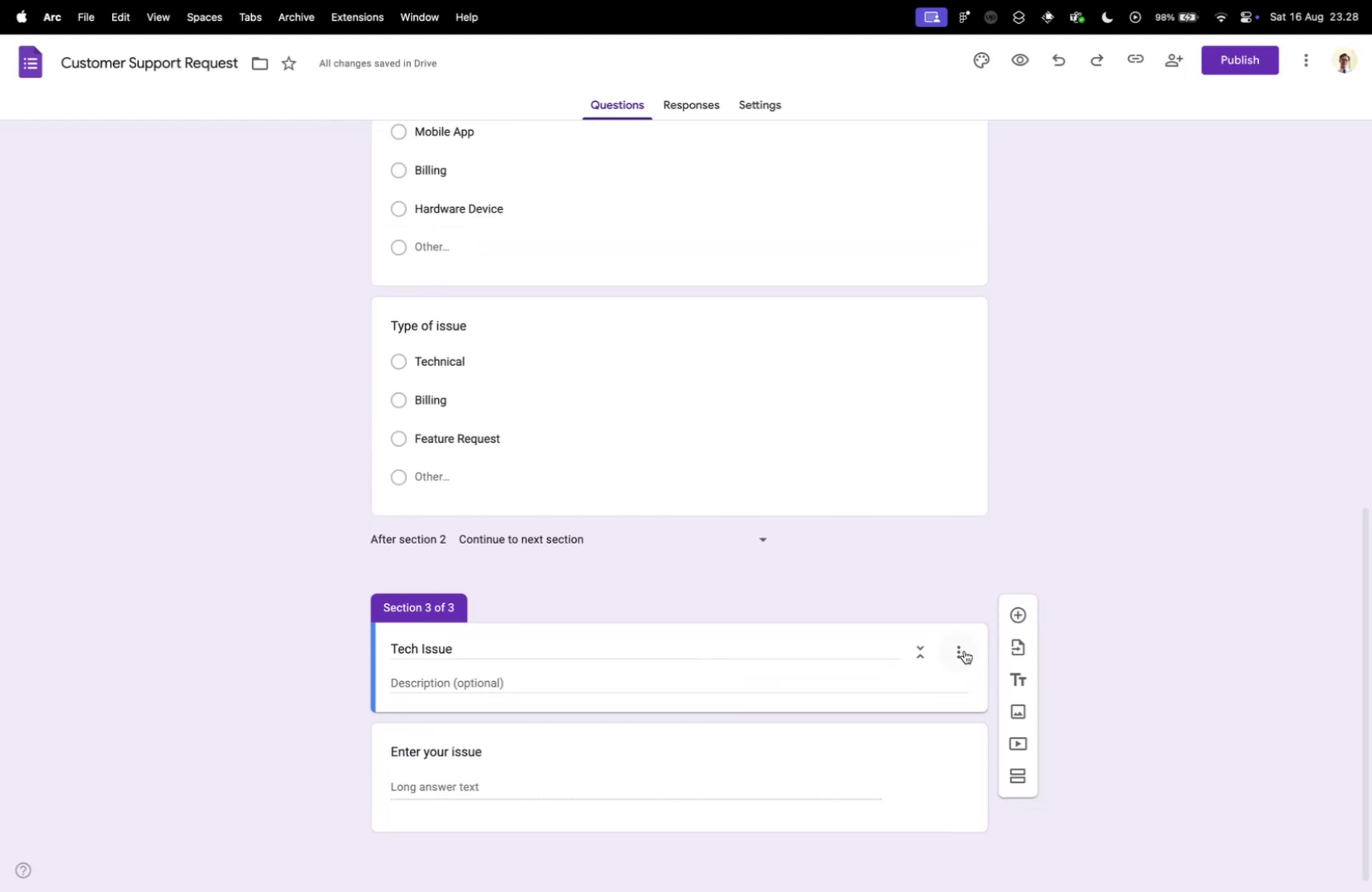 
left_click([964, 650])
 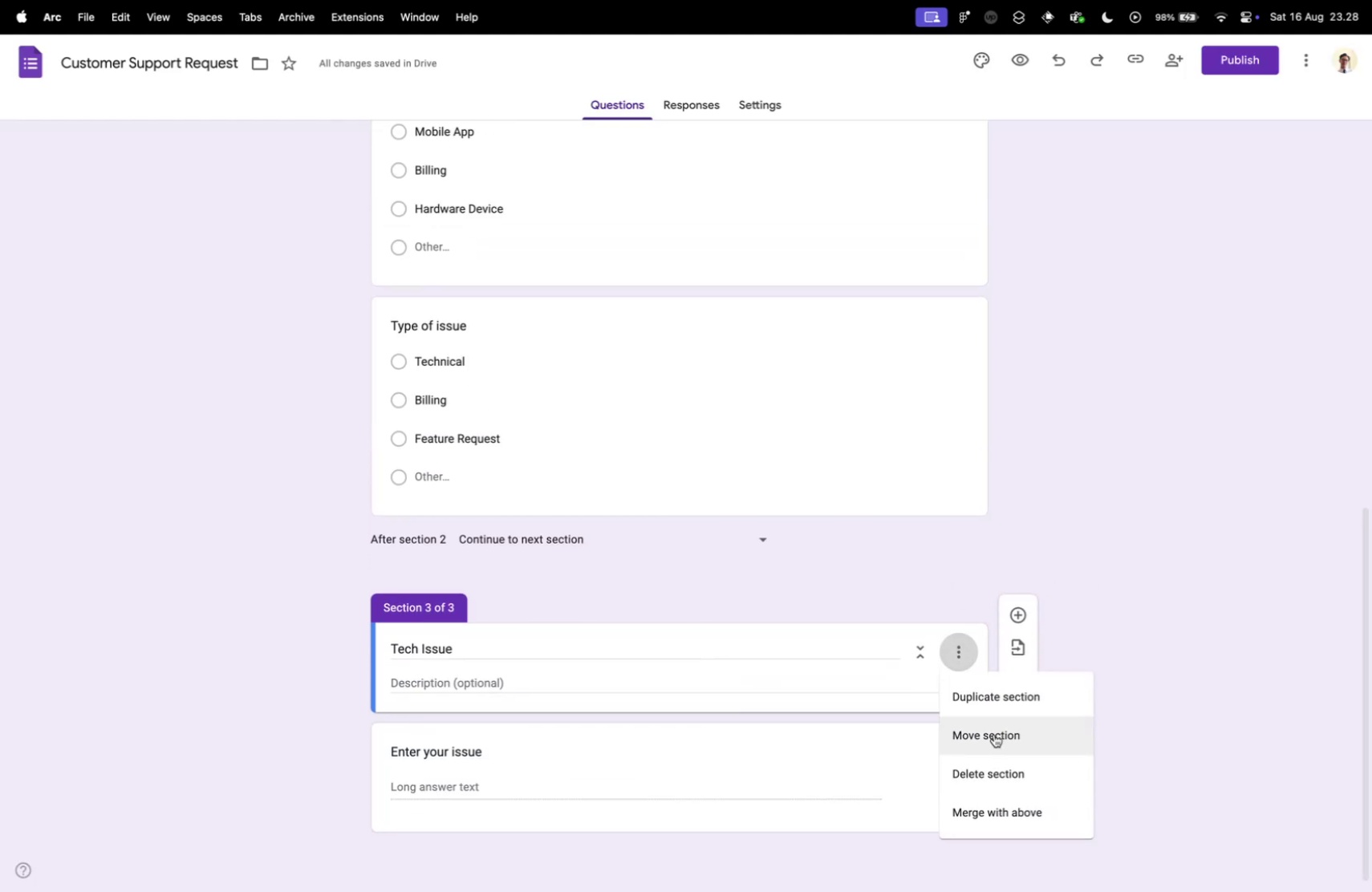 
left_click([995, 699])
 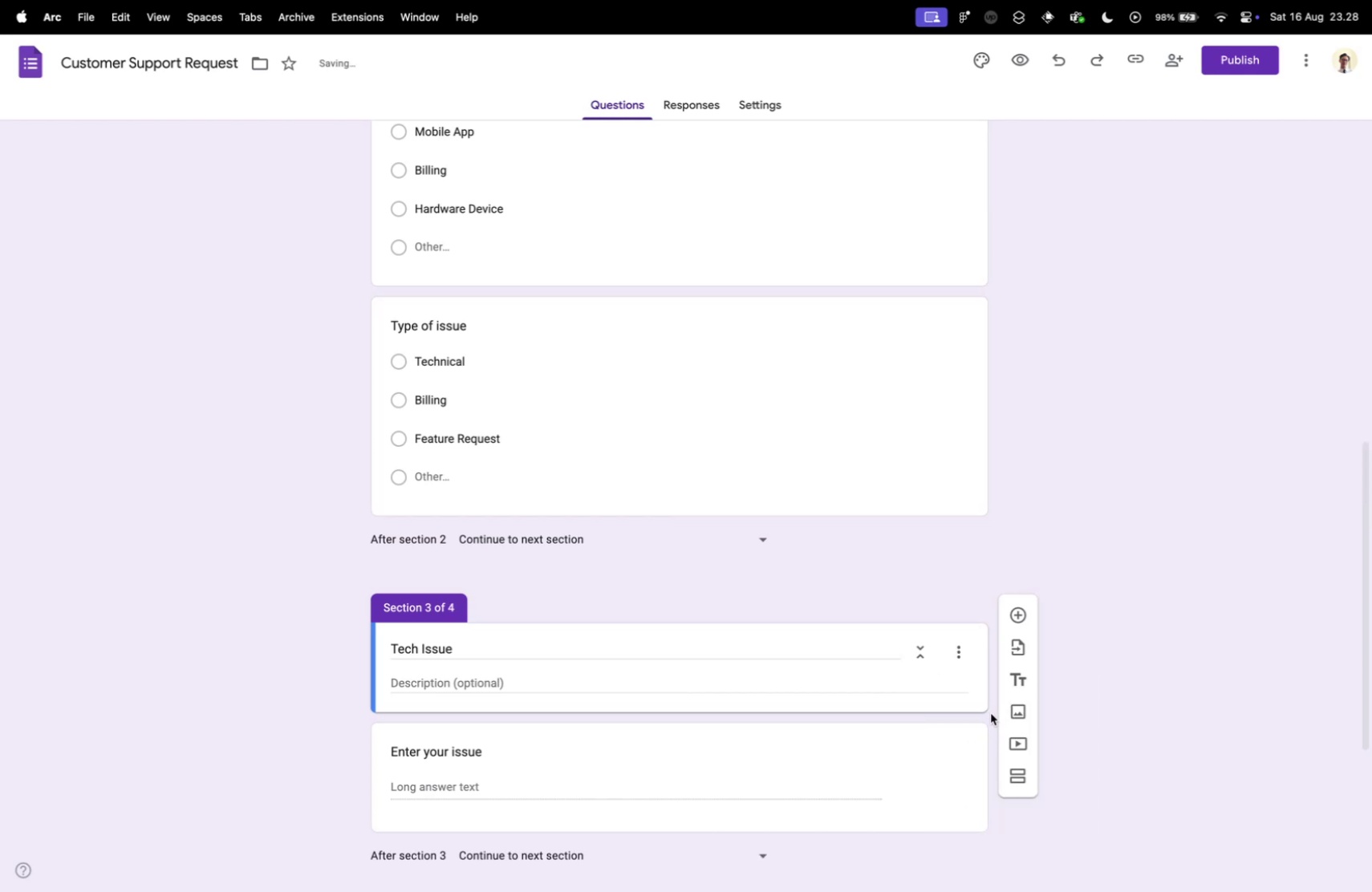 
scroll: coordinate [743, 745], scroll_direction: down, amount: 16.0
 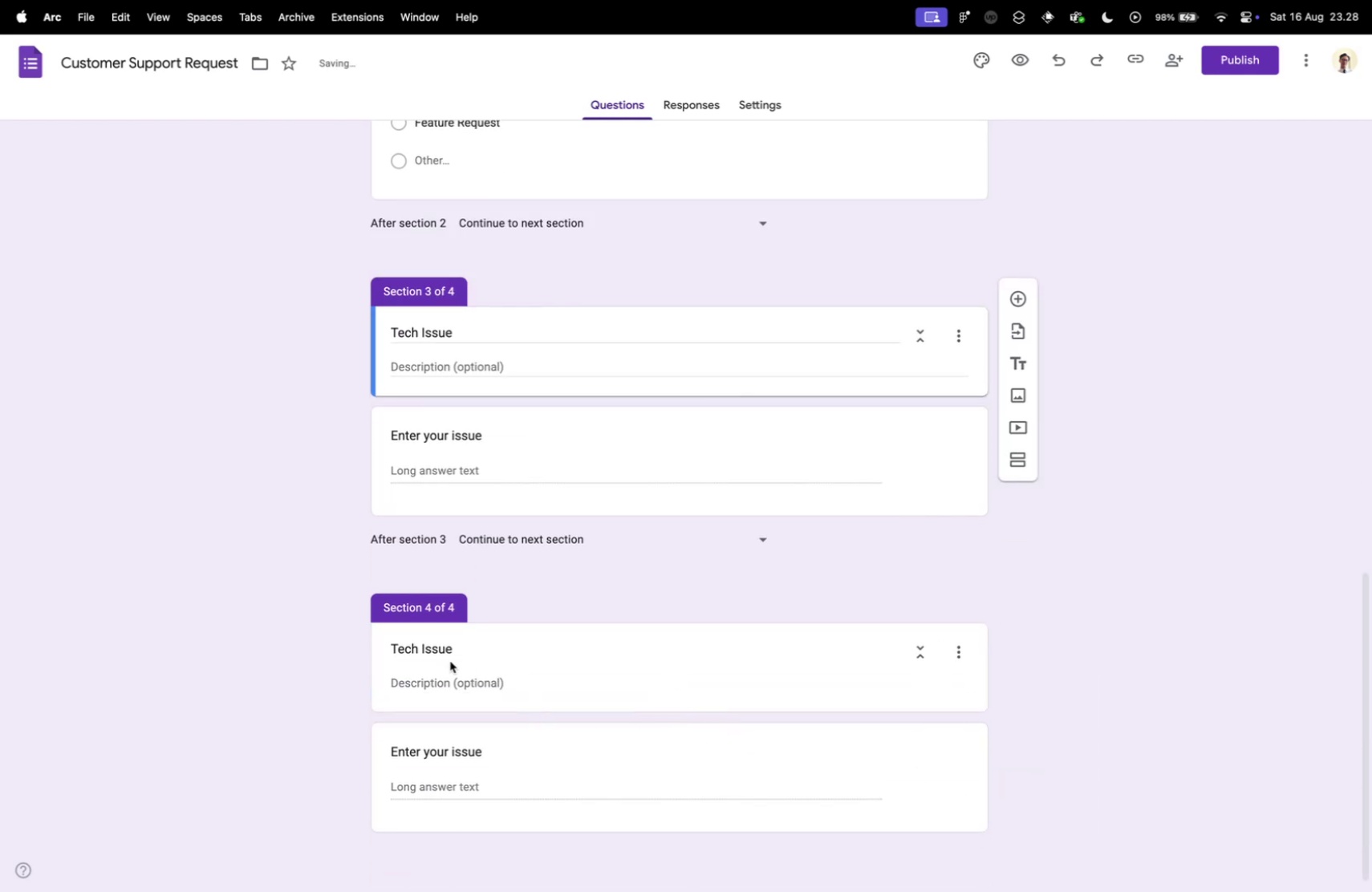 
left_click([430, 648])
 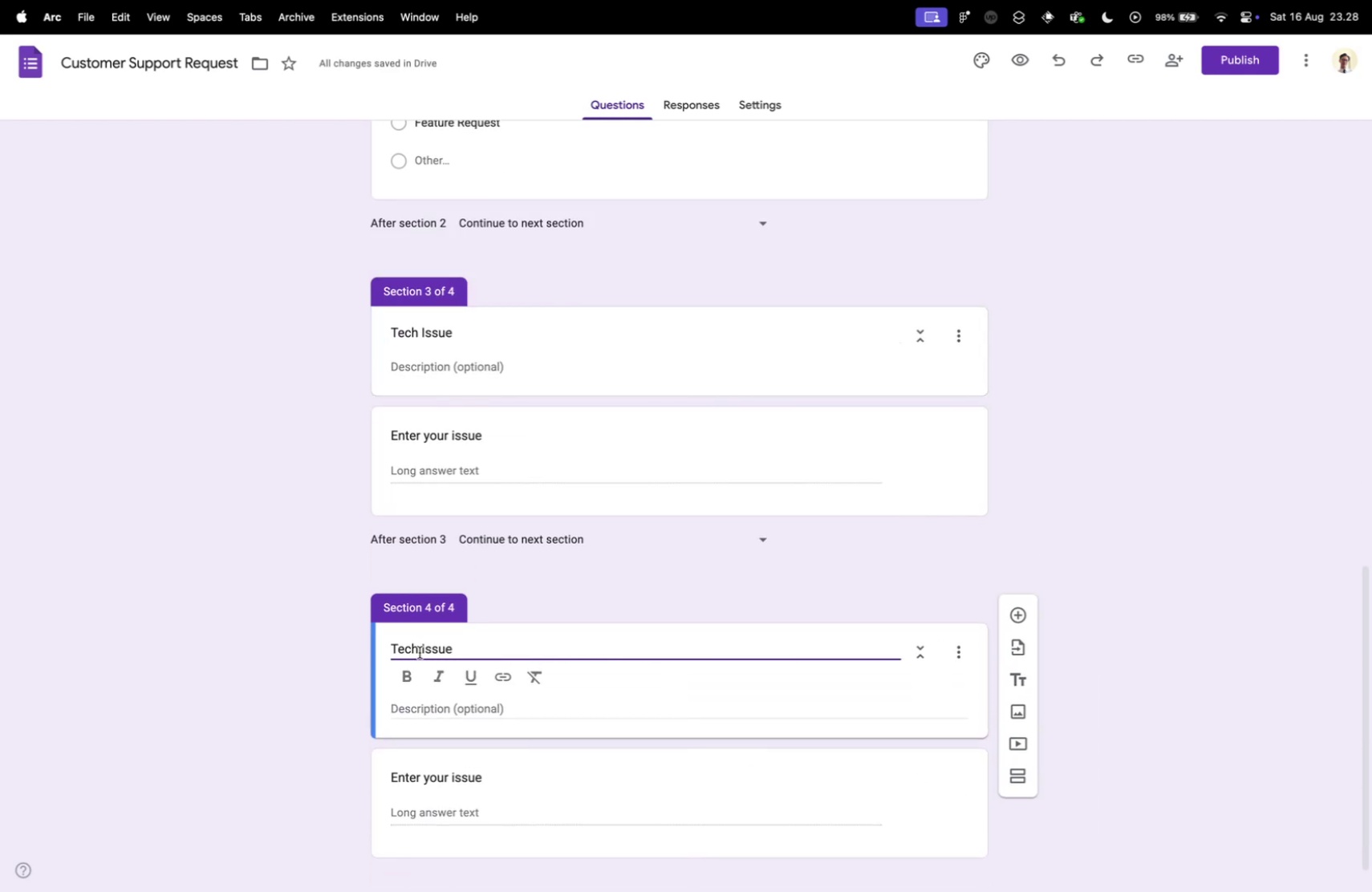 
key(Control+ControlLeft)
 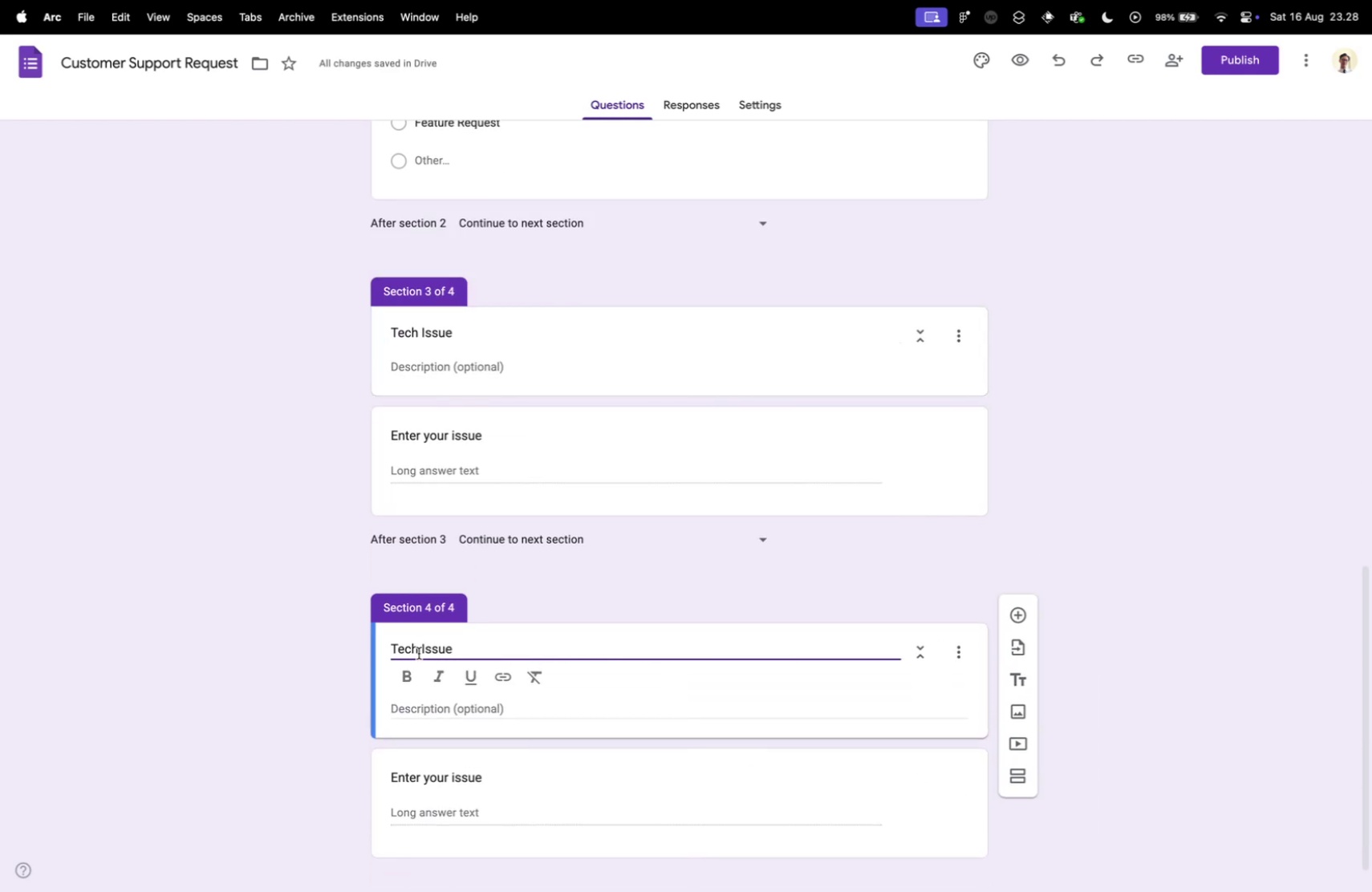 
key(Control+Tab)
 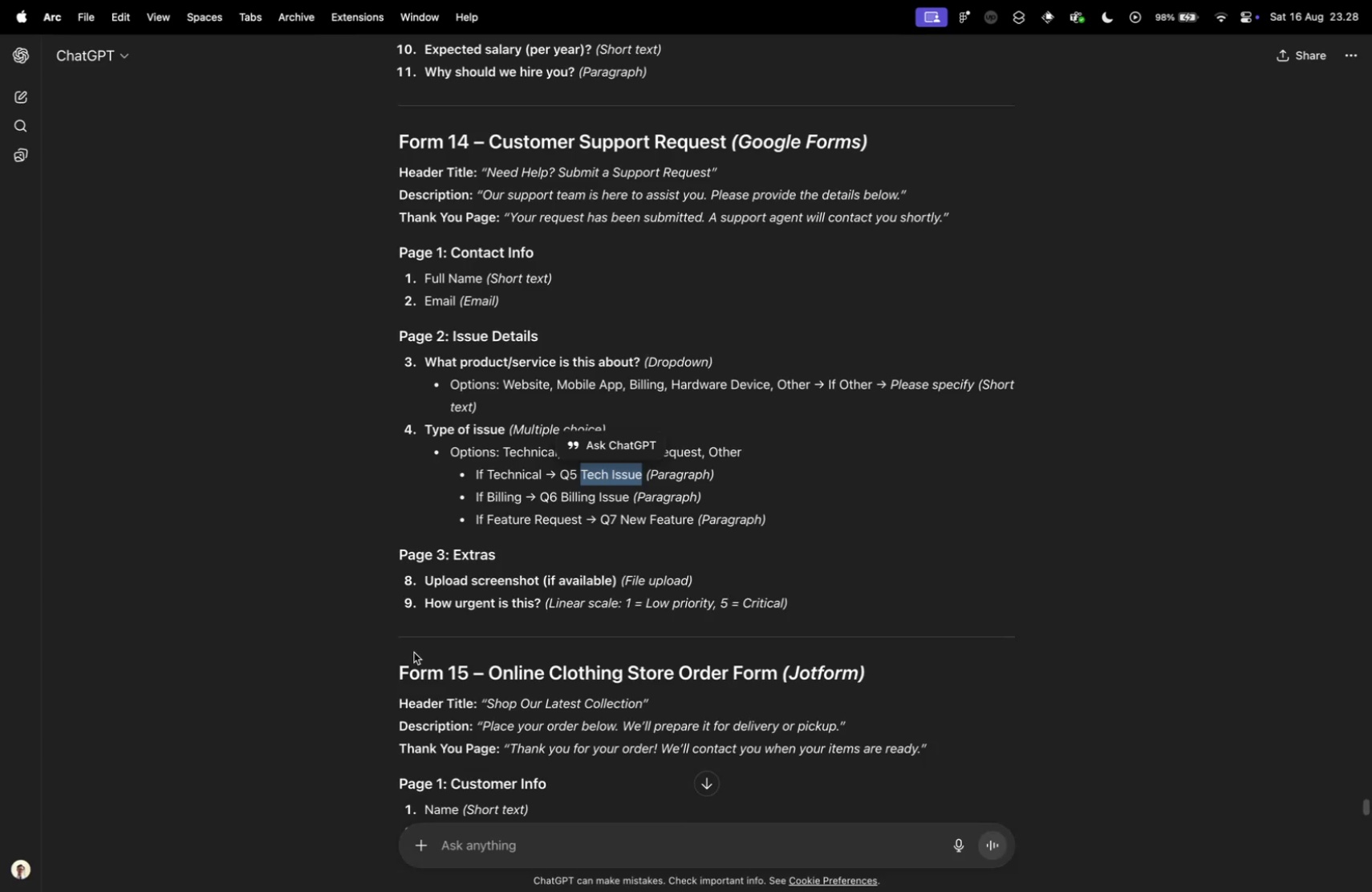 
key(Control+ControlLeft)
 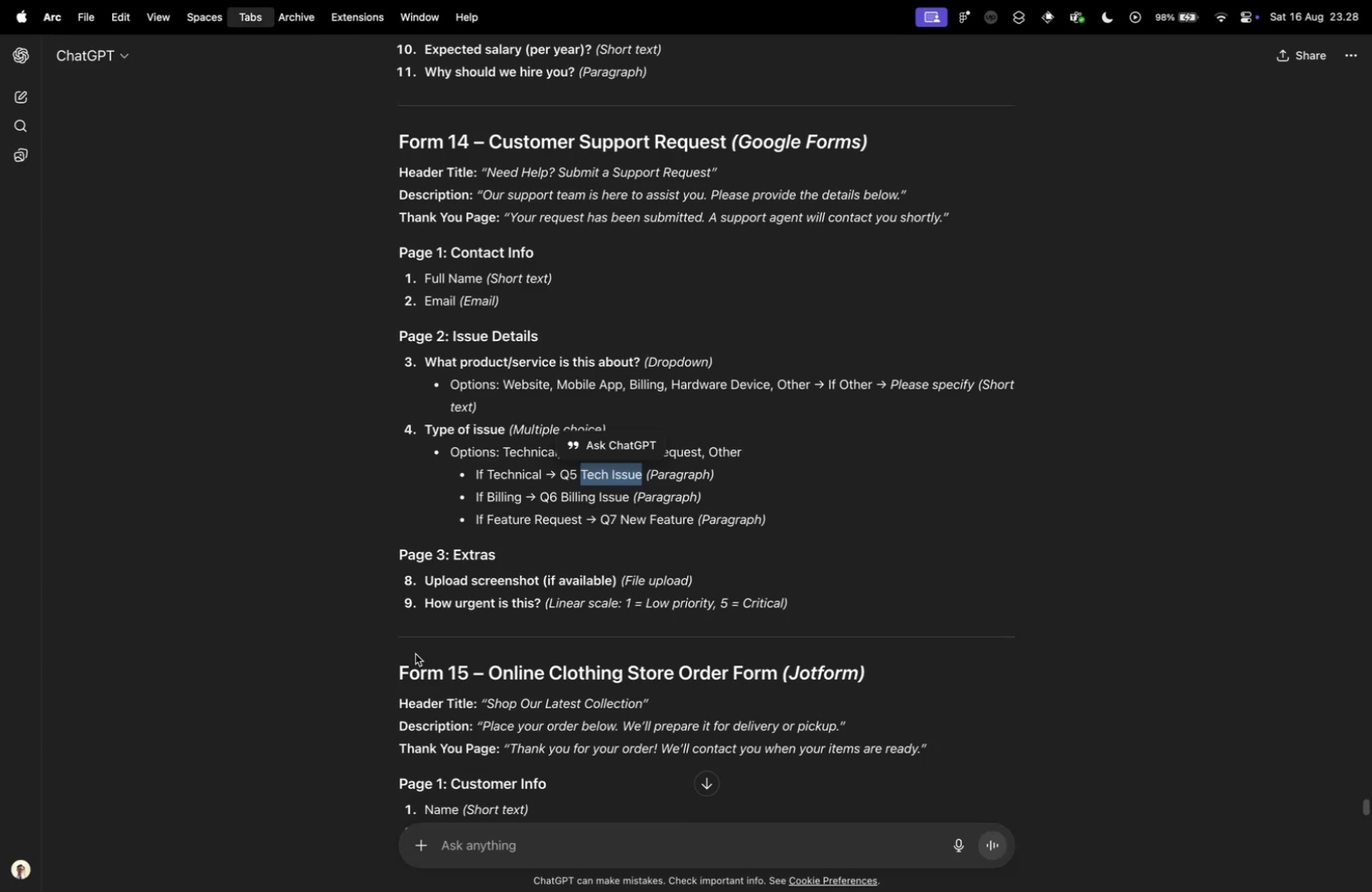 
key(Control+Tab)
 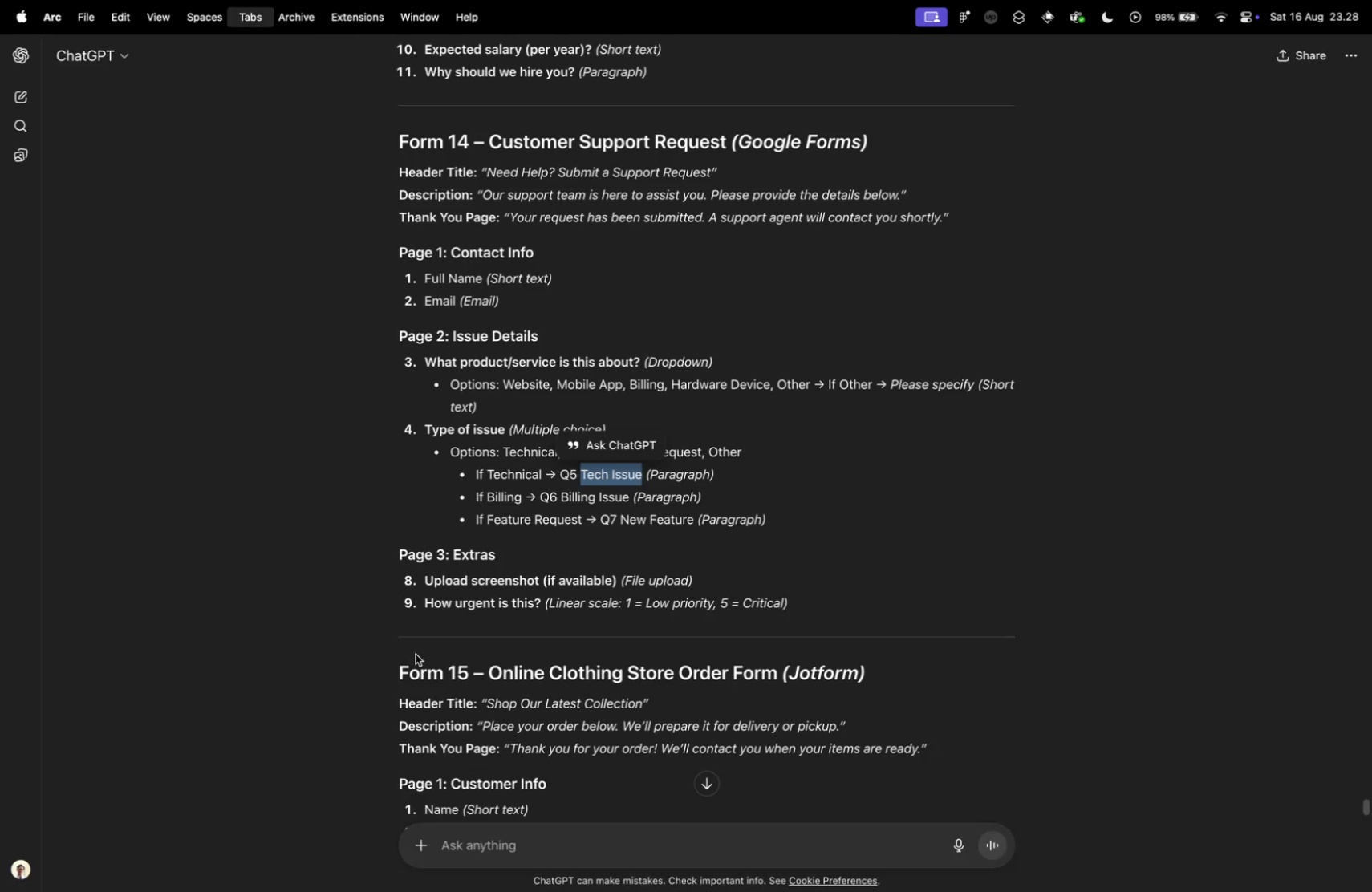 
key(Control+ControlLeft)
 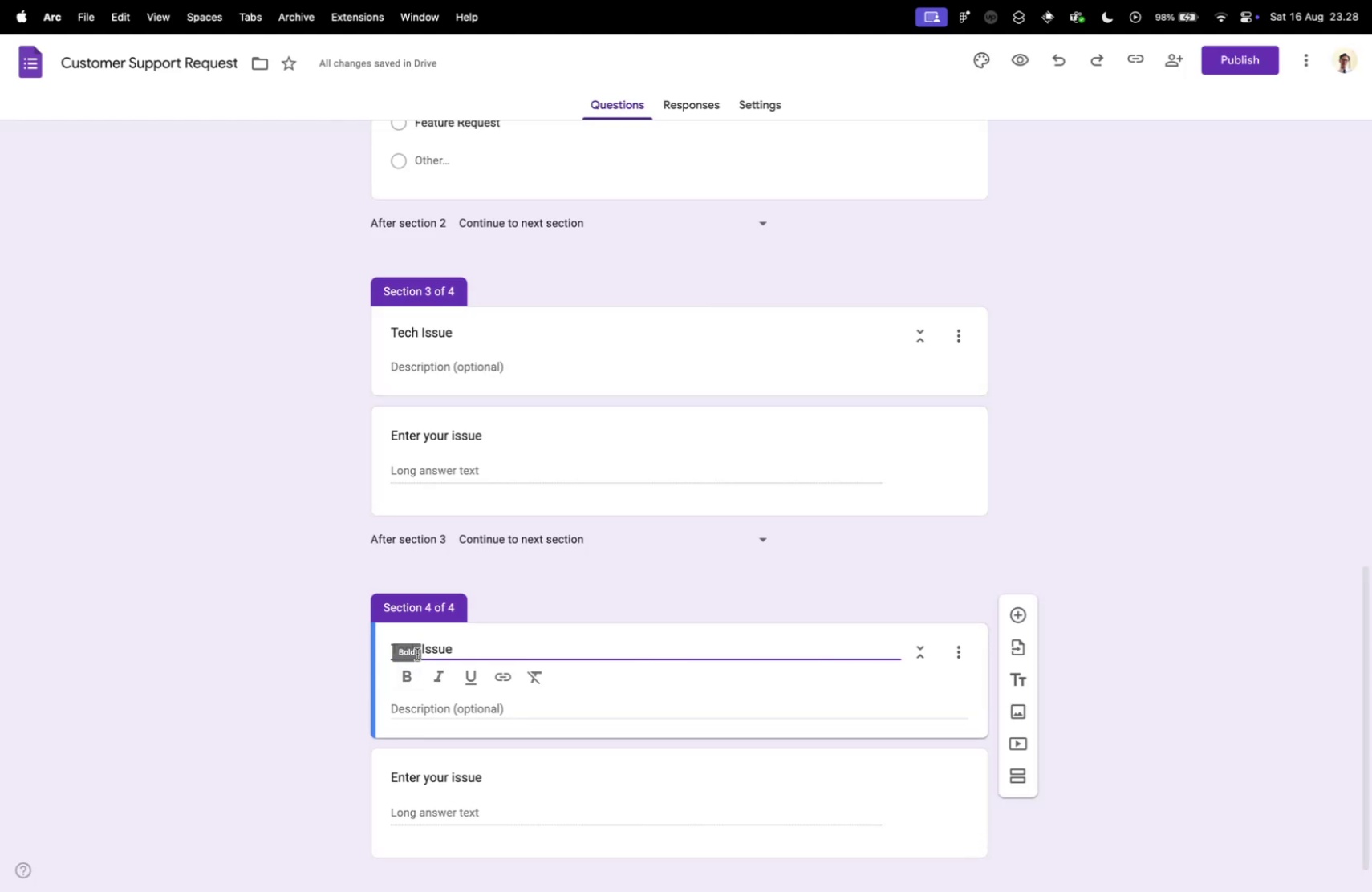 
left_click_drag(start_coordinate=[420, 647], to_coordinate=[380, 646])
 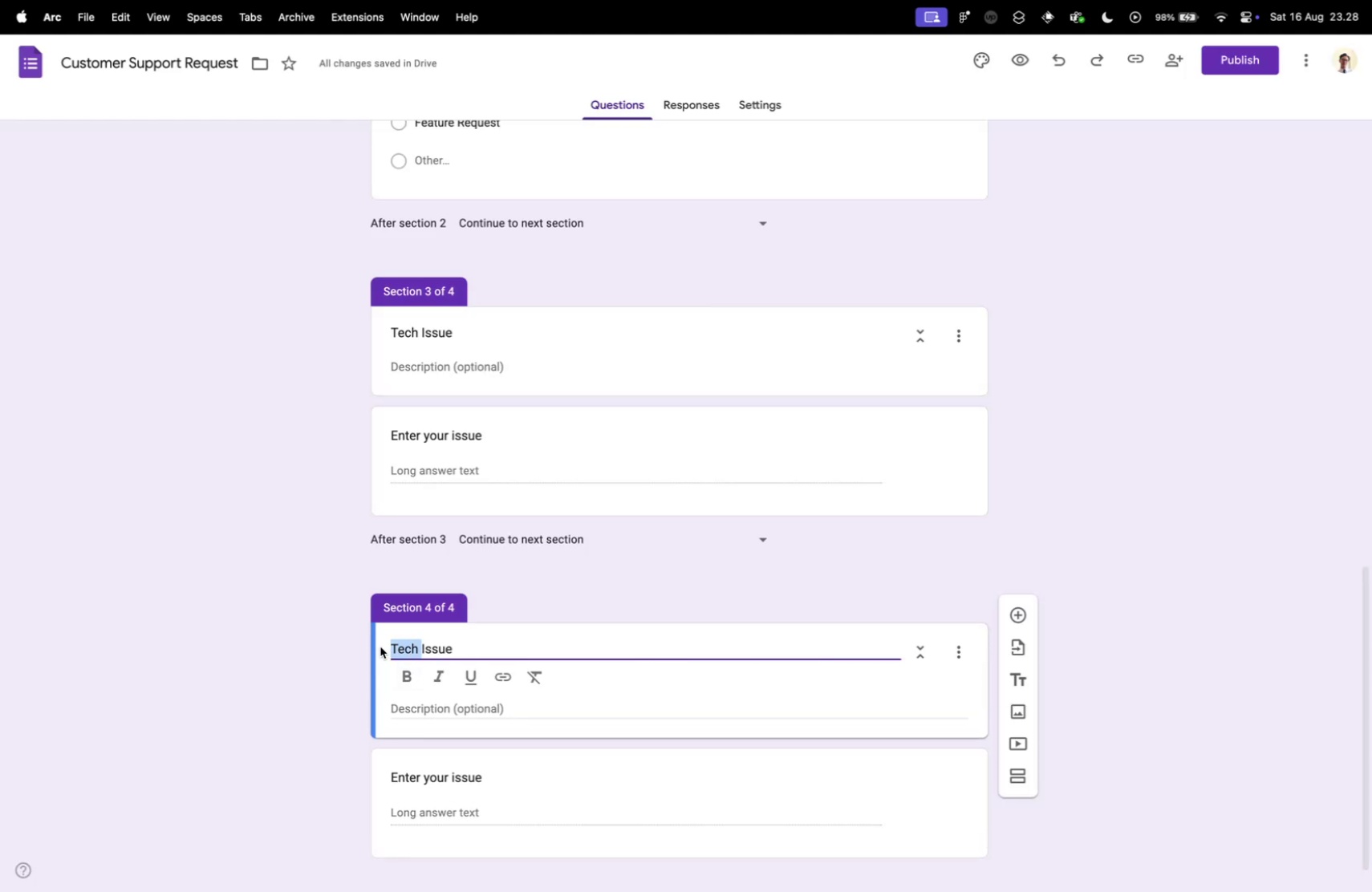 
type(Billing )
 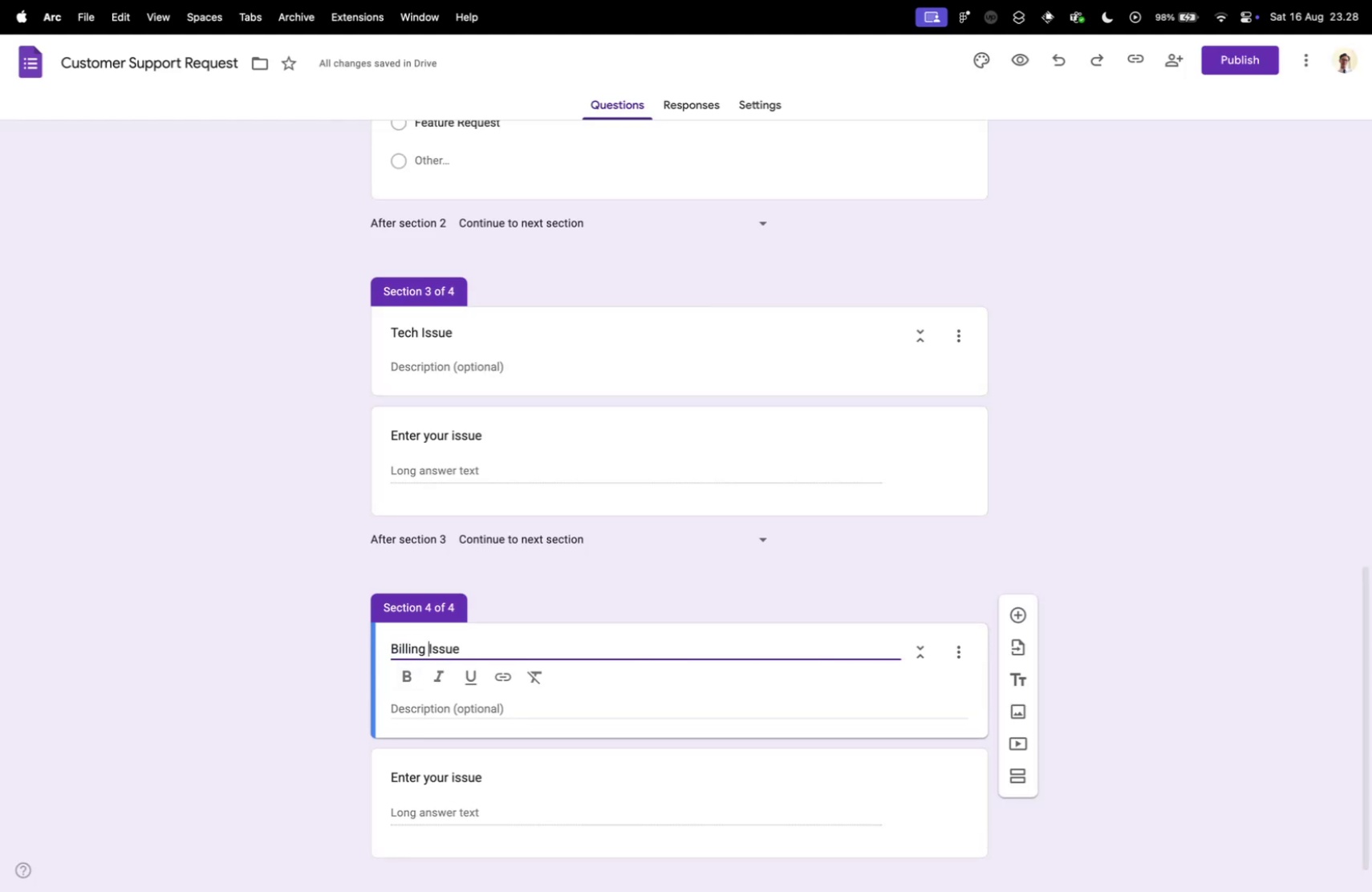 
key(Control+ControlLeft)
 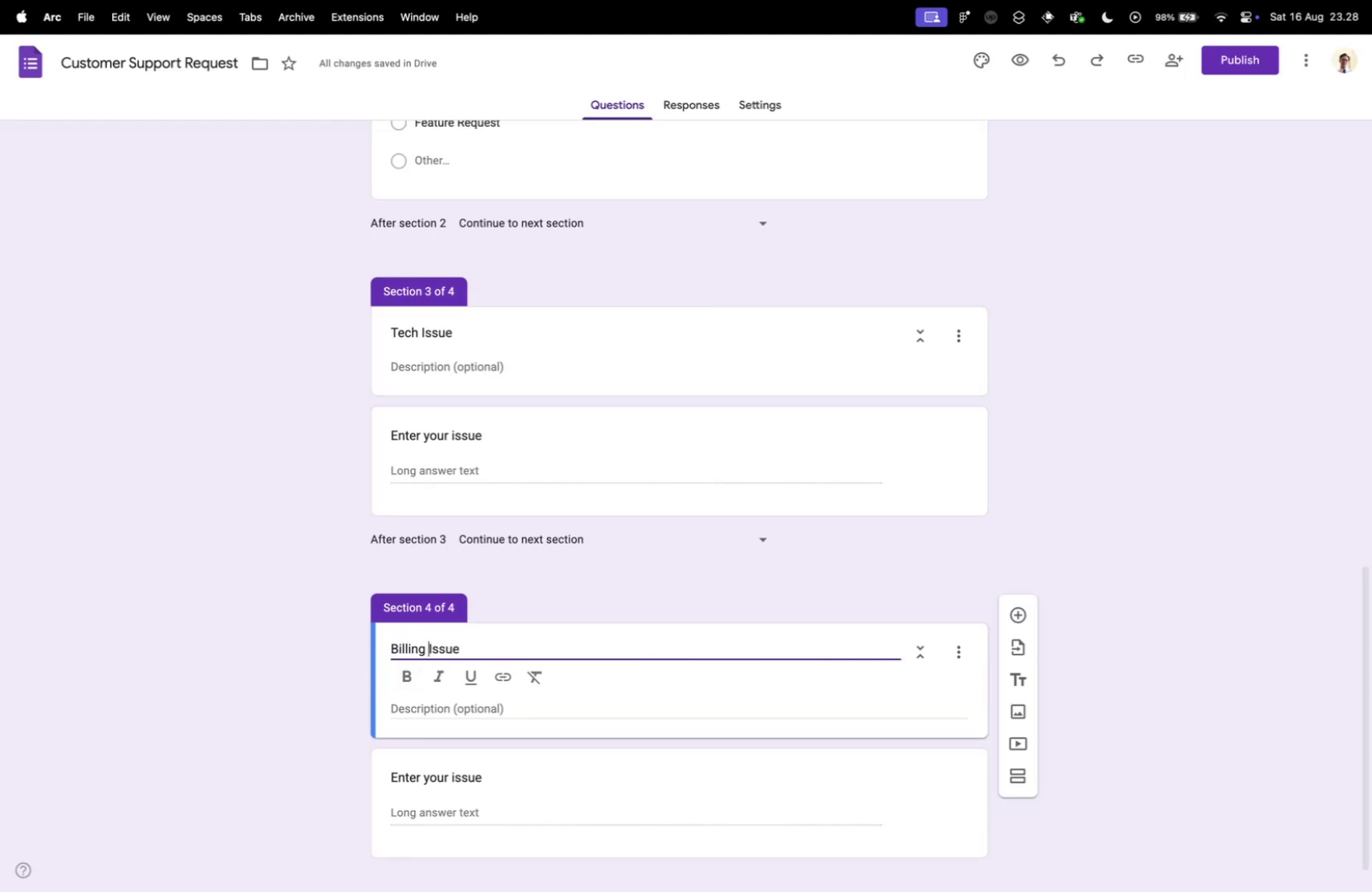 
key(Control+Tab)
 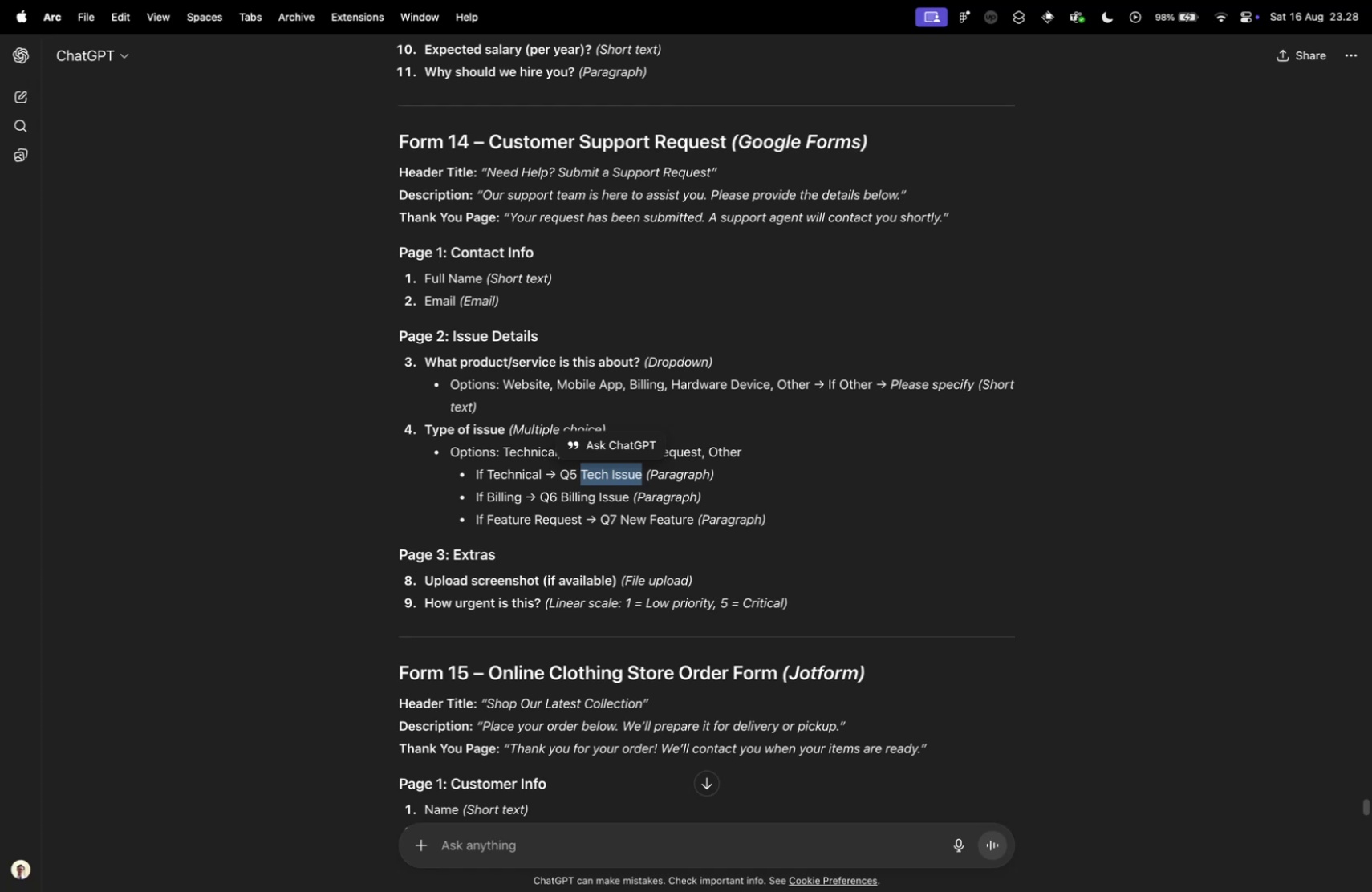 
key(Control+Tab)
 